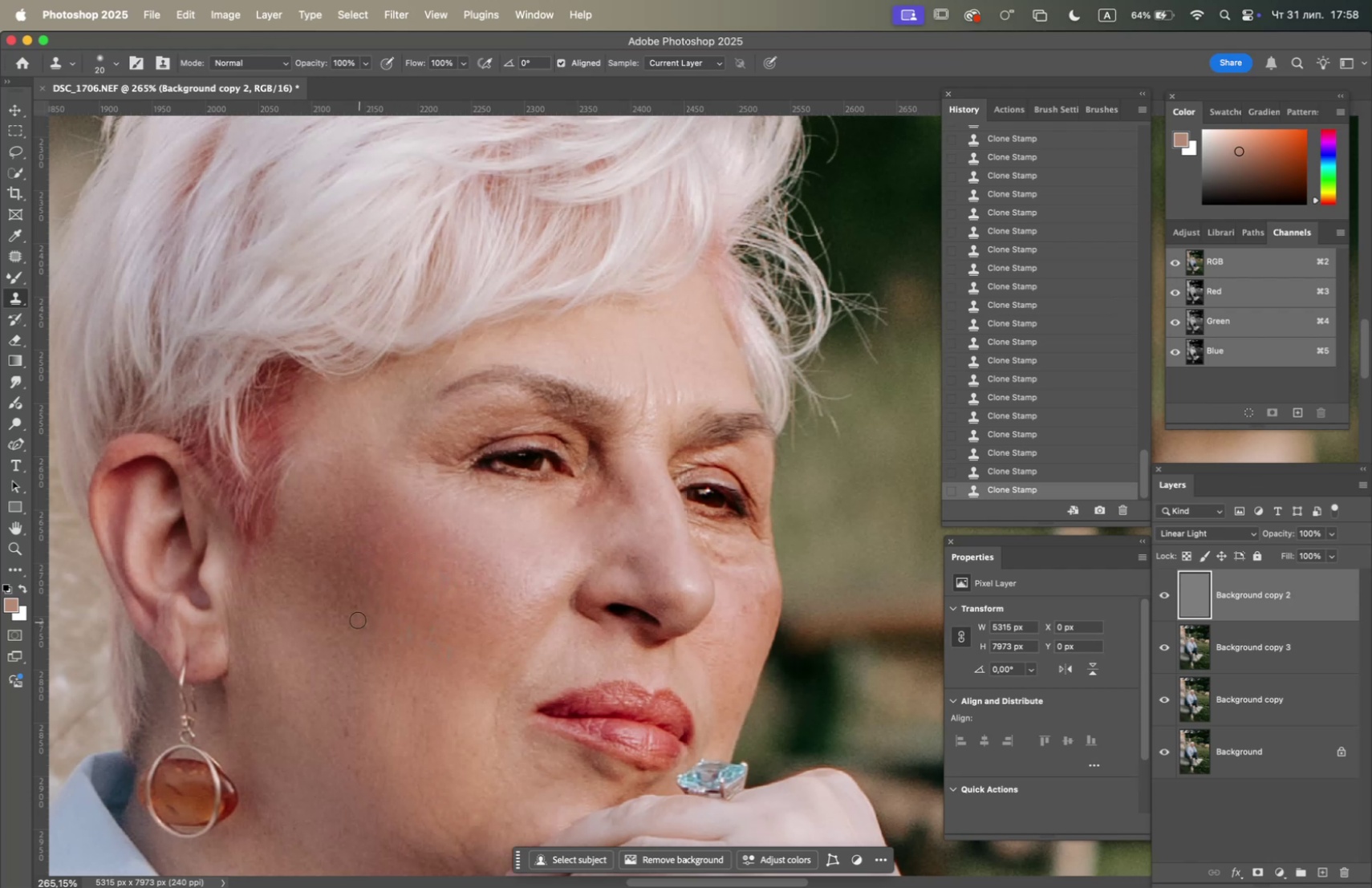 
double_click([358, 619])
 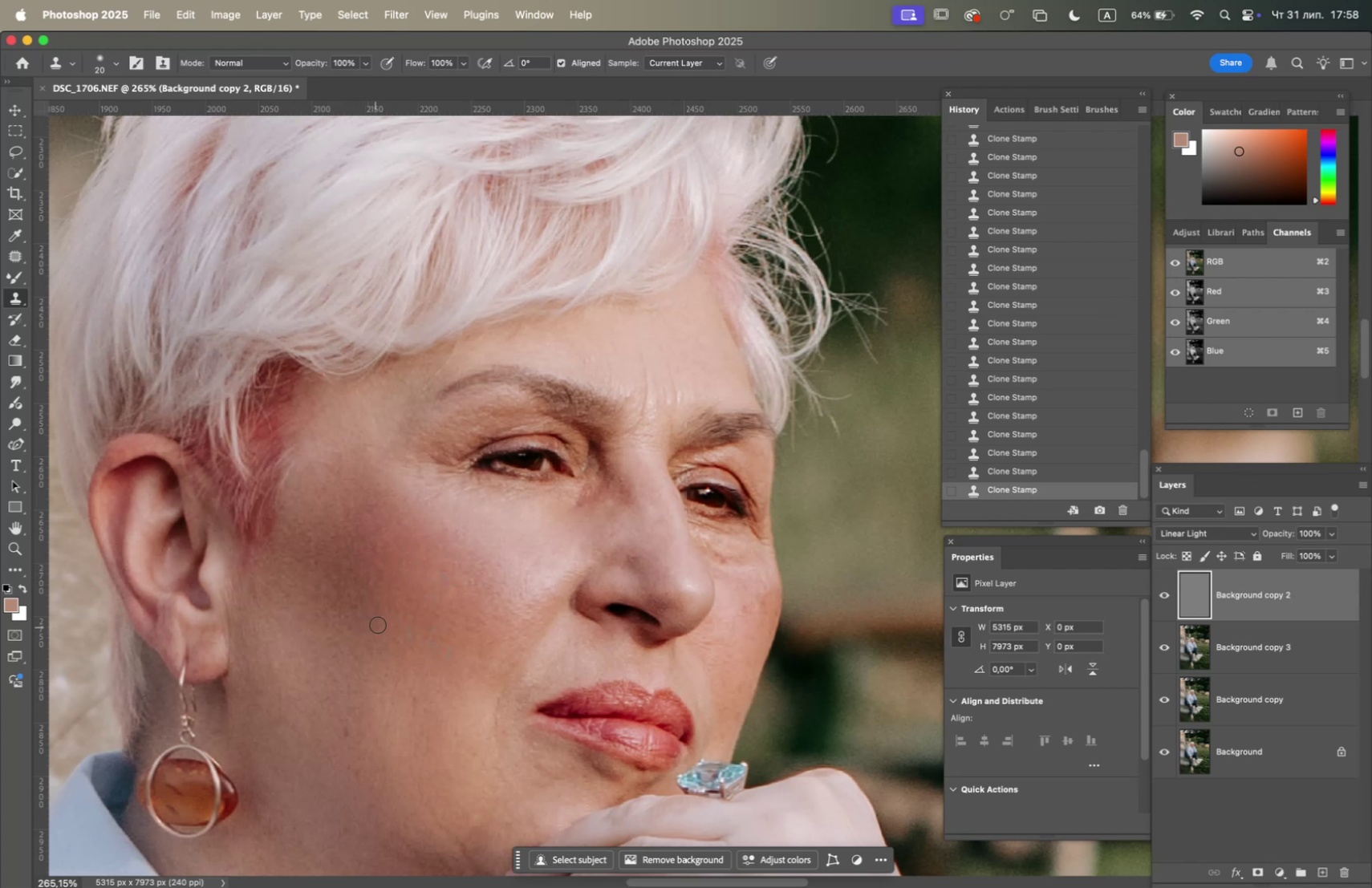 
triple_click([381, 614])
 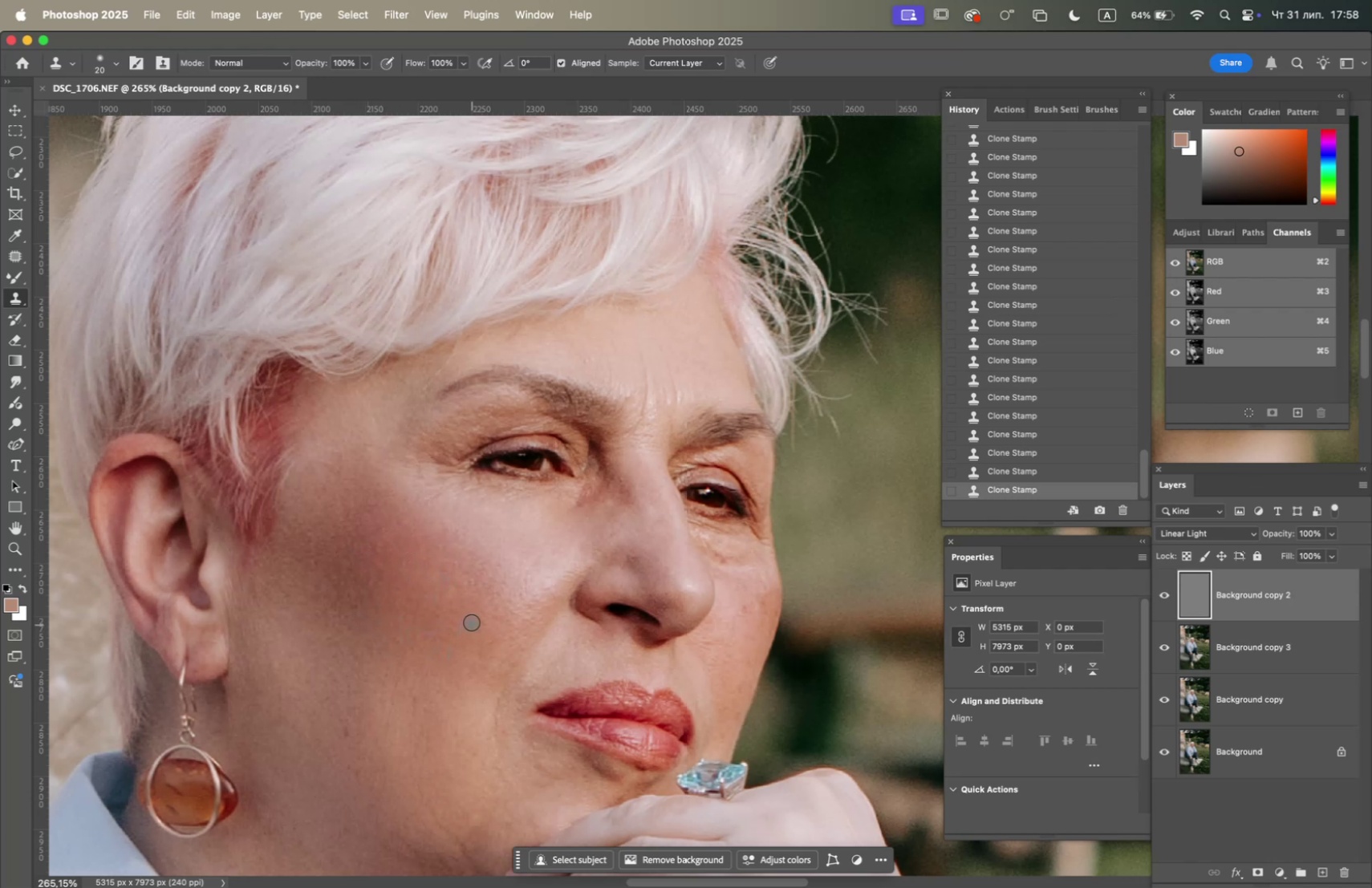 
hold_key(key=OptionLeft, duration=0.38)
 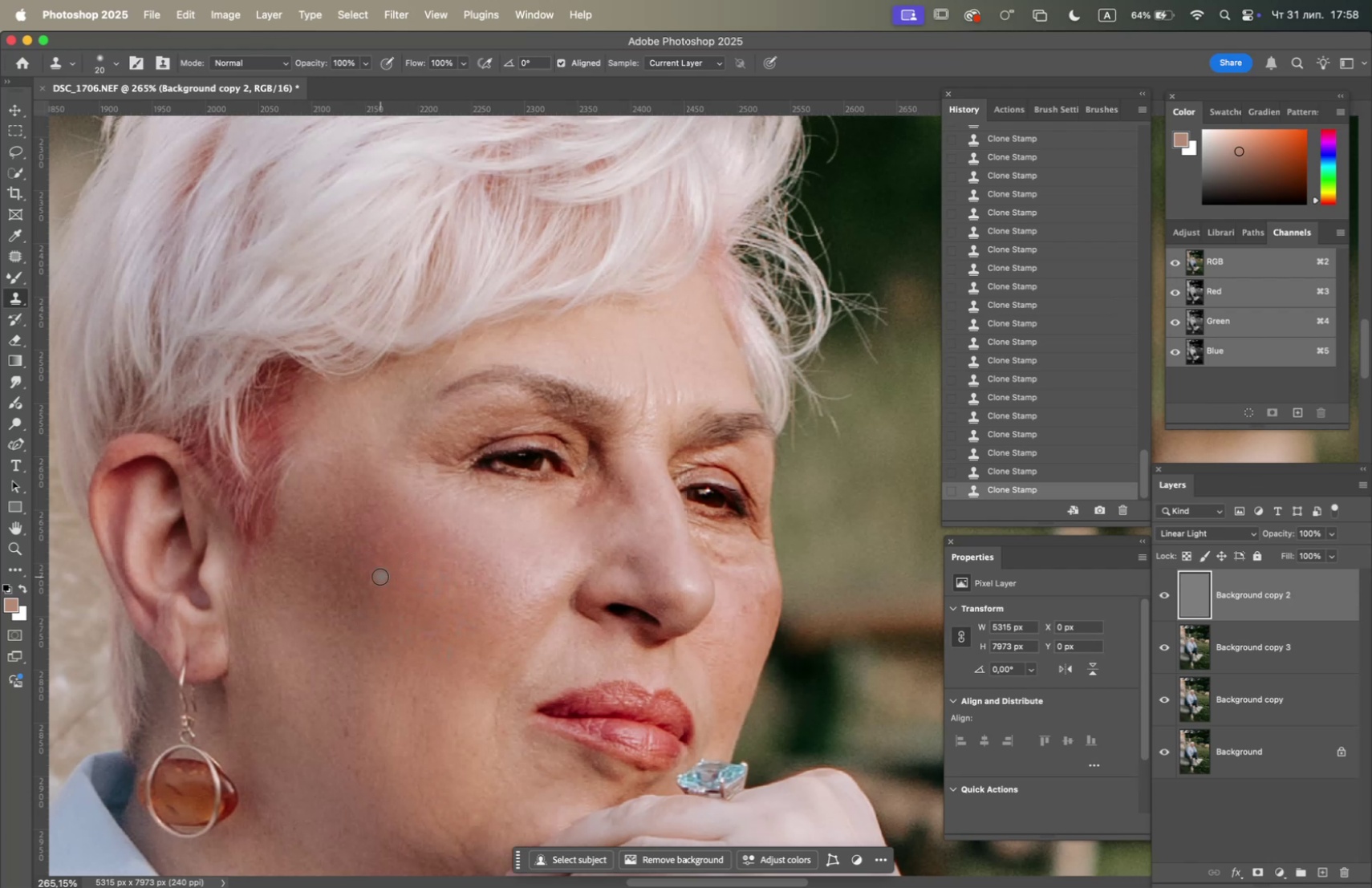 
double_click([380, 576])
 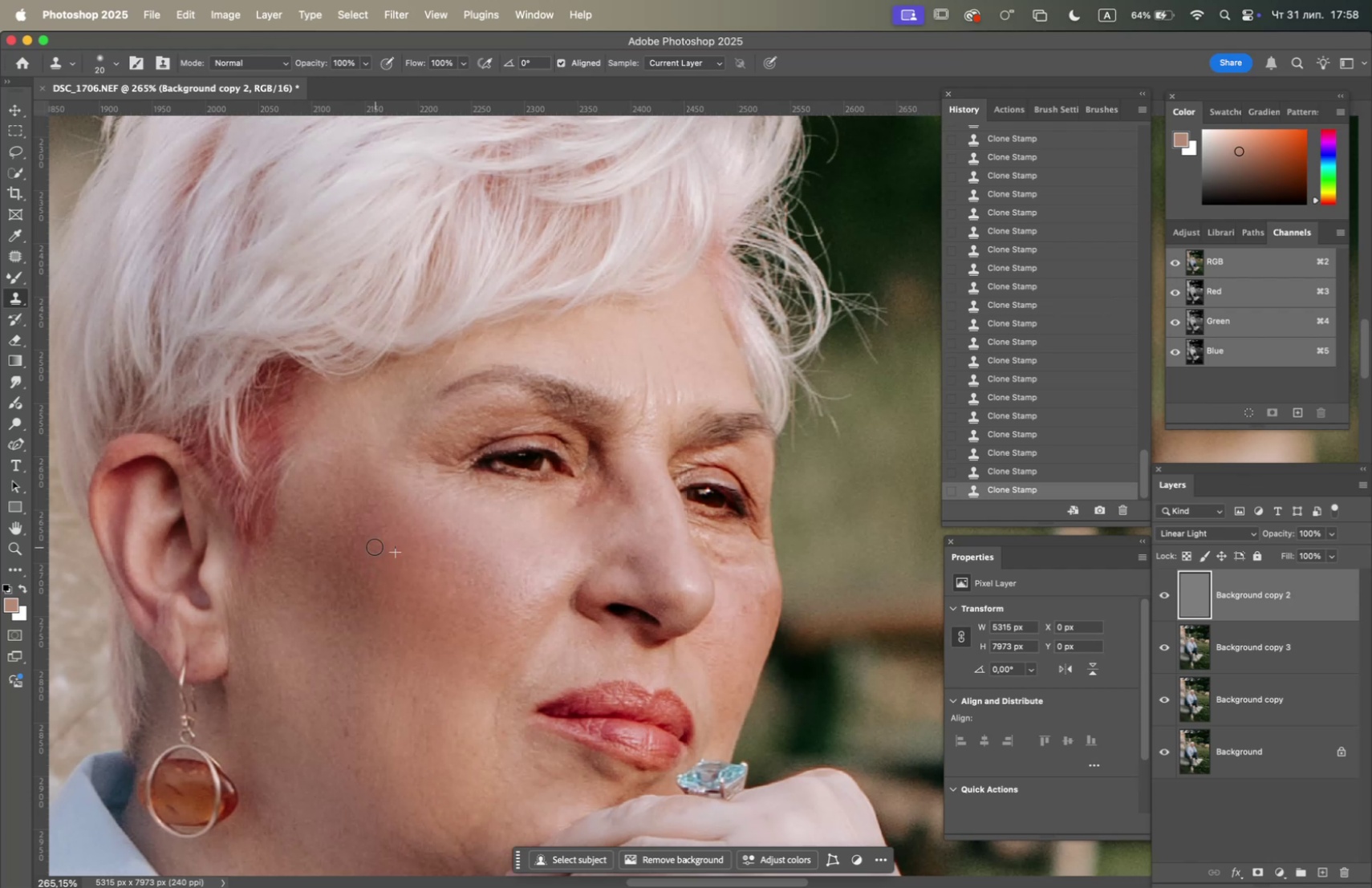 
double_click([385, 544])
 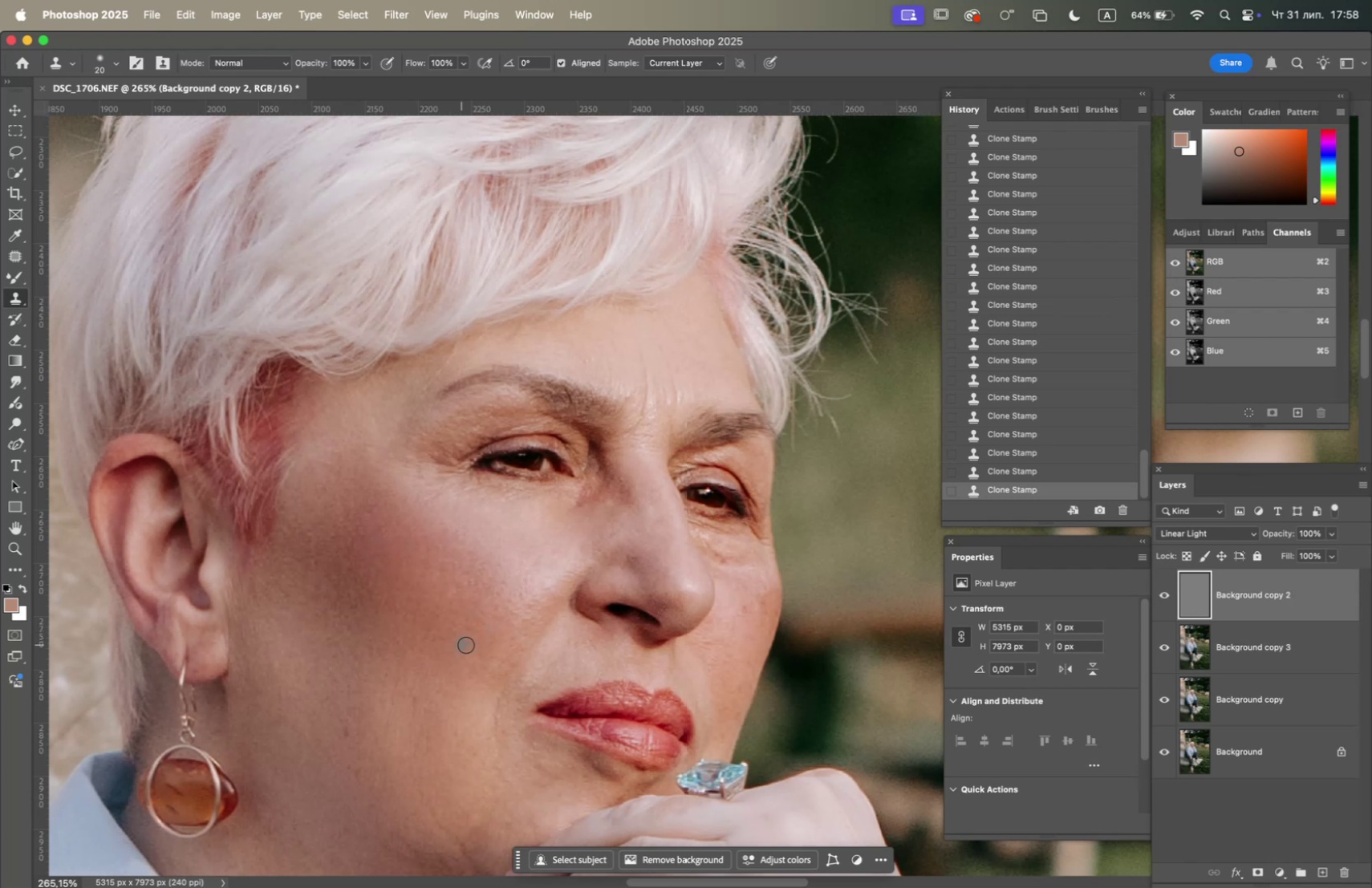 
hold_key(key=OptionLeft, duration=0.74)
 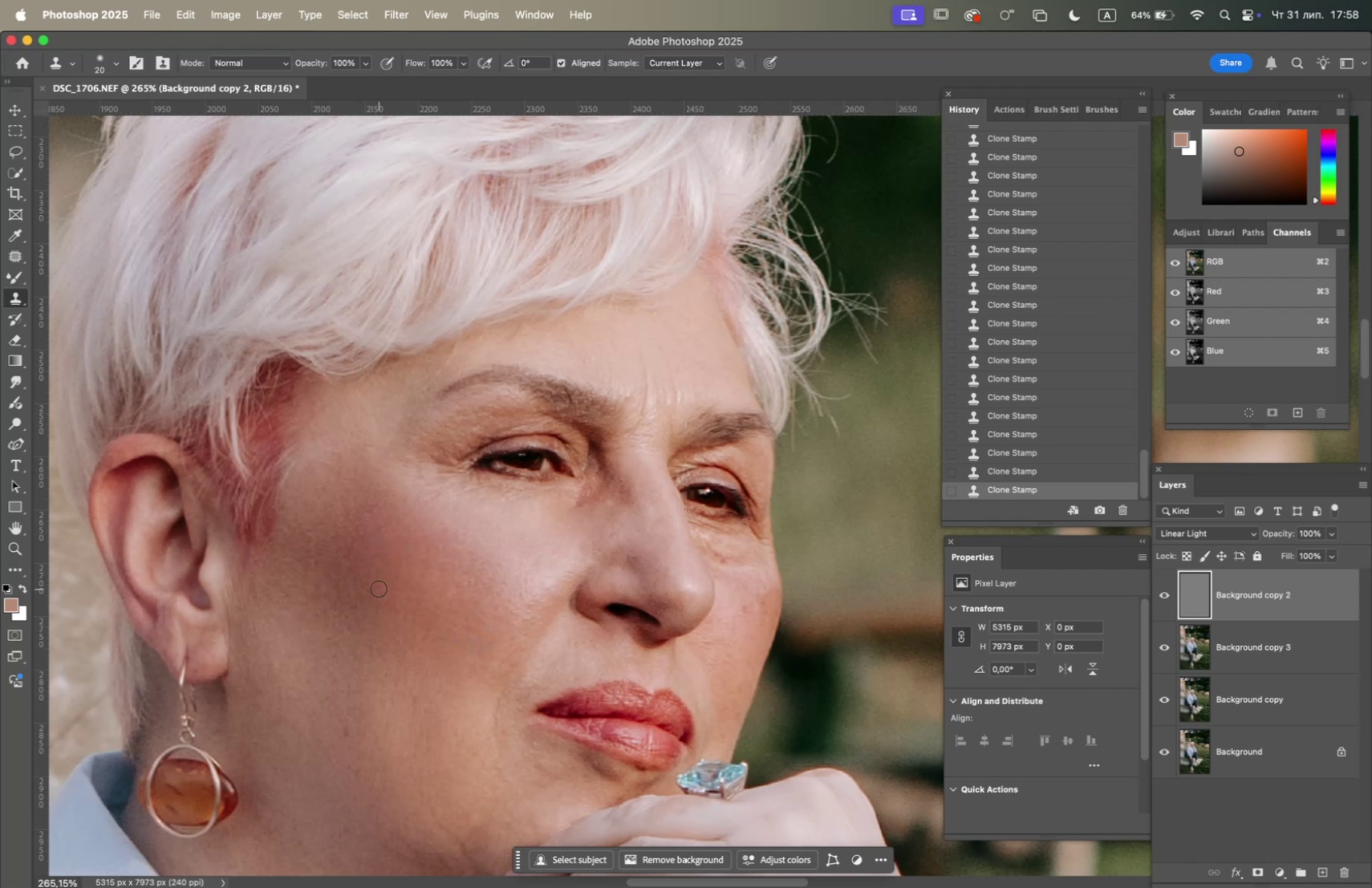 
double_click([379, 588])
 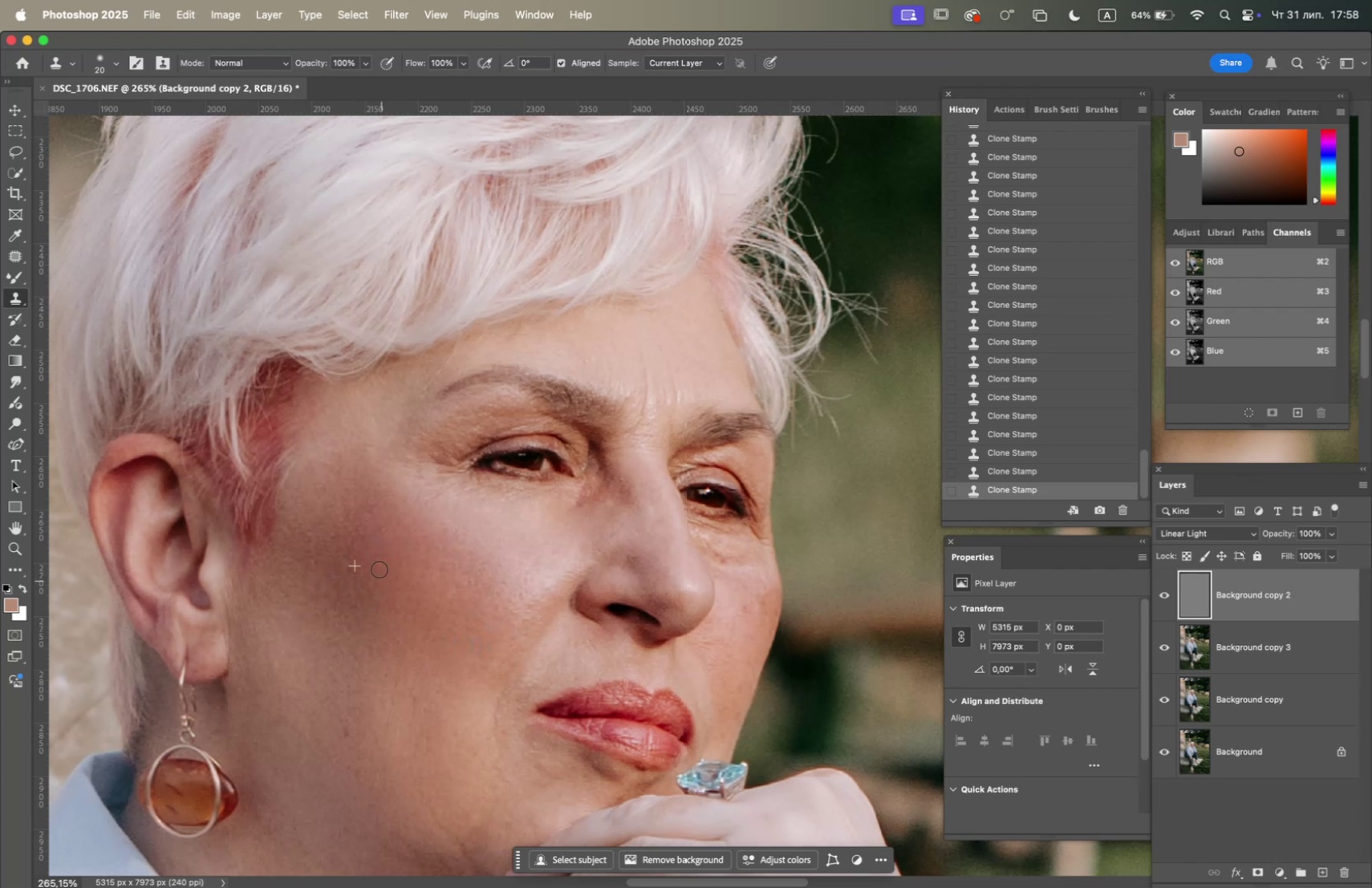 
triple_click([377, 566])
 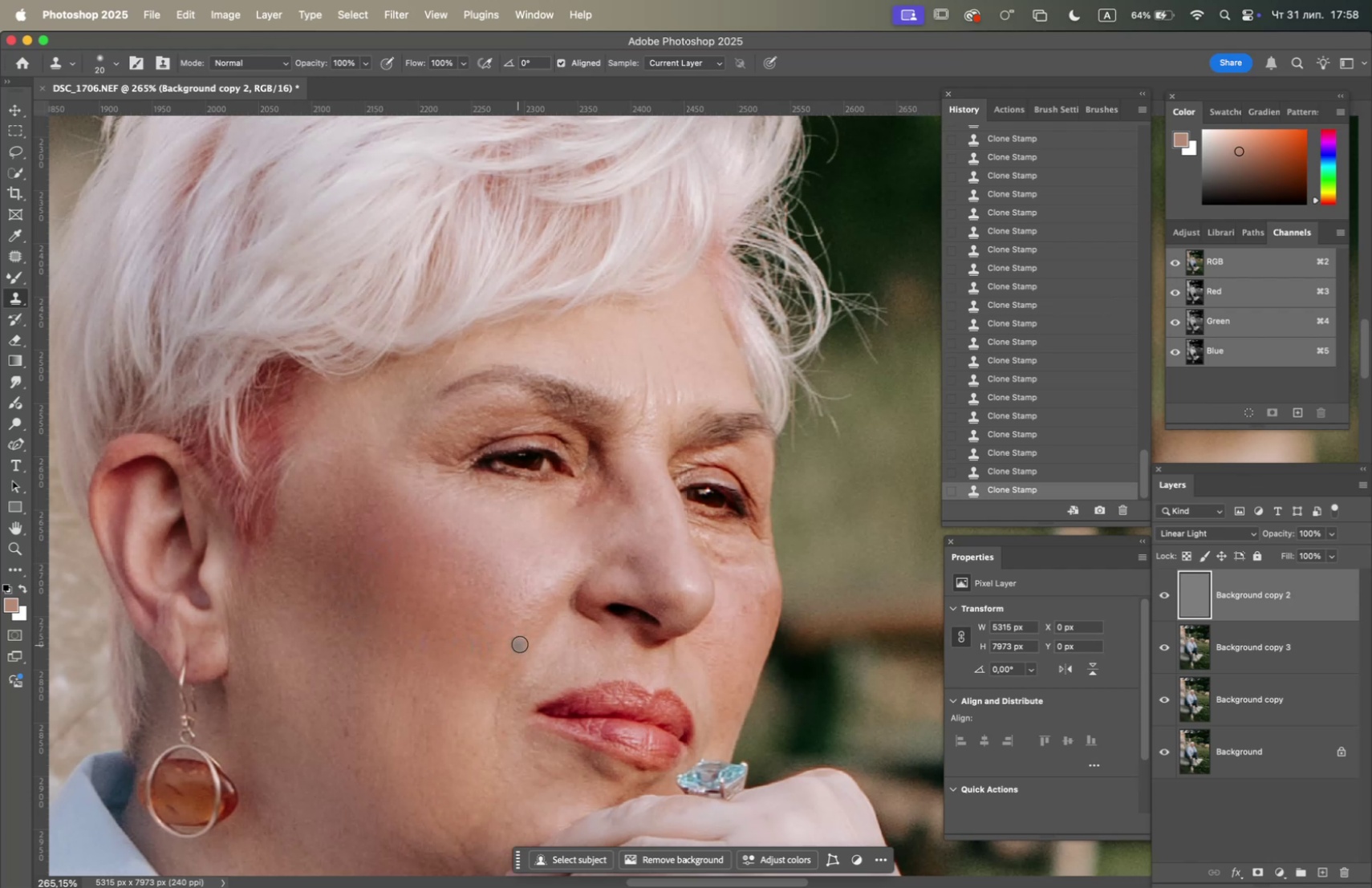 
hold_key(key=Space, duration=0.88)
 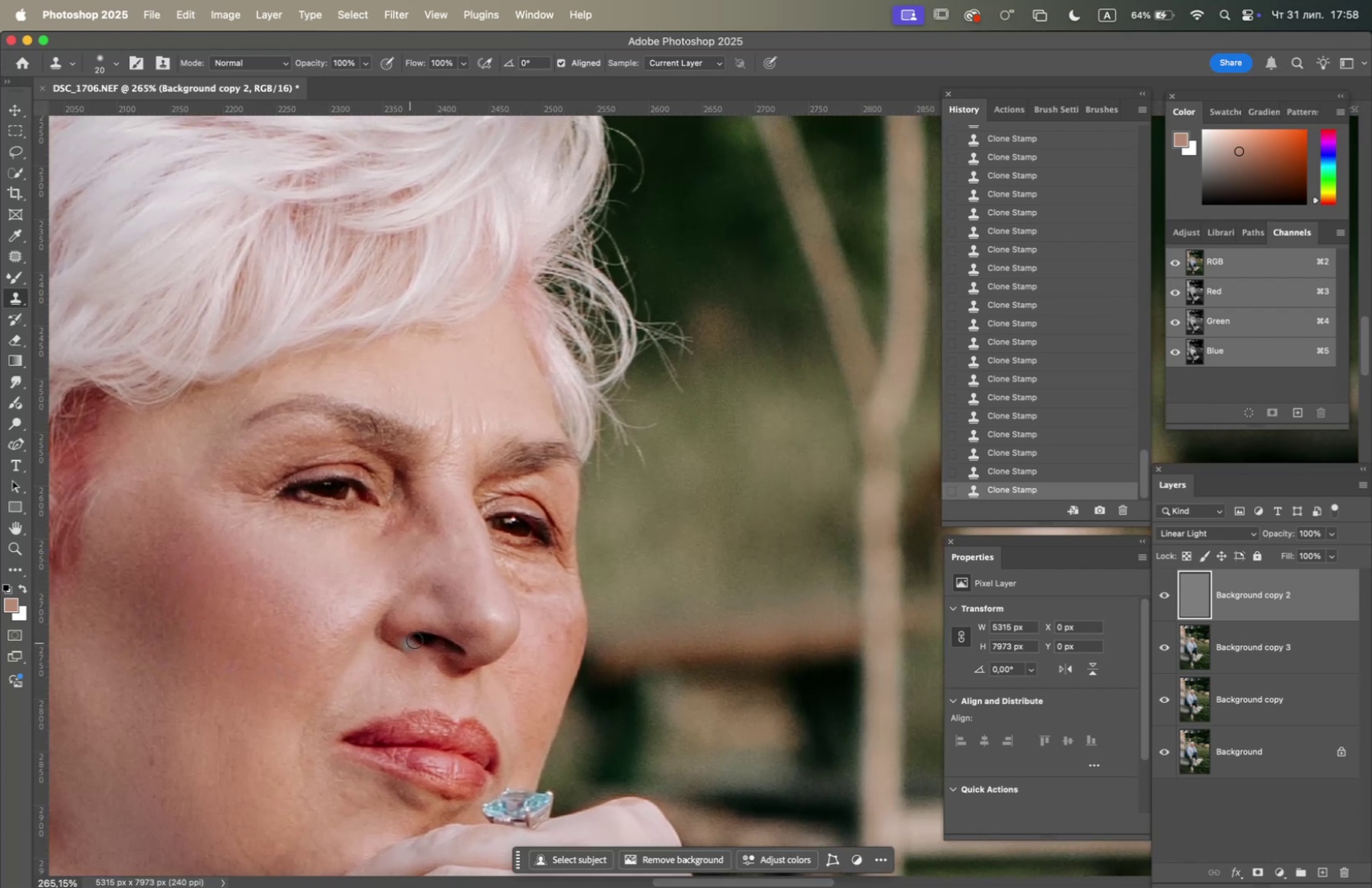 
left_click_drag(start_coordinate=[549, 619], to_coordinate=[354, 648])
 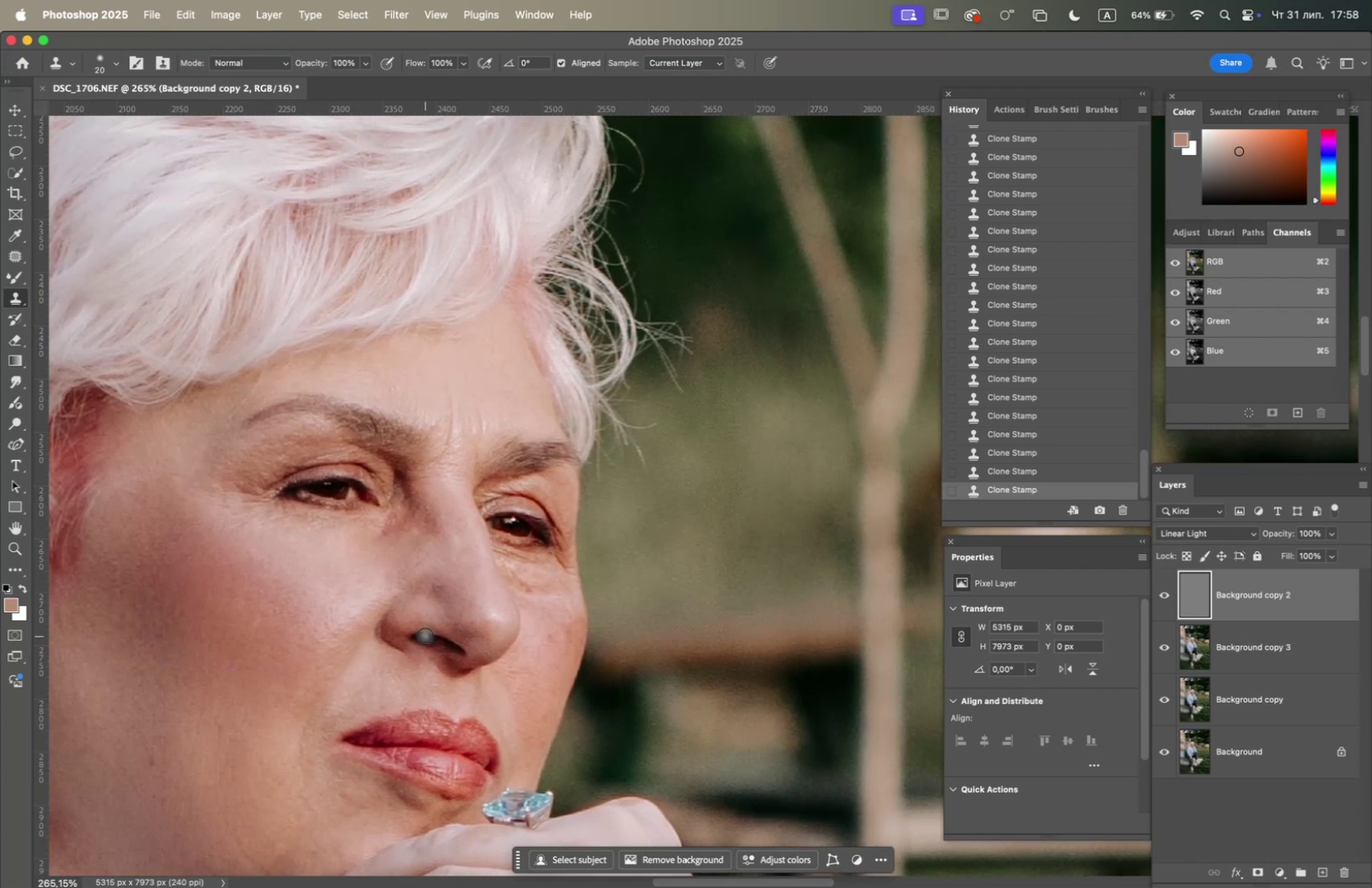 
hold_key(key=OptionLeft, duration=1.4)
left_click([432, 409])
 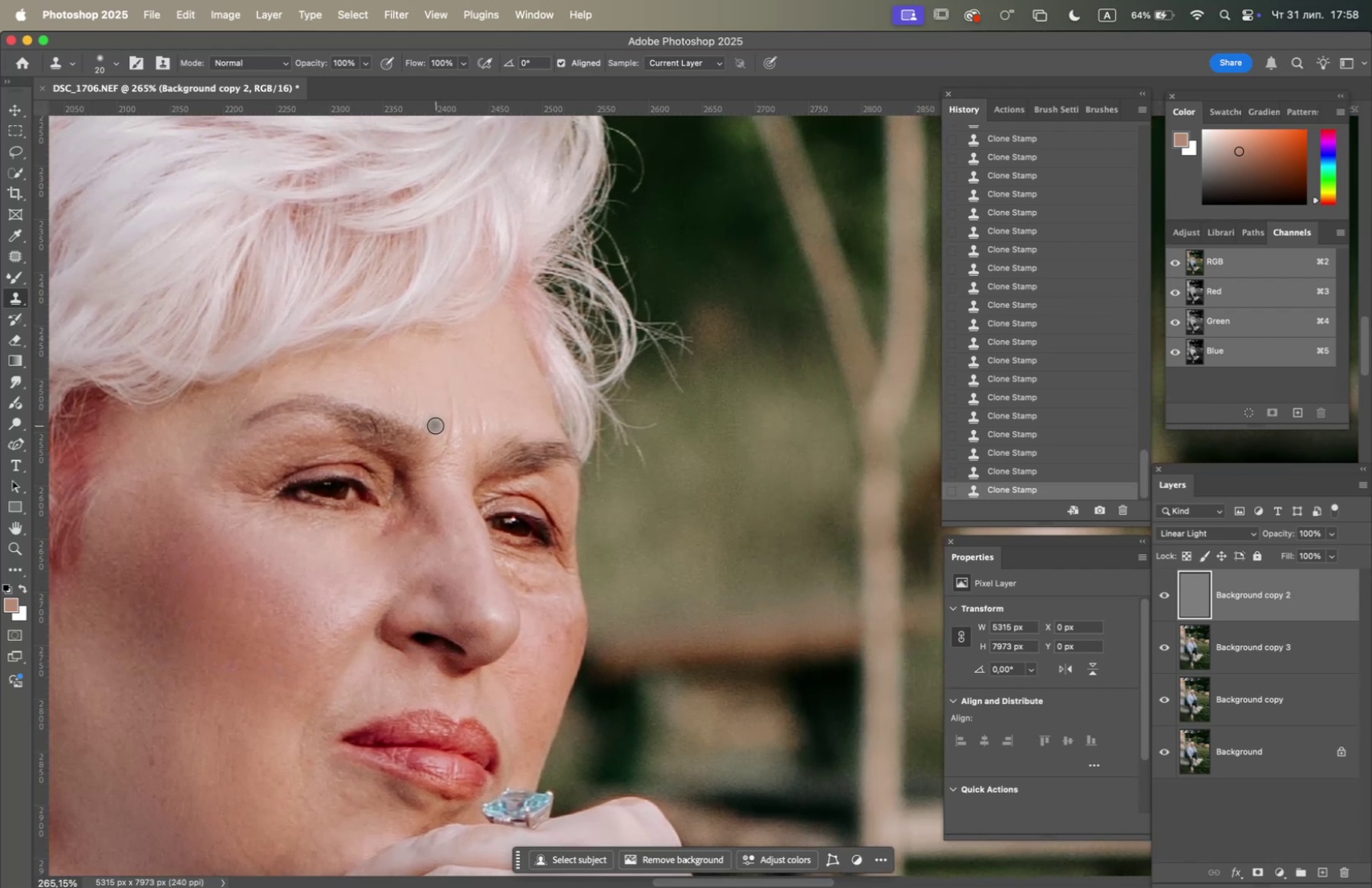 
hold_key(key=OptionLeft, duration=2.25)
left_click([429, 389])
 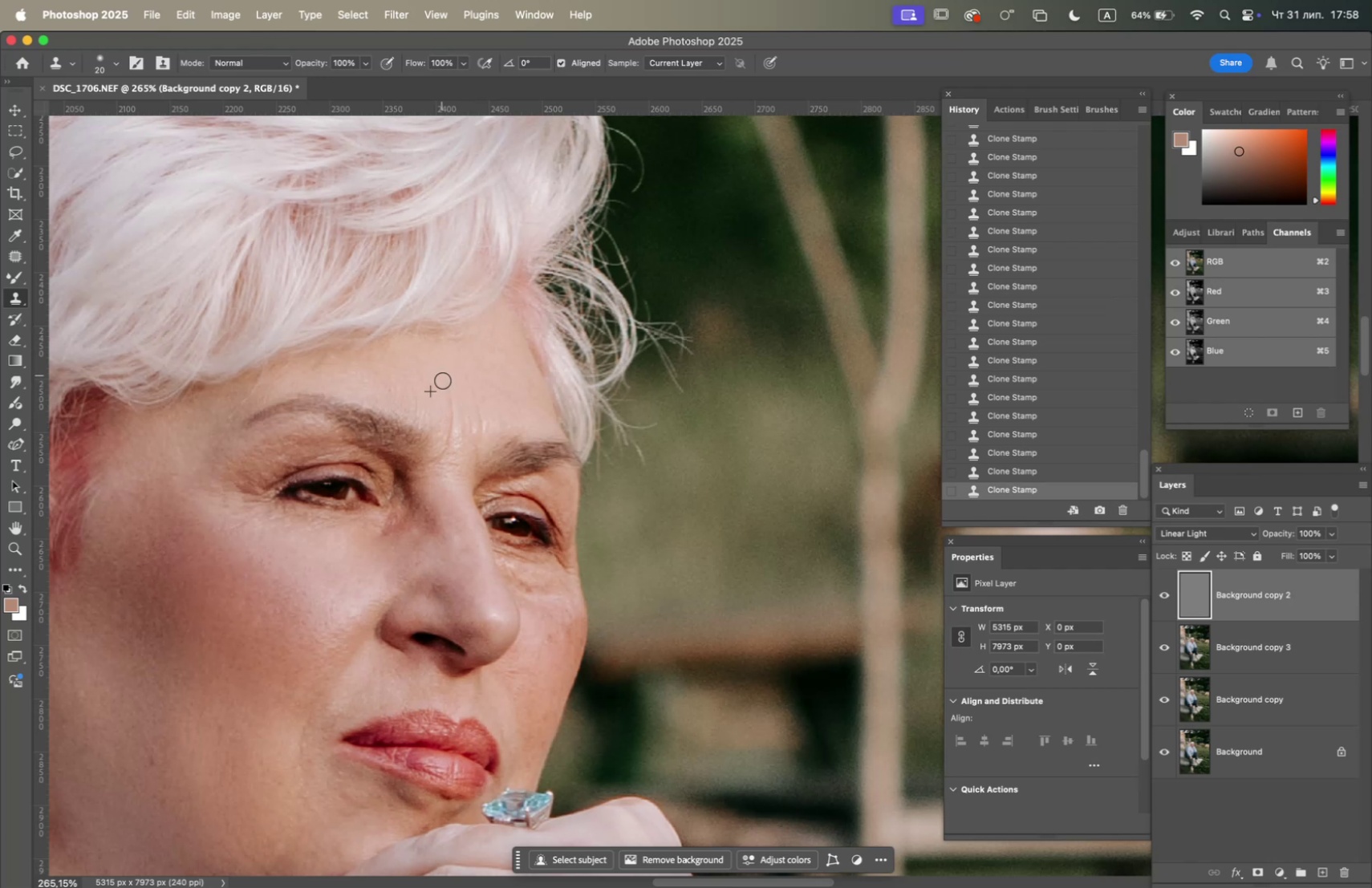 
triple_click([445, 387])
 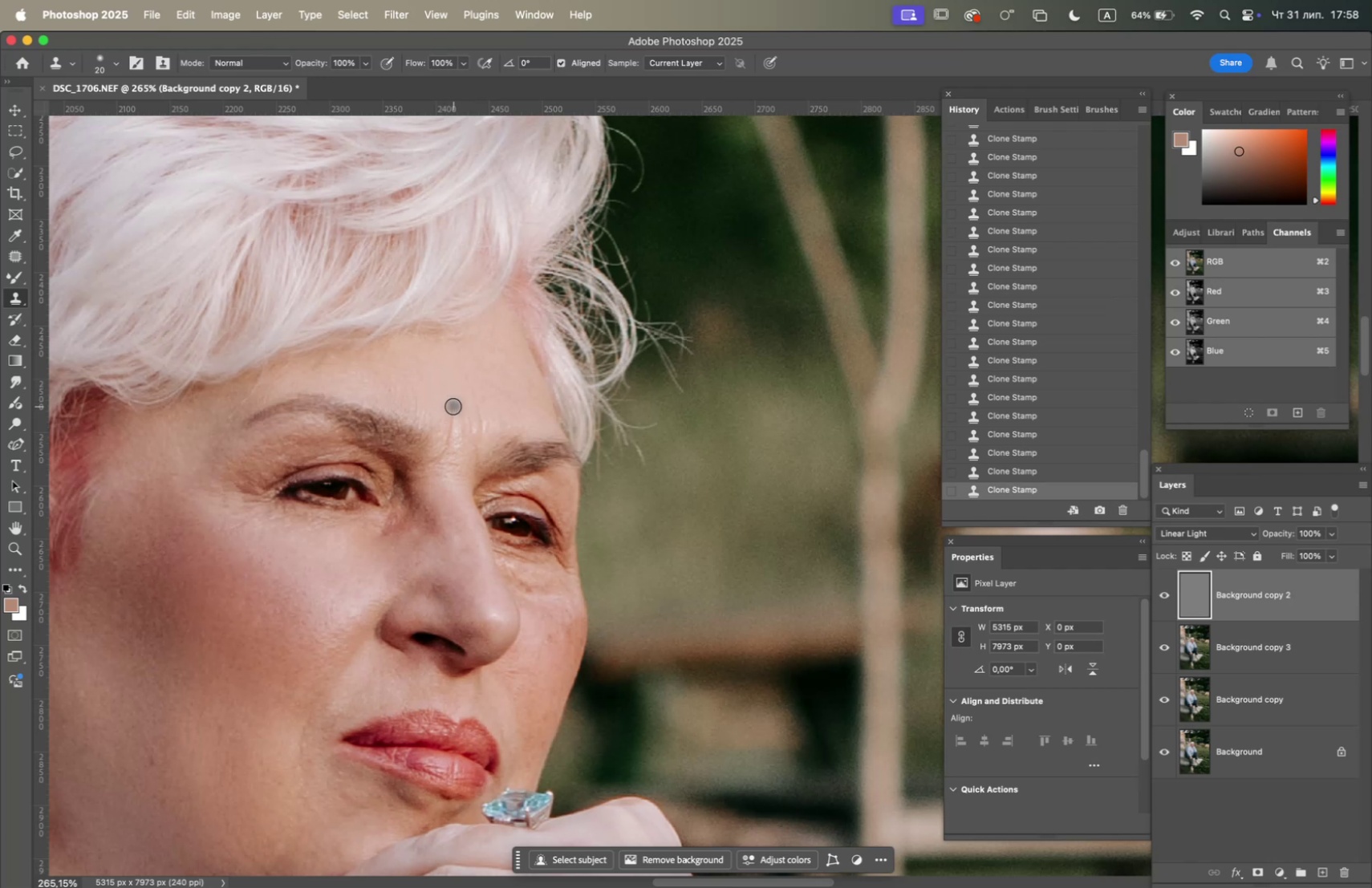 
hold_key(key=OptionLeft, duration=0.43)
left_click([441, 388])
 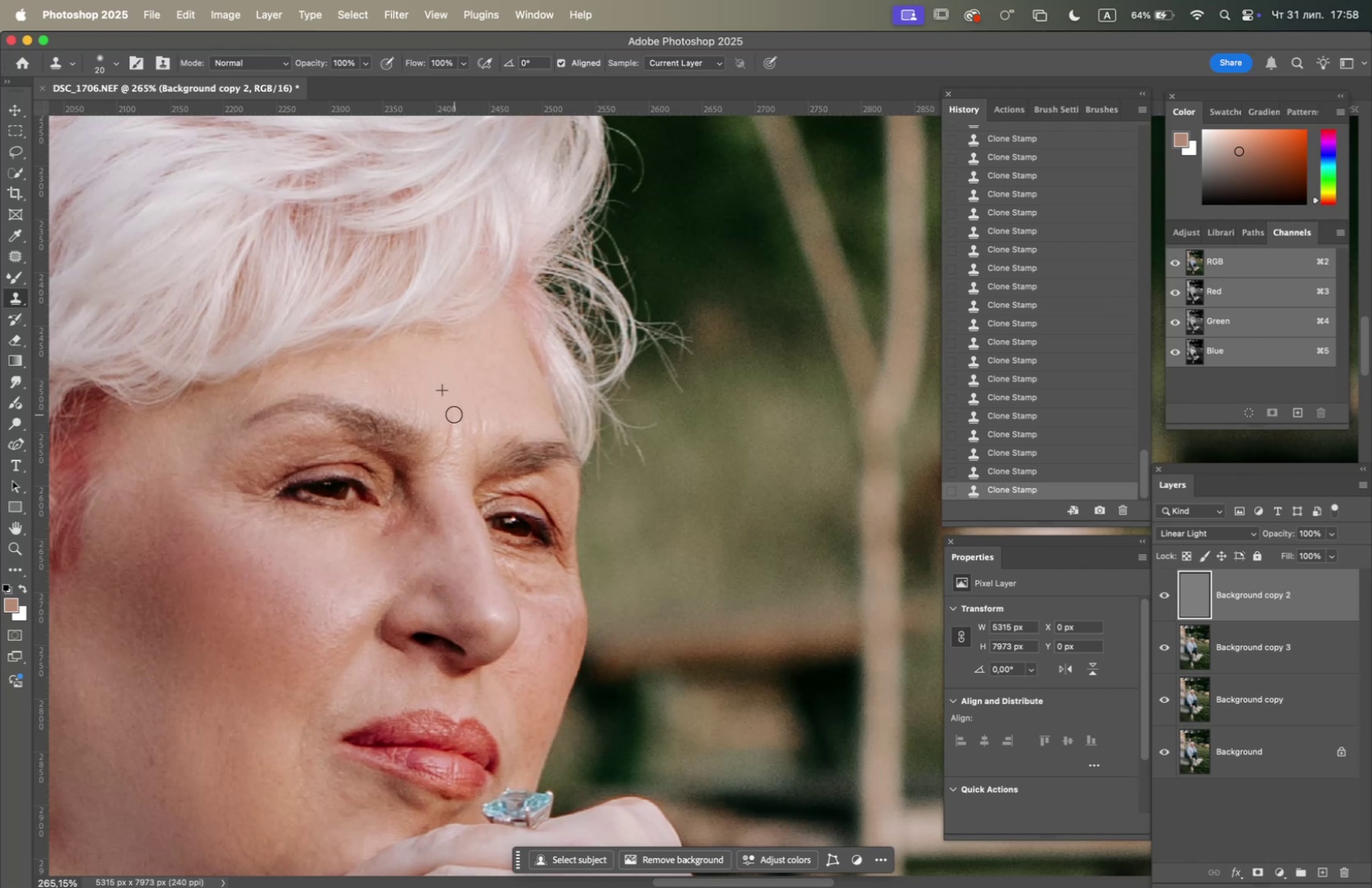 
left_click_drag(start_coordinate=[450, 419], to_coordinate=[449, 423])
 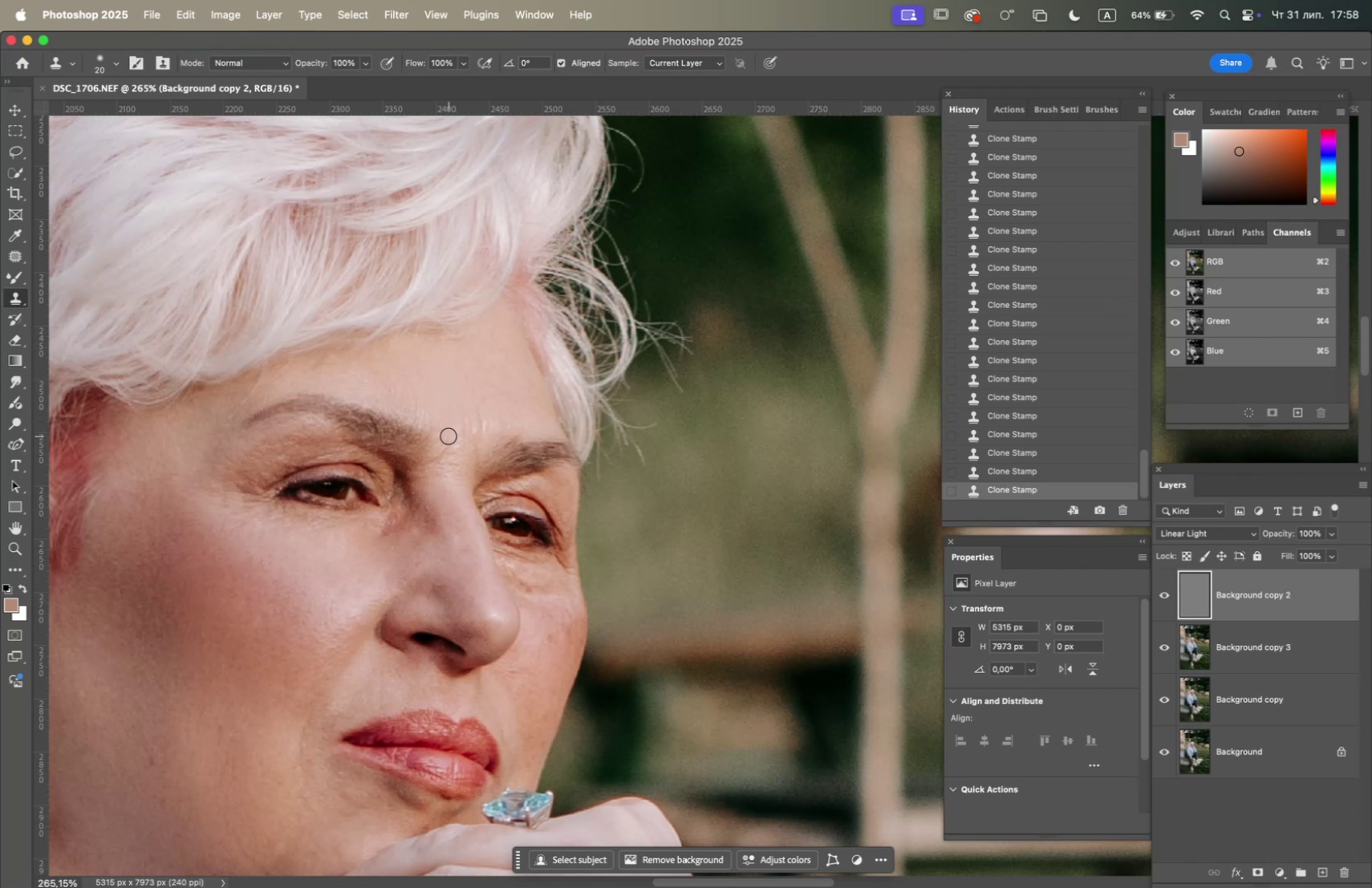 
hold_key(key=OptionLeft, duration=0.93)
 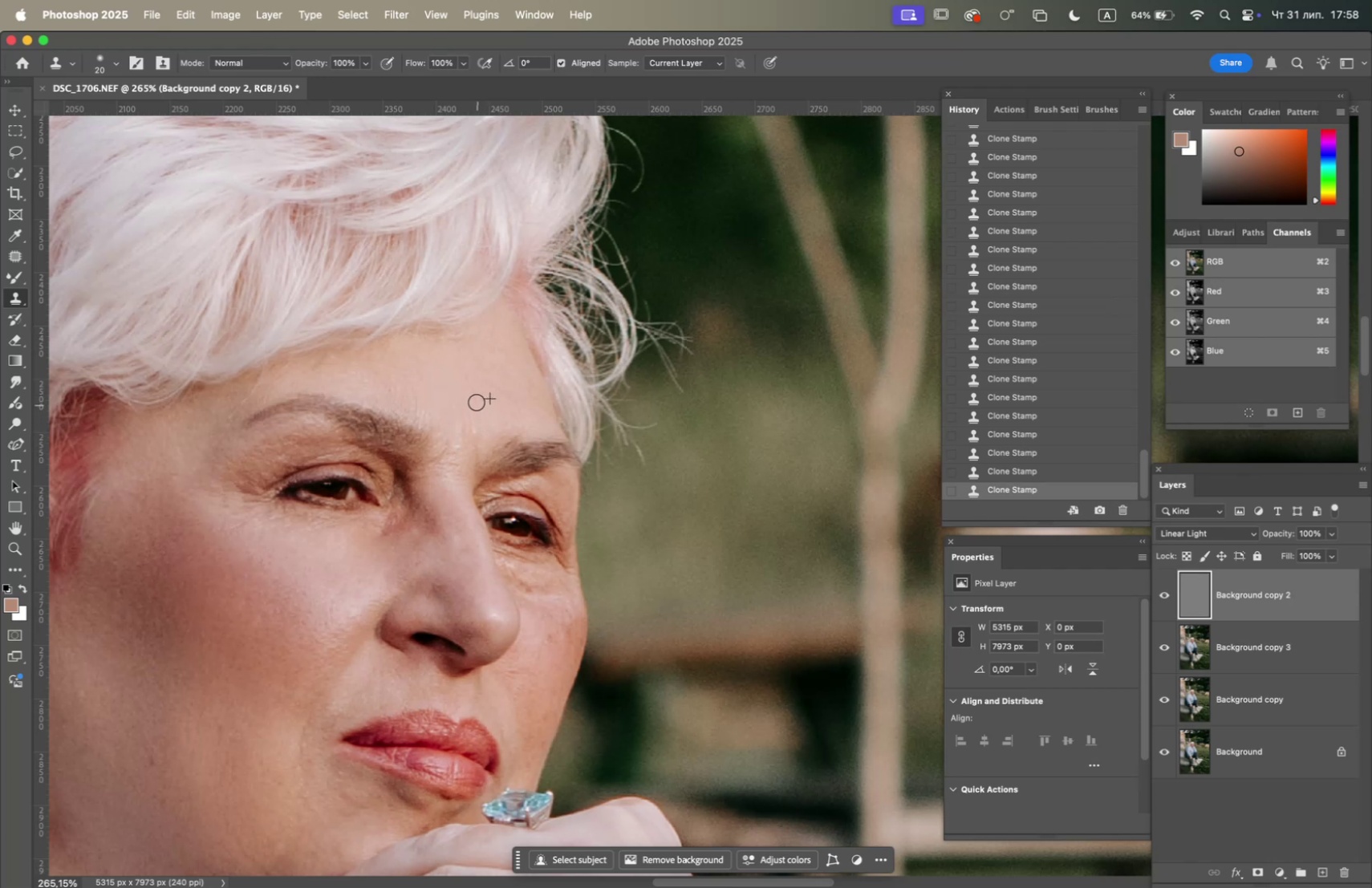 
hold_key(key=OptionLeft, duration=0.36)
 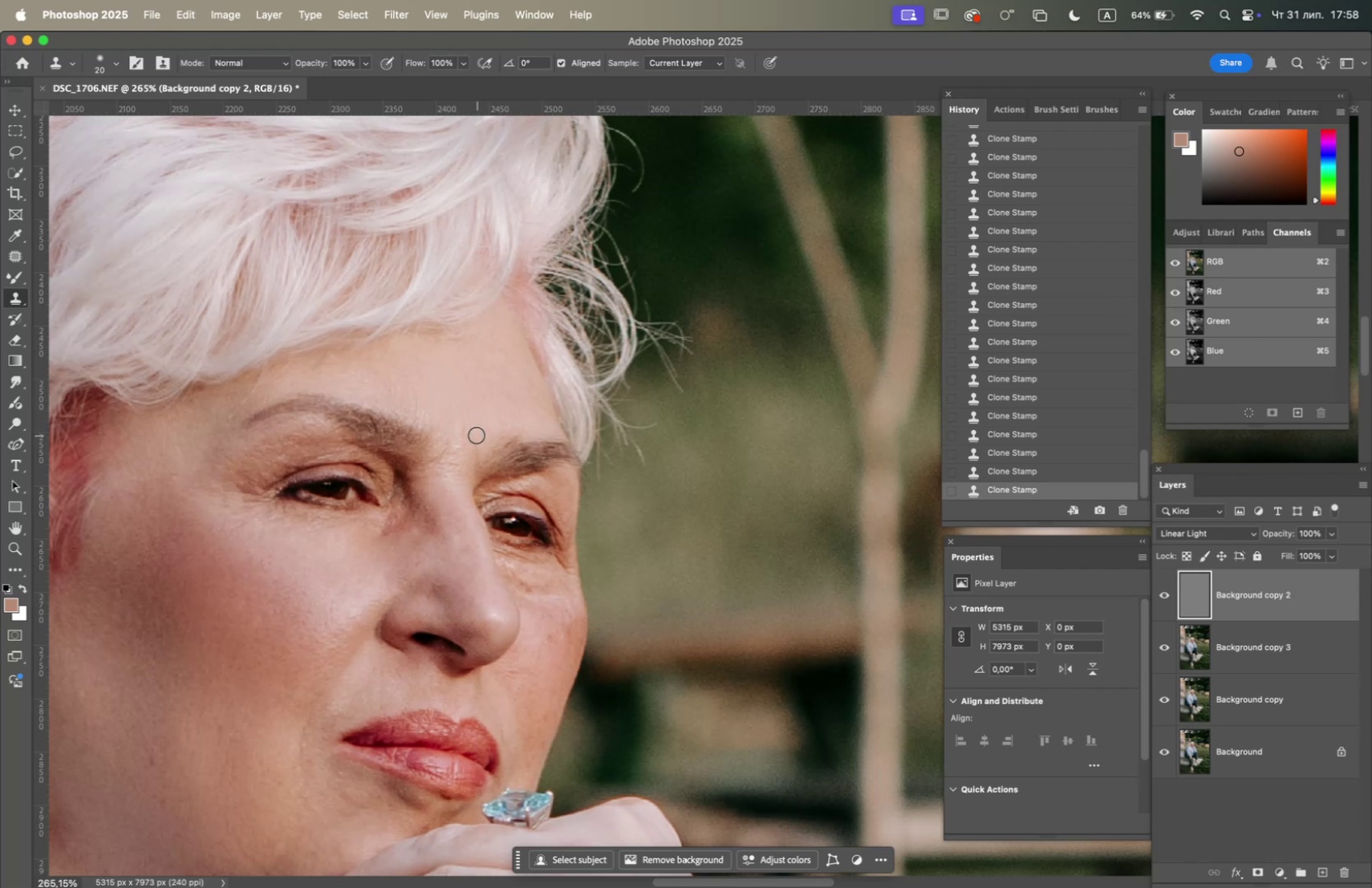 
hold_key(key=OptionLeft, duration=0.58)
 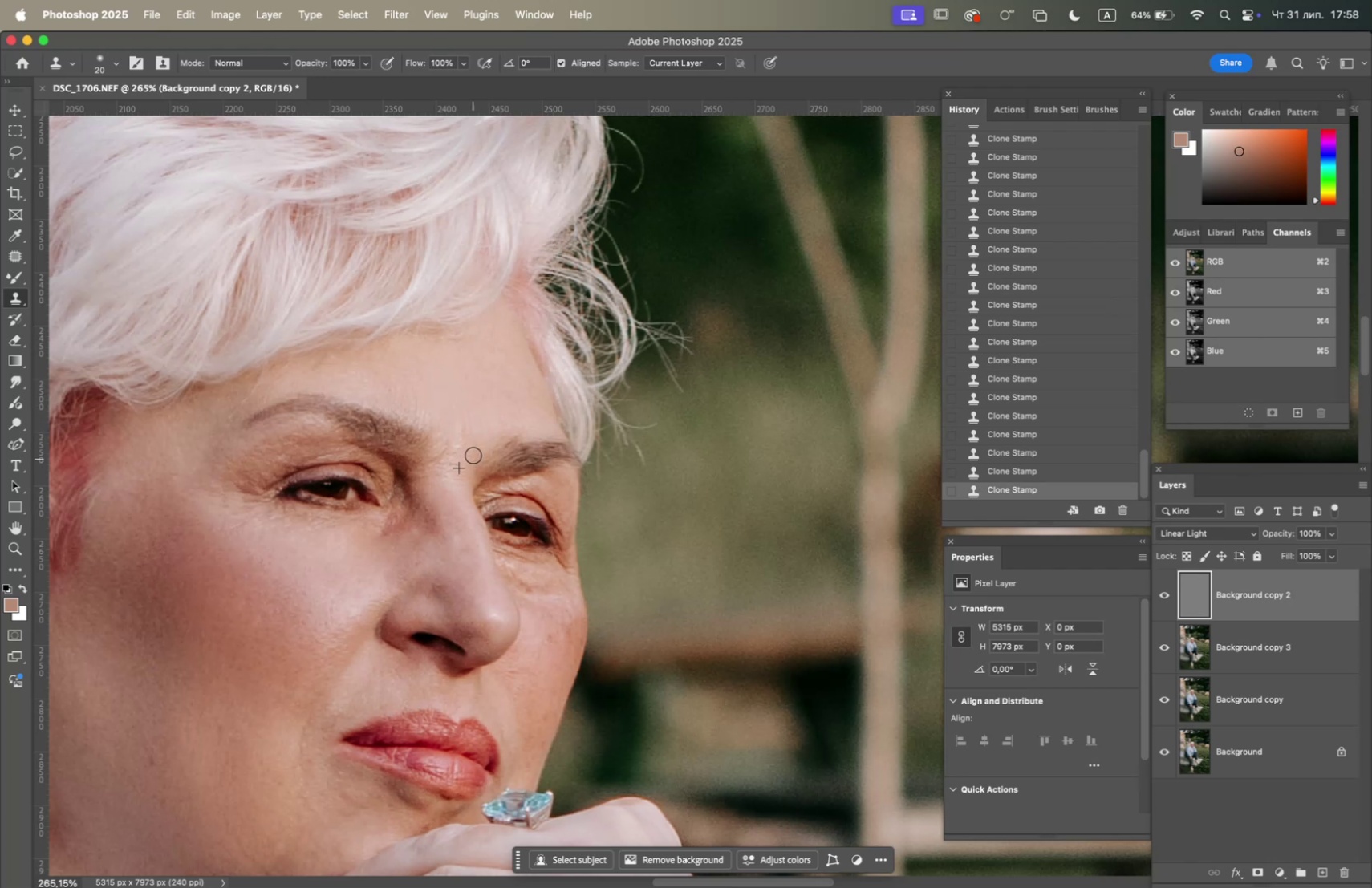 
triple_click([474, 453])
 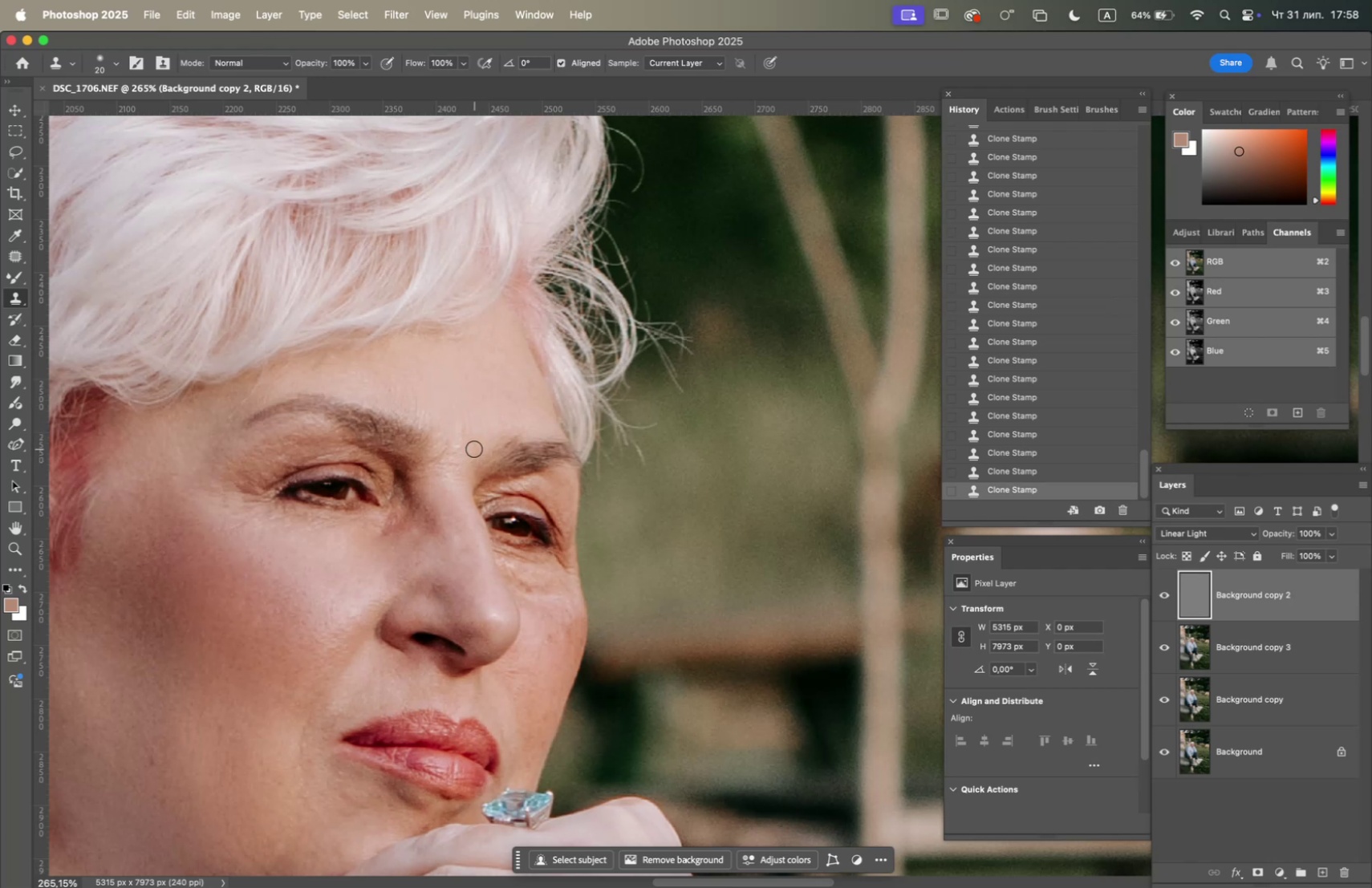 
triple_click([474, 448])
 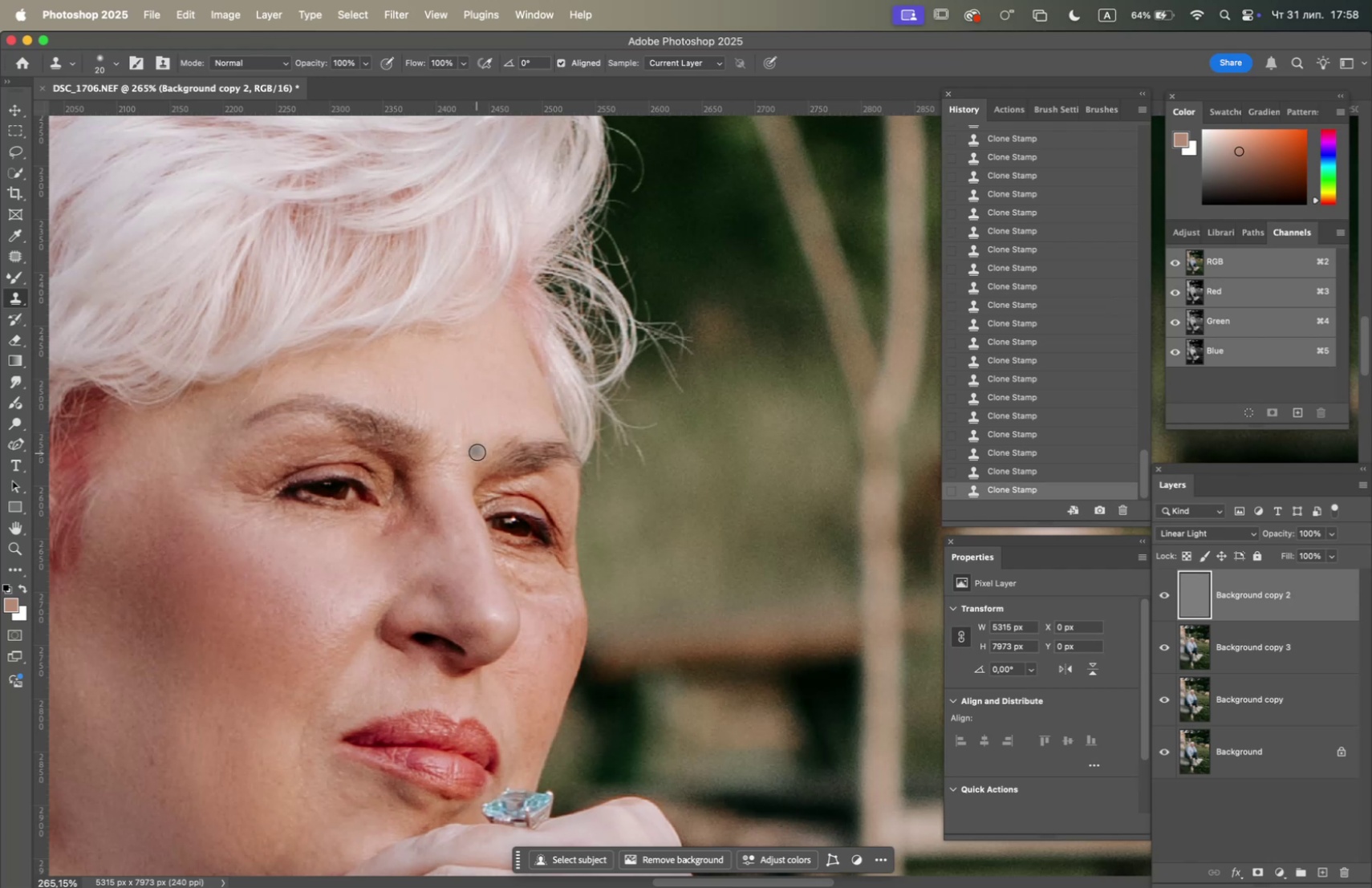 
hold_key(key=OptionLeft, duration=0.5)
 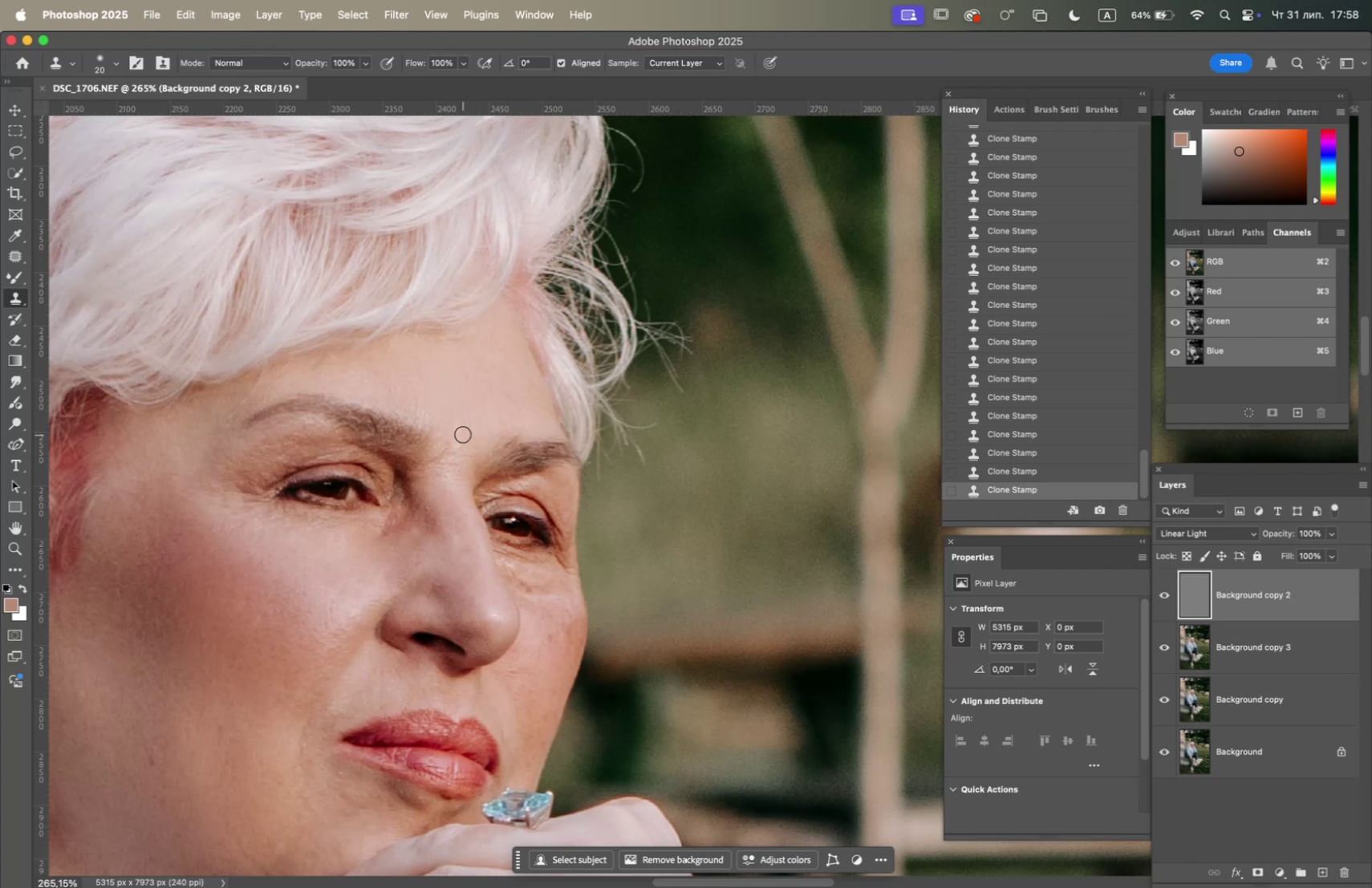 
triple_click([463, 434])
 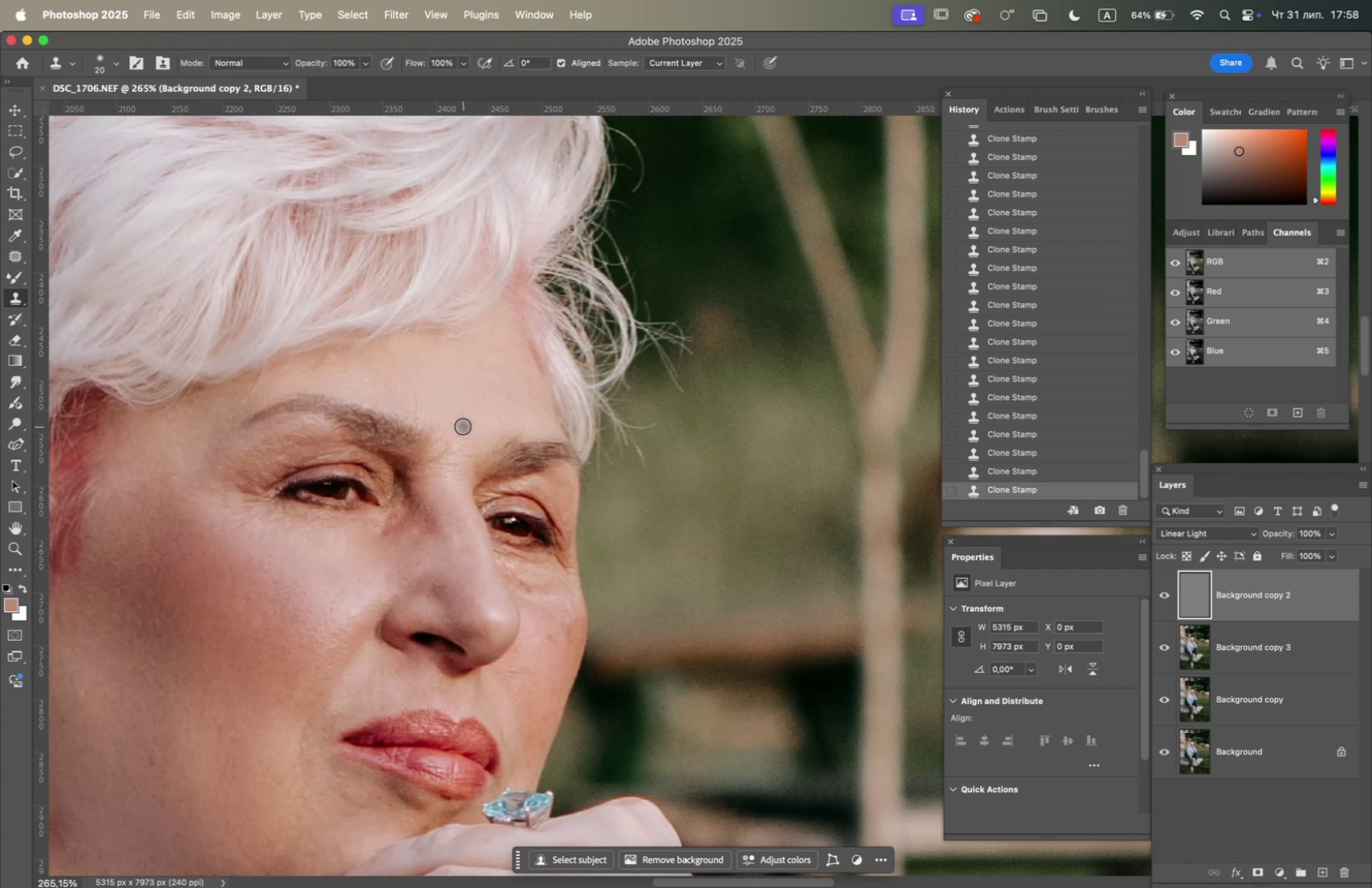 
triple_click([463, 426])
 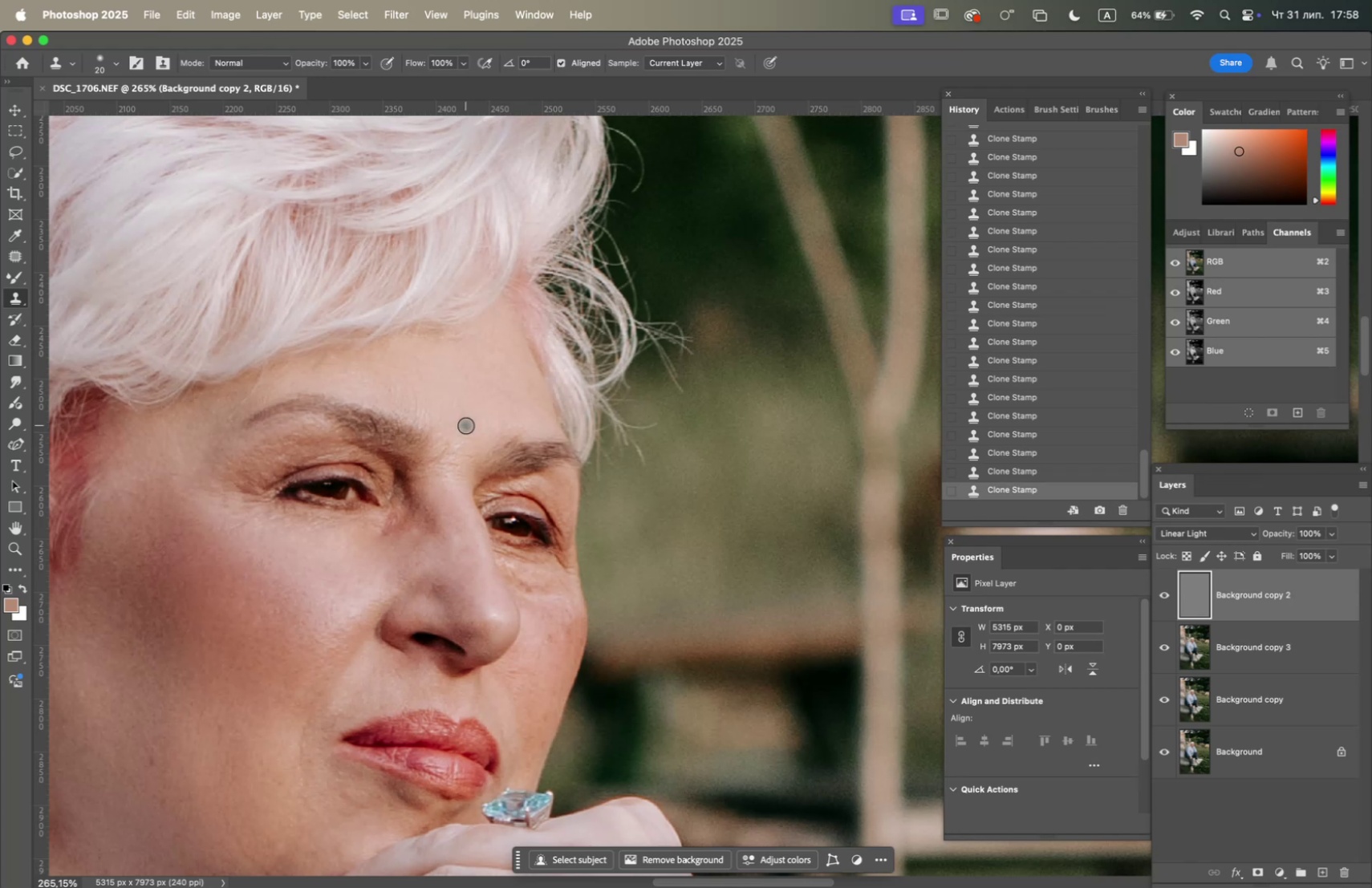 
hold_key(key=OptionLeft, duration=0.73)
 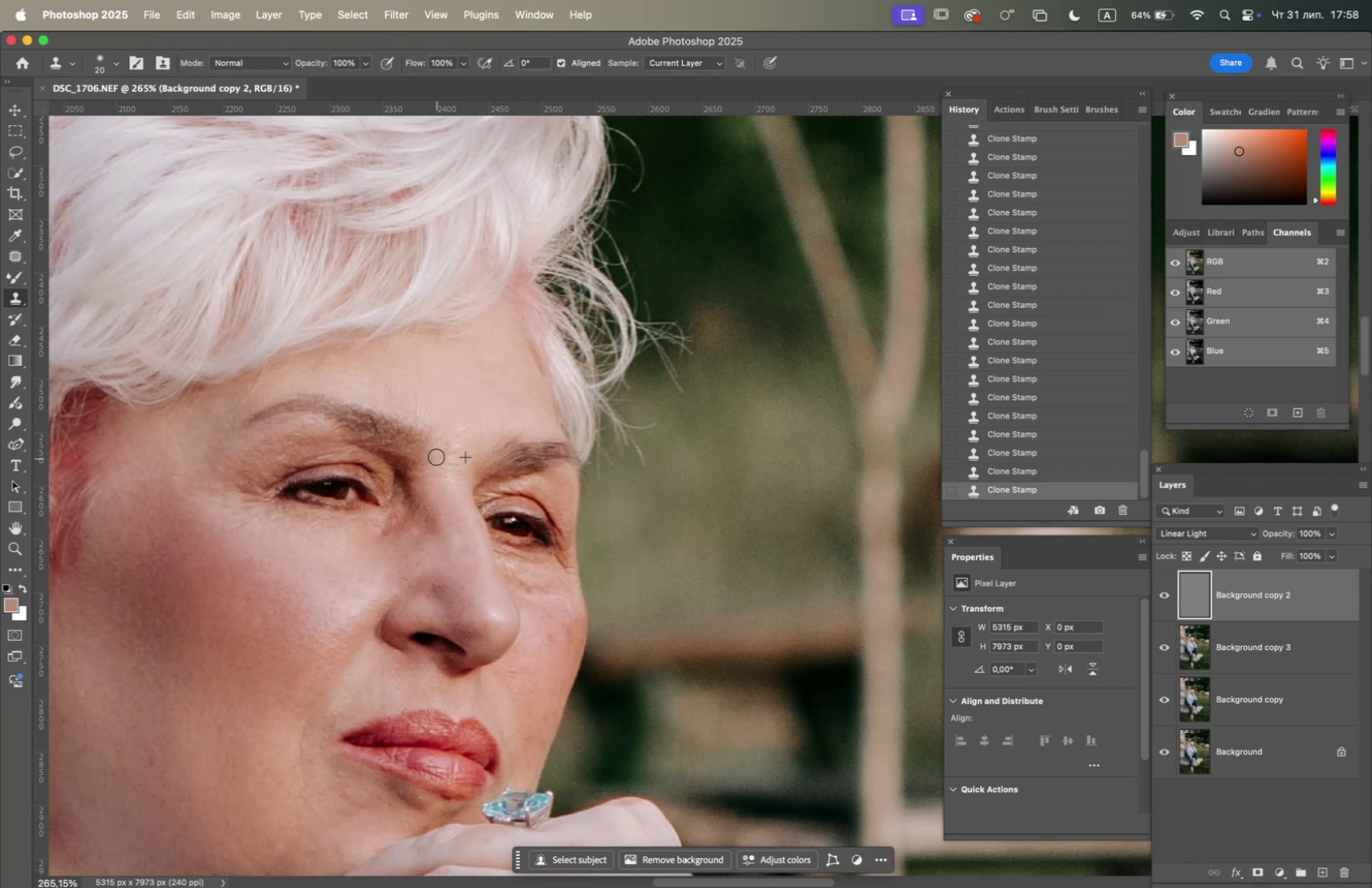 
left_click_drag(start_coordinate=[440, 450], to_coordinate=[440, 446])
 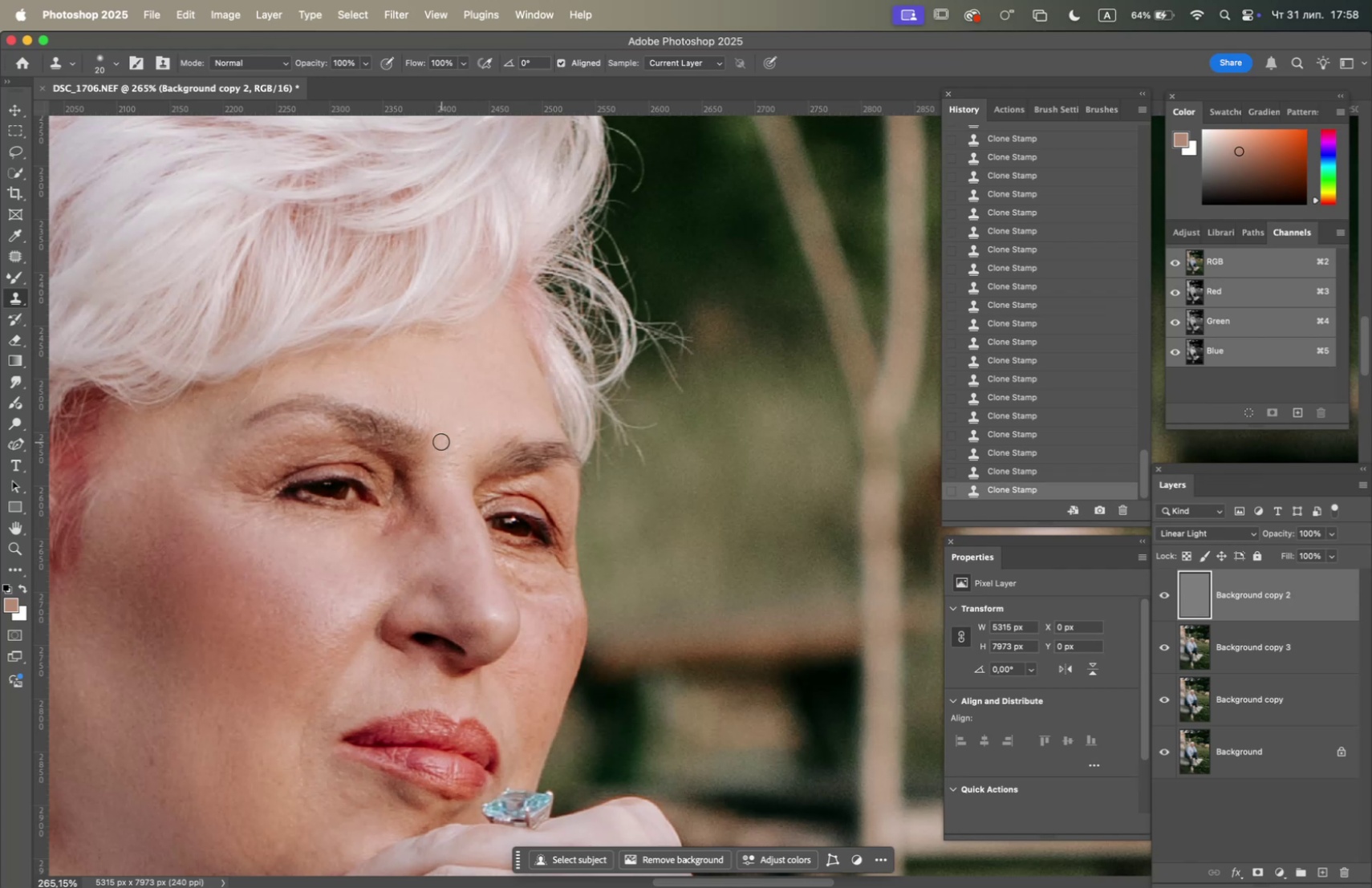 
triple_click([441, 441])
 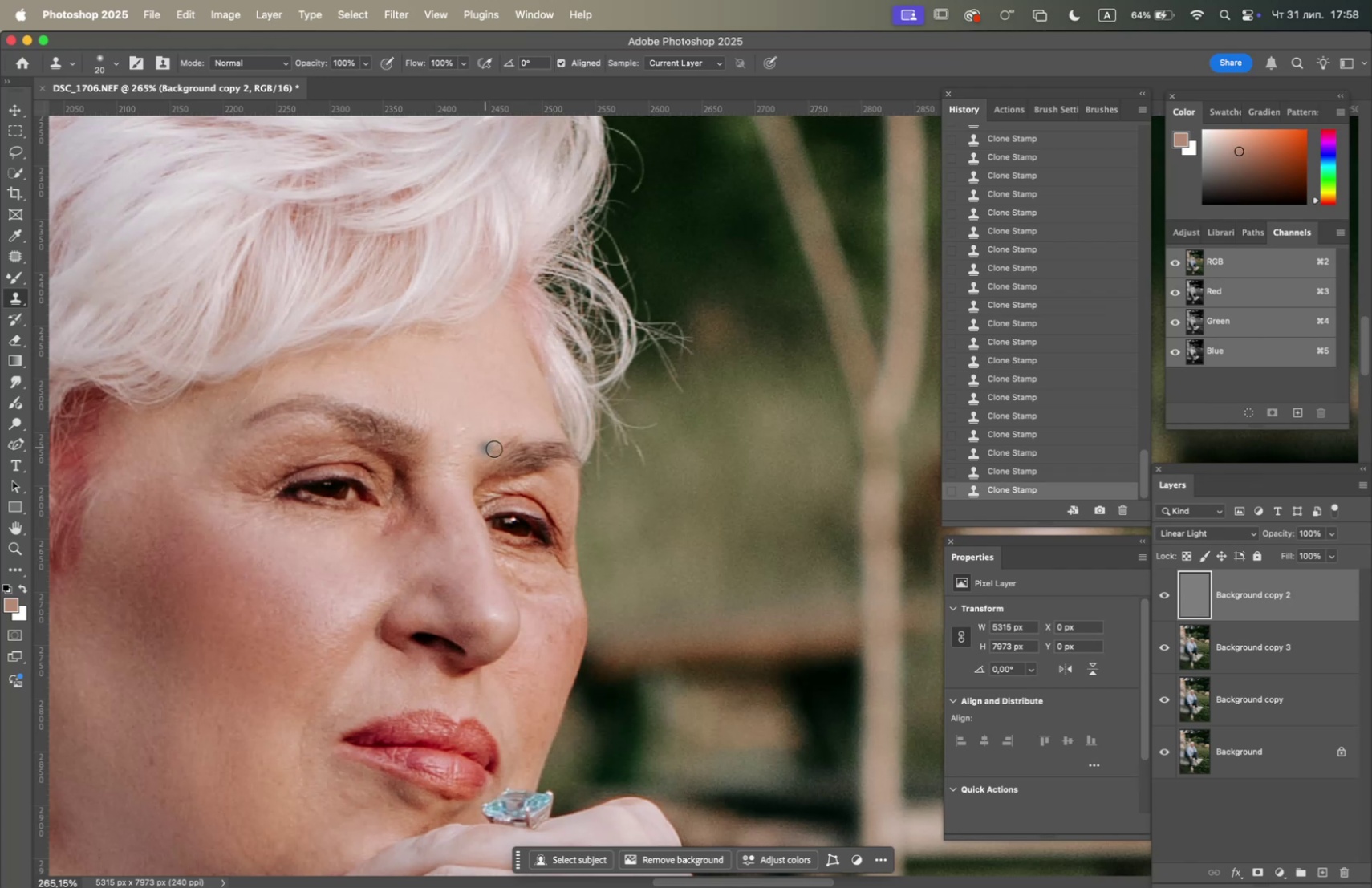 
hold_key(key=OptionLeft, duration=0.42)
 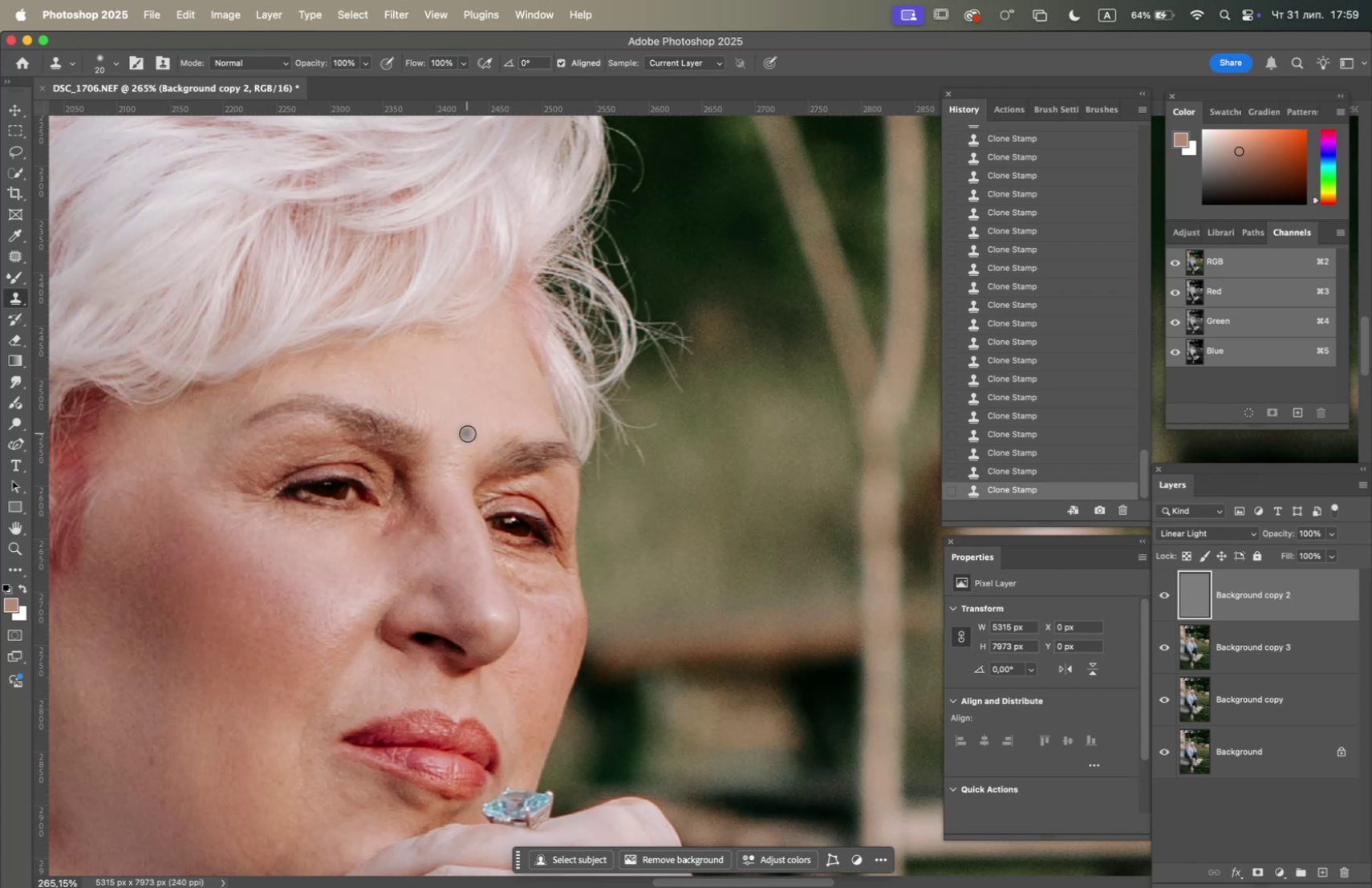 
hold_key(key=OptionLeft, duration=0.41)
 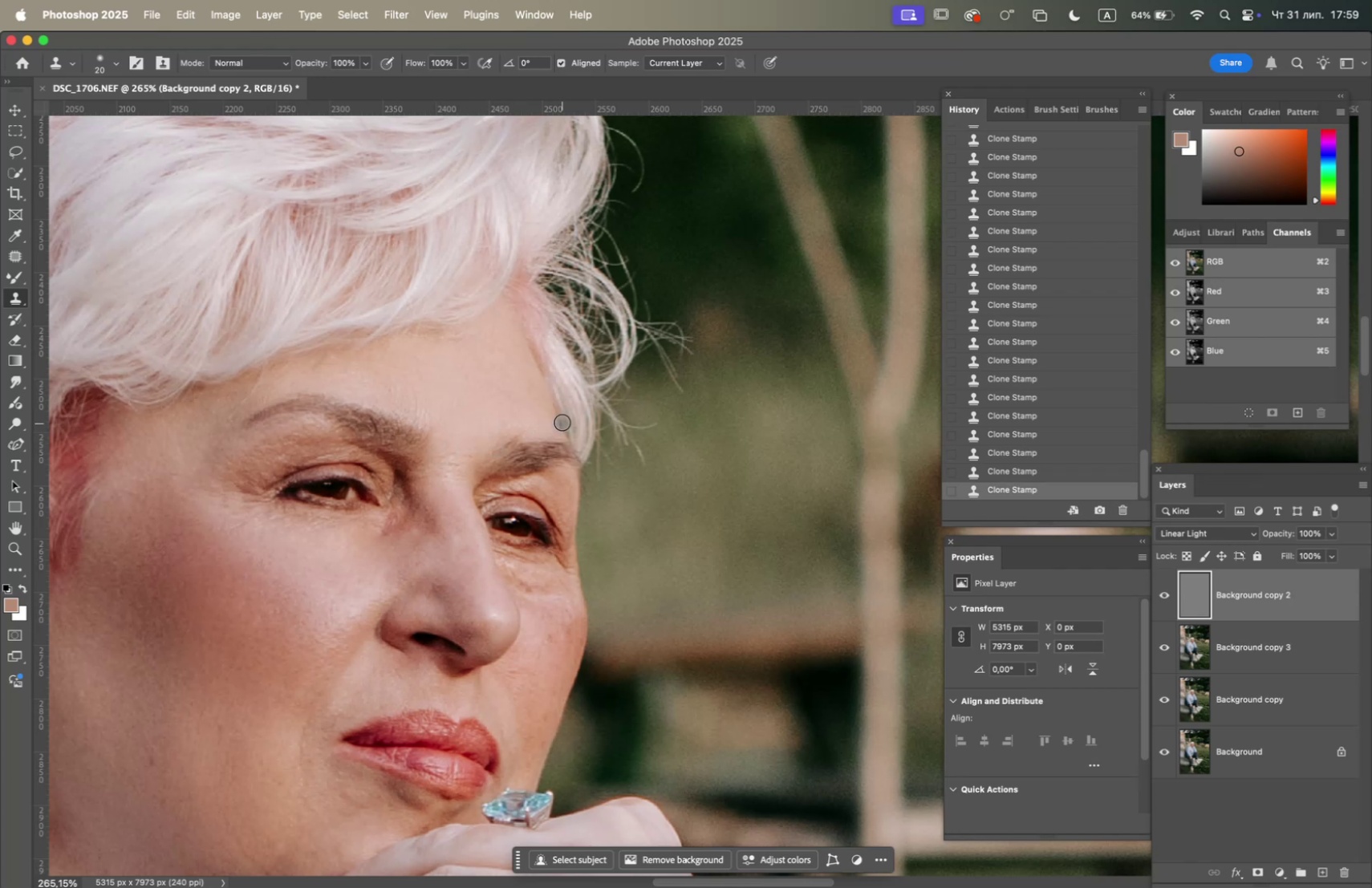 
hold_key(key=OptionLeft, duration=0.65)
 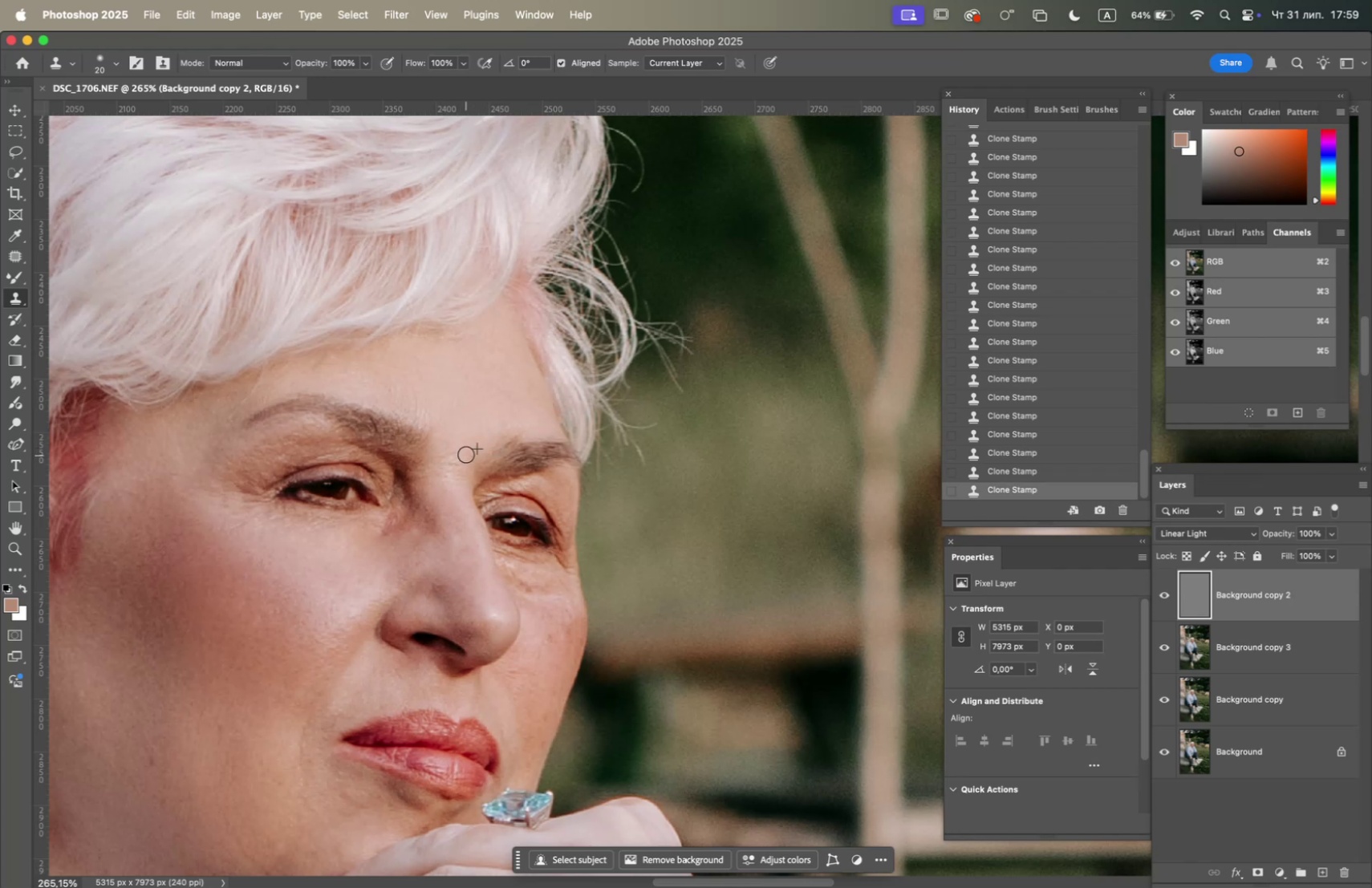 
triple_click([469, 456])
 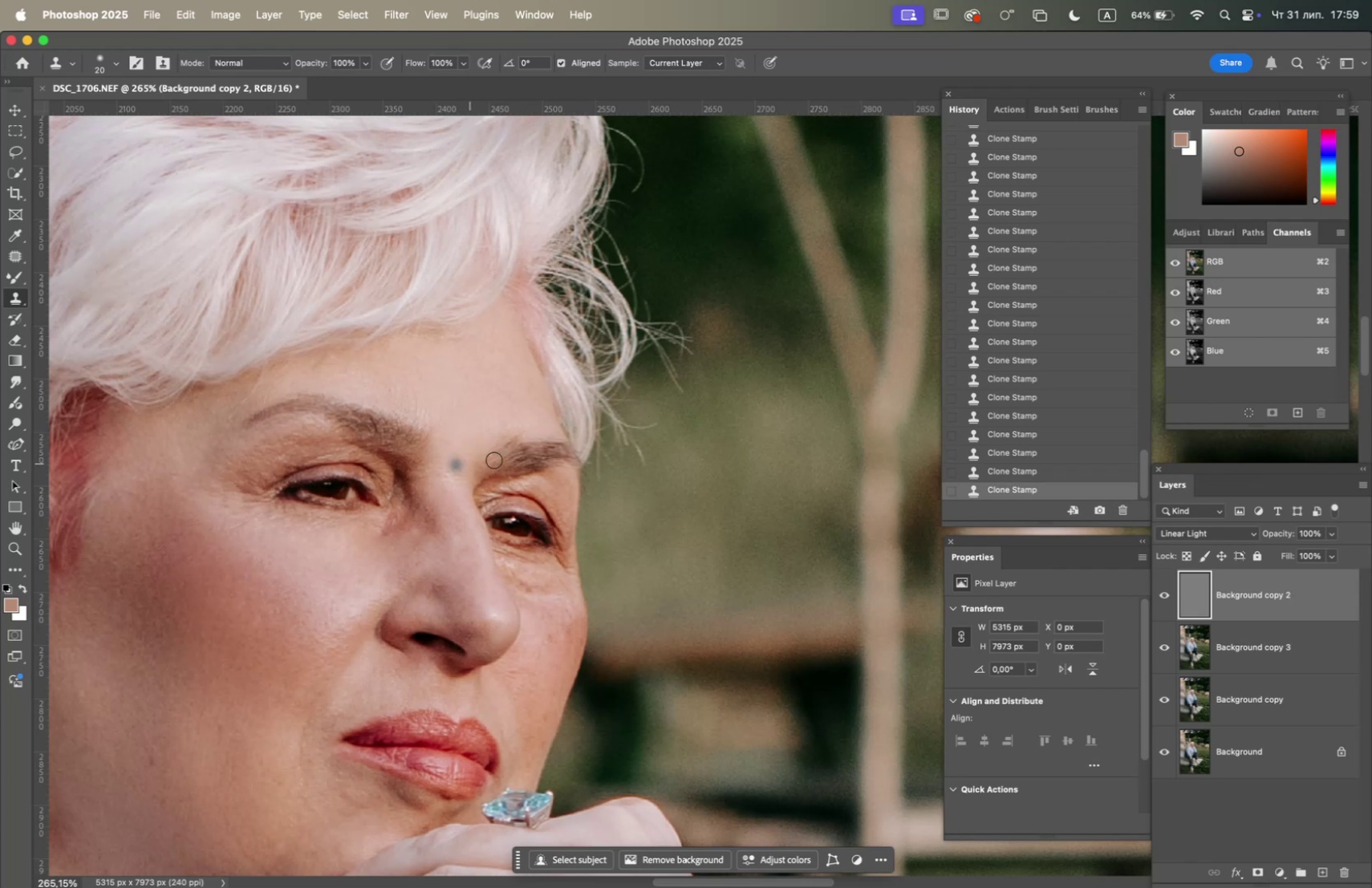 
hold_key(key=OptionLeft, duration=0.88)
 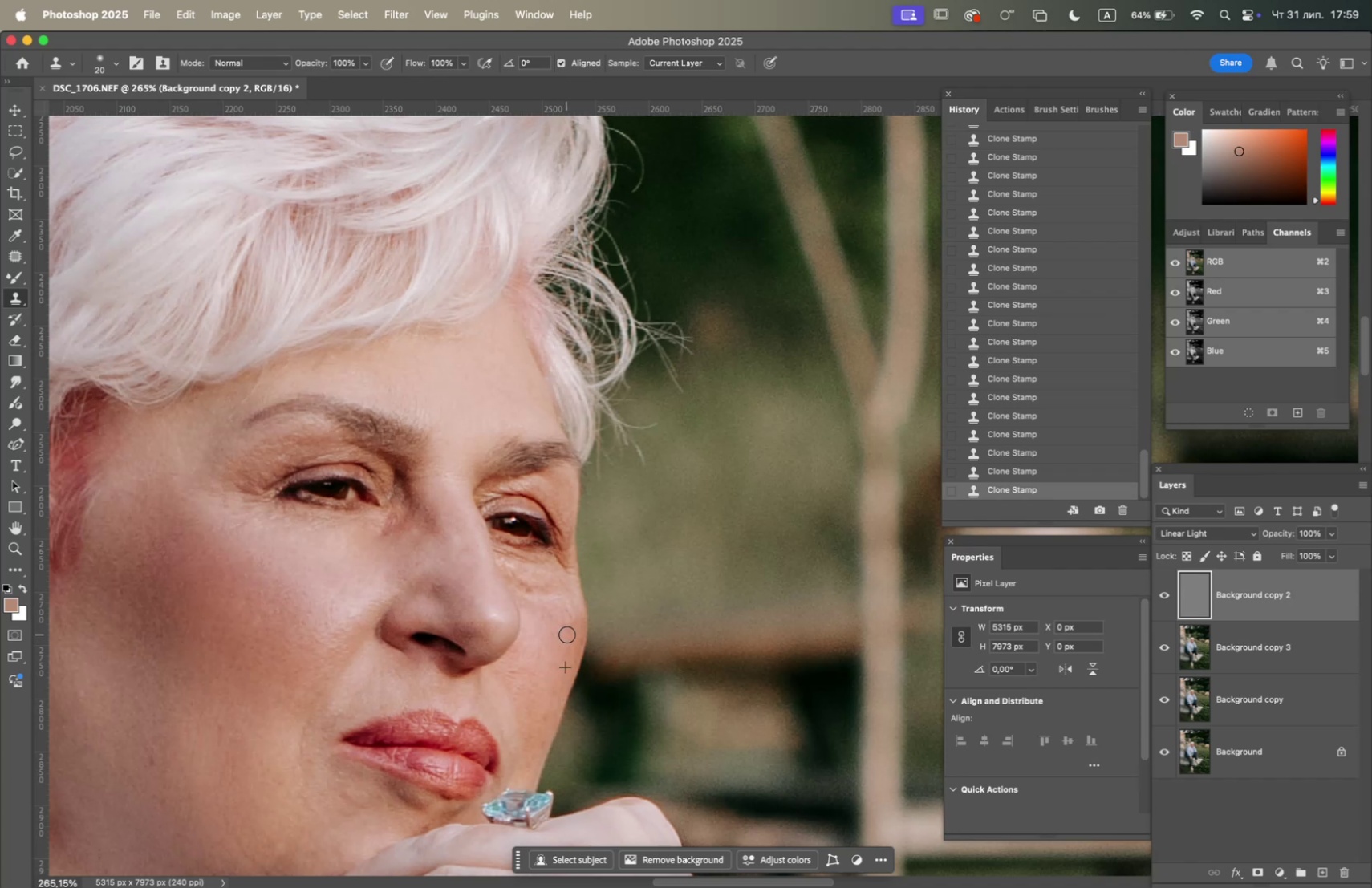 
hold_key(key=OptionLeft, duration=1.2)
 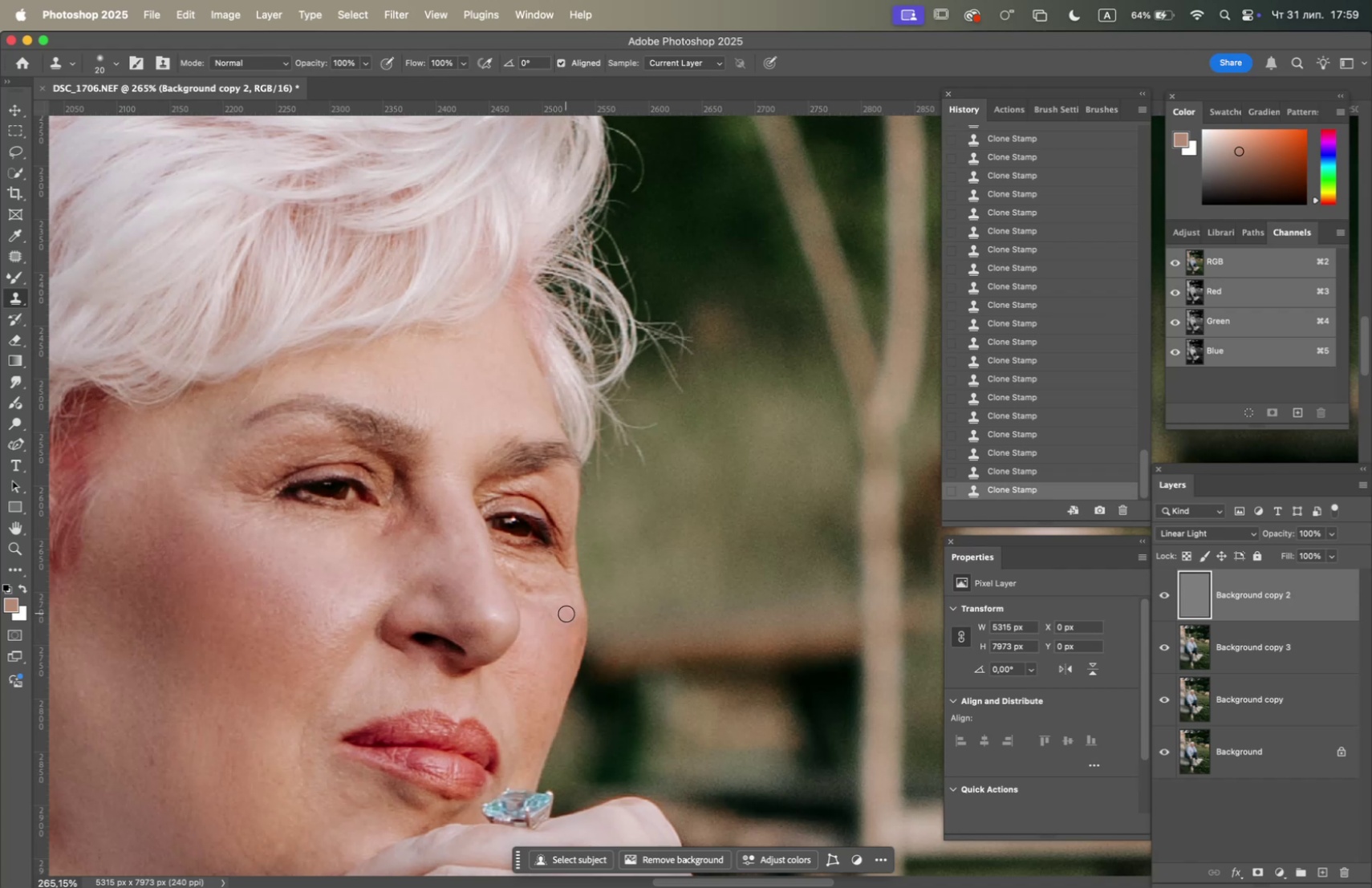 
left_click_drag(start_coordinate=[569, 610], to_coordinate=[566, 605])
 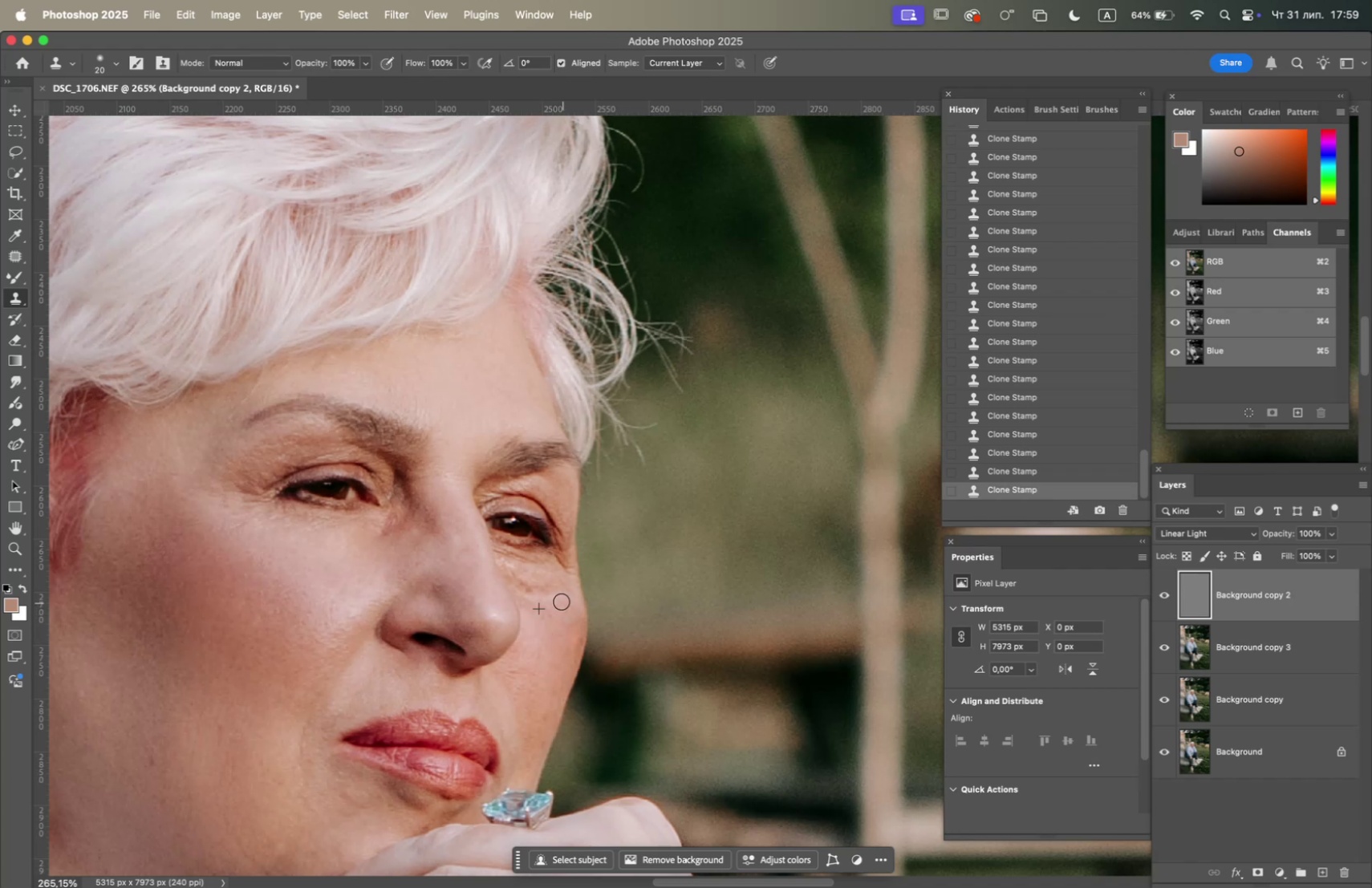 
triple_click([561, 601])
 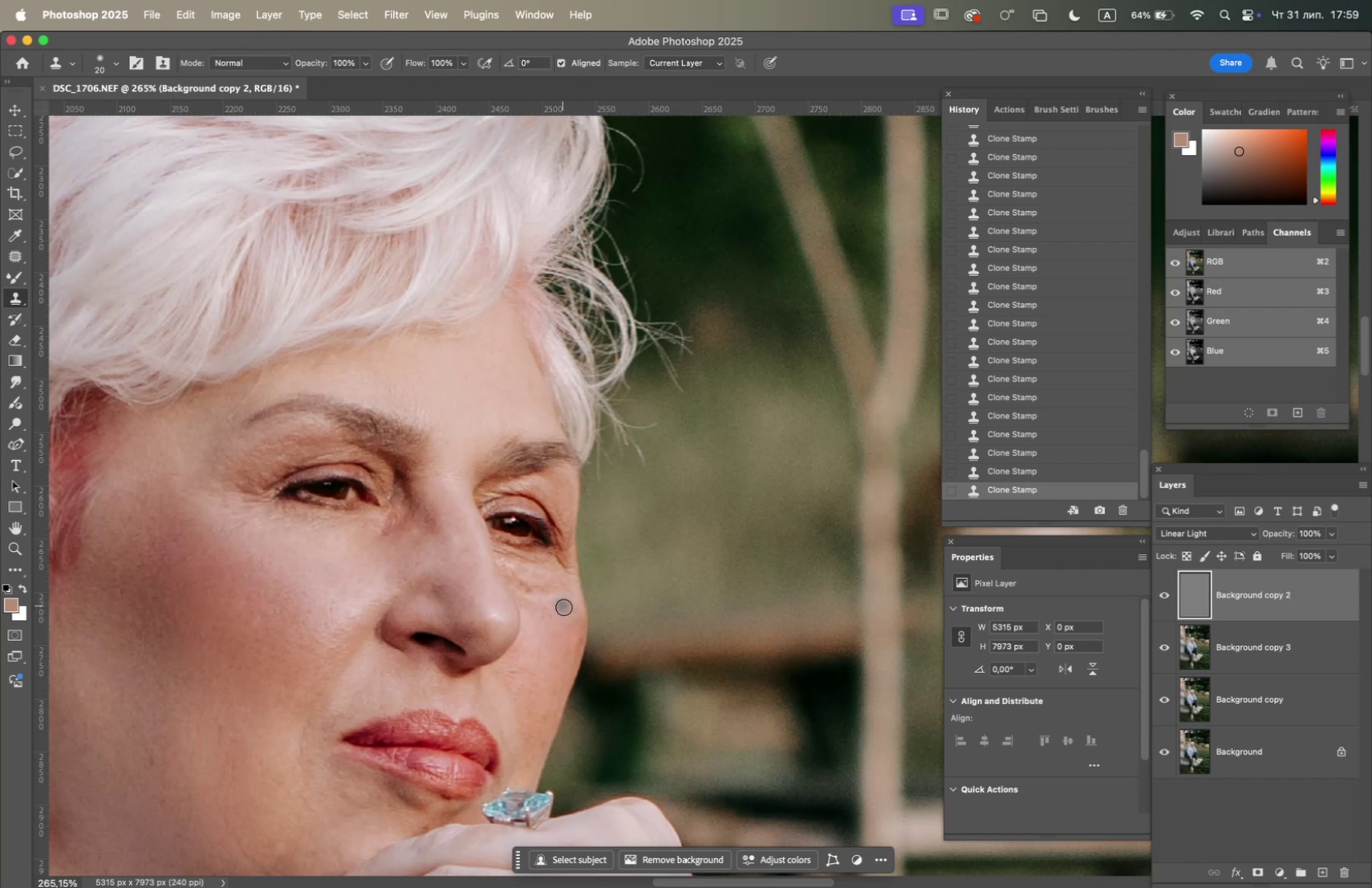 
hold_key(key=OptionLeft, duration=0.69)
 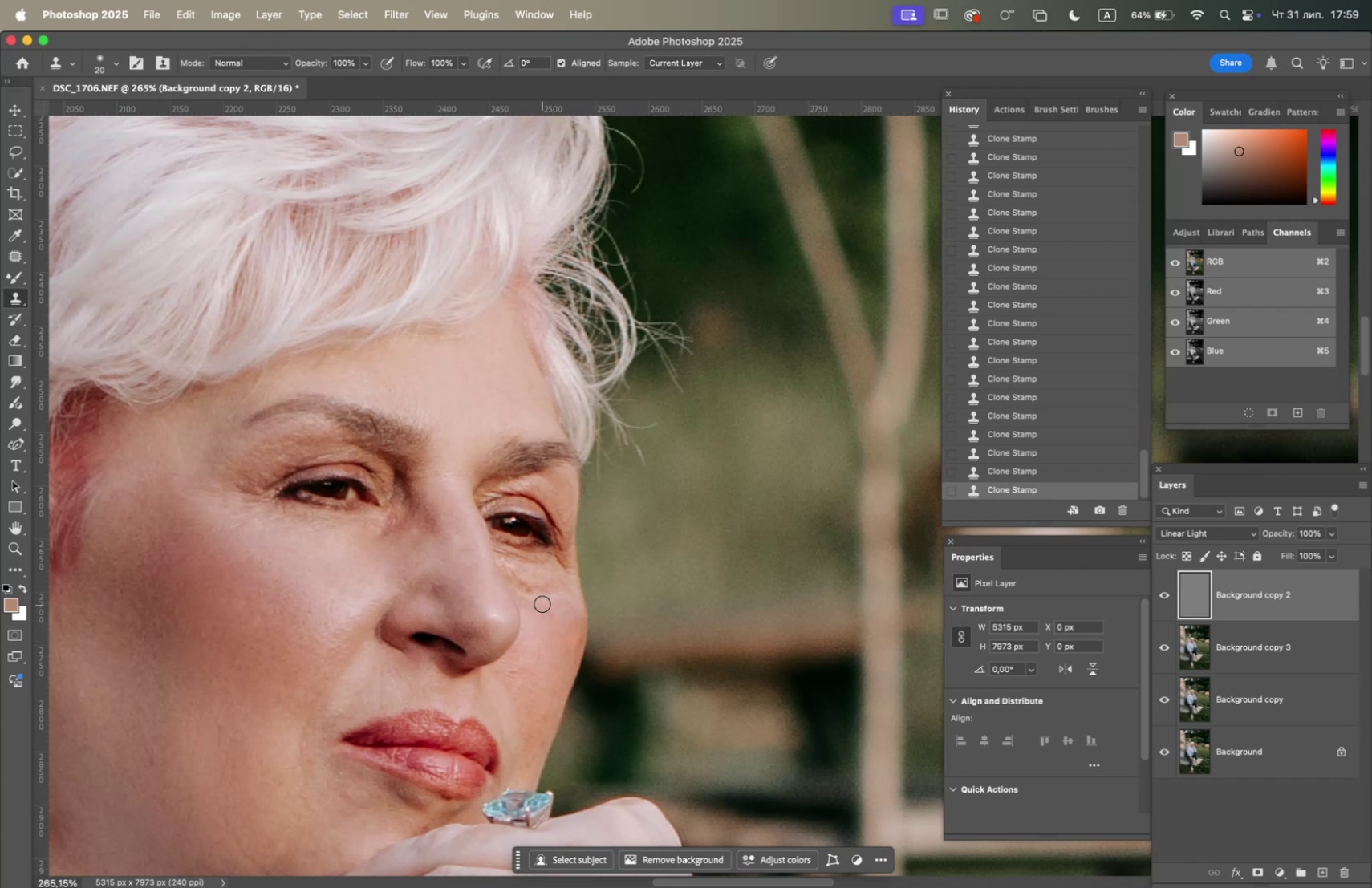 
left_click_drag(start_coordinate=[542, 602], to_coordinate=[545, 607])
 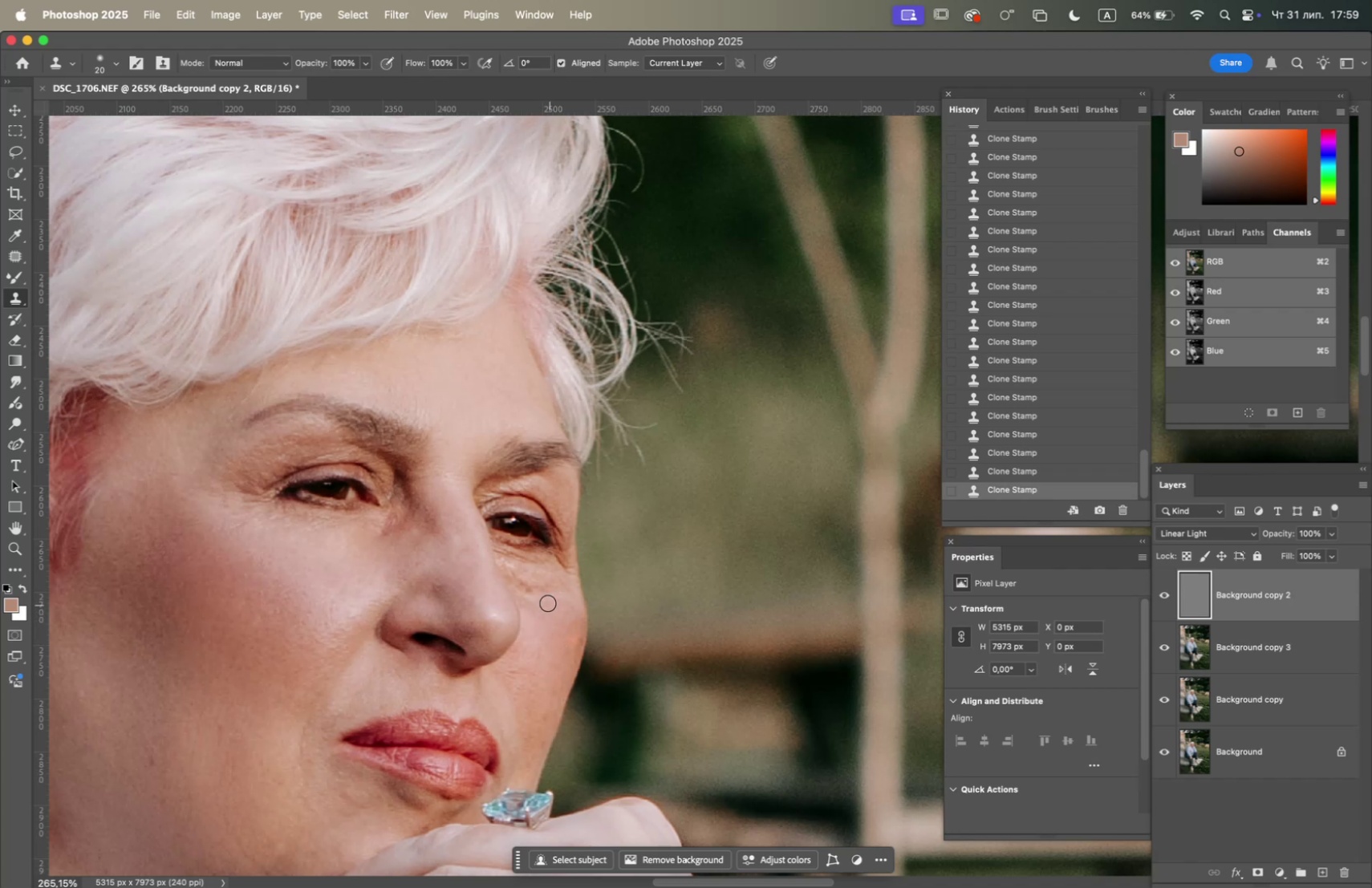 
triple_click([547, 599])
 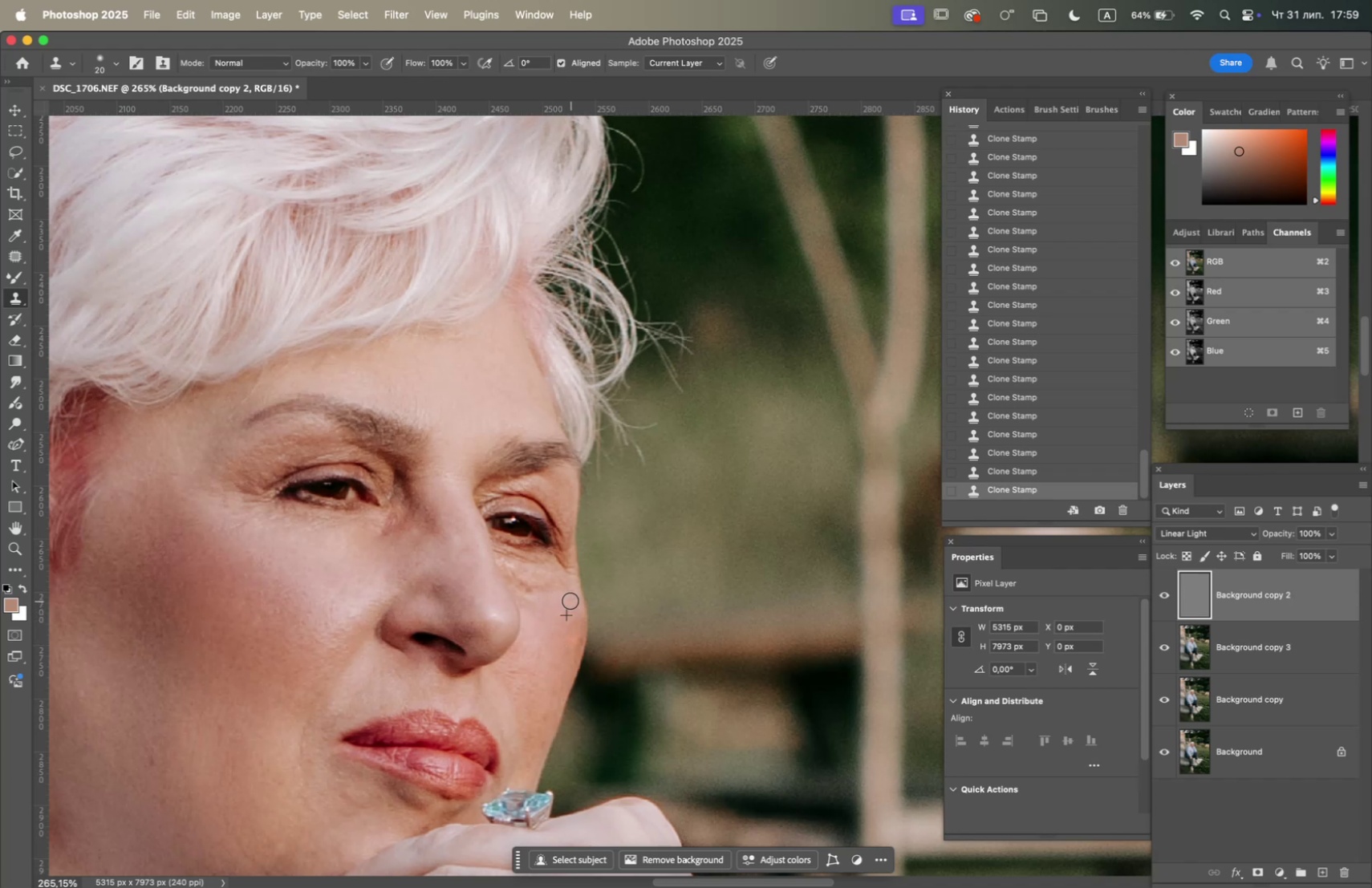 
hold_key(key=OptionLeft, duration=0.98)
left_click([559, 625])
 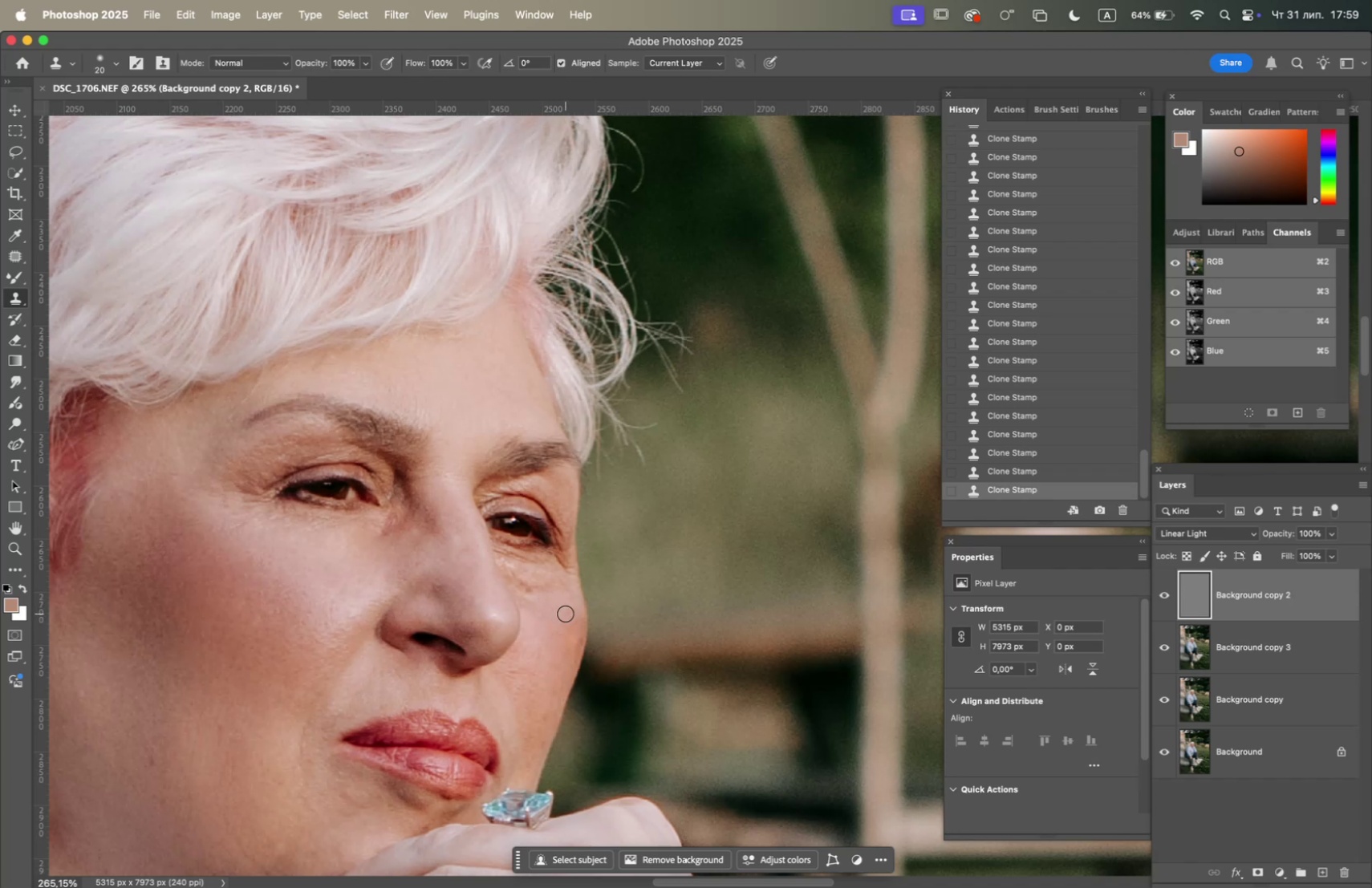 
left_click([570, 615])
 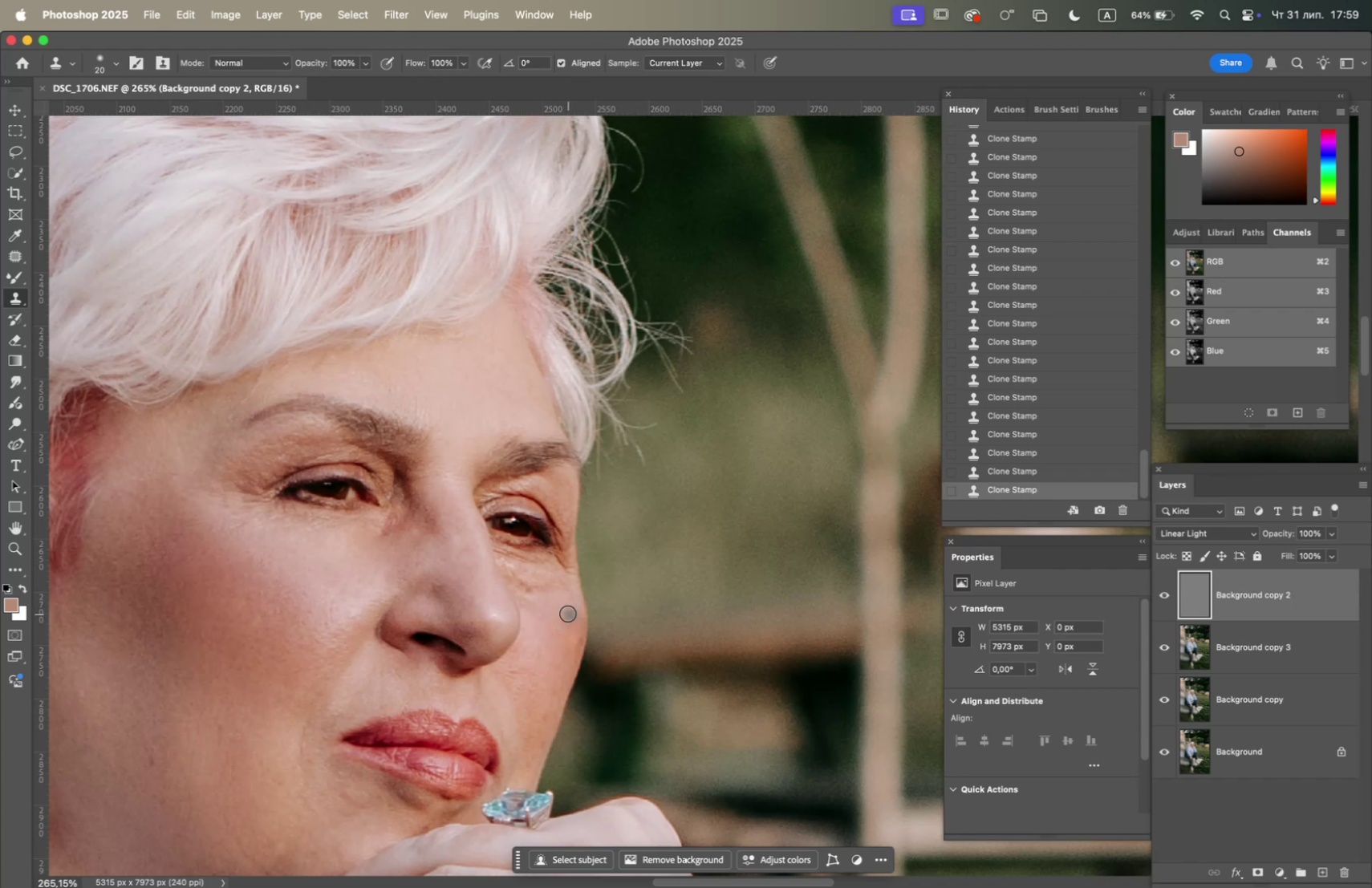 
hold_key(key=OptionLeft, duration=1.43)
 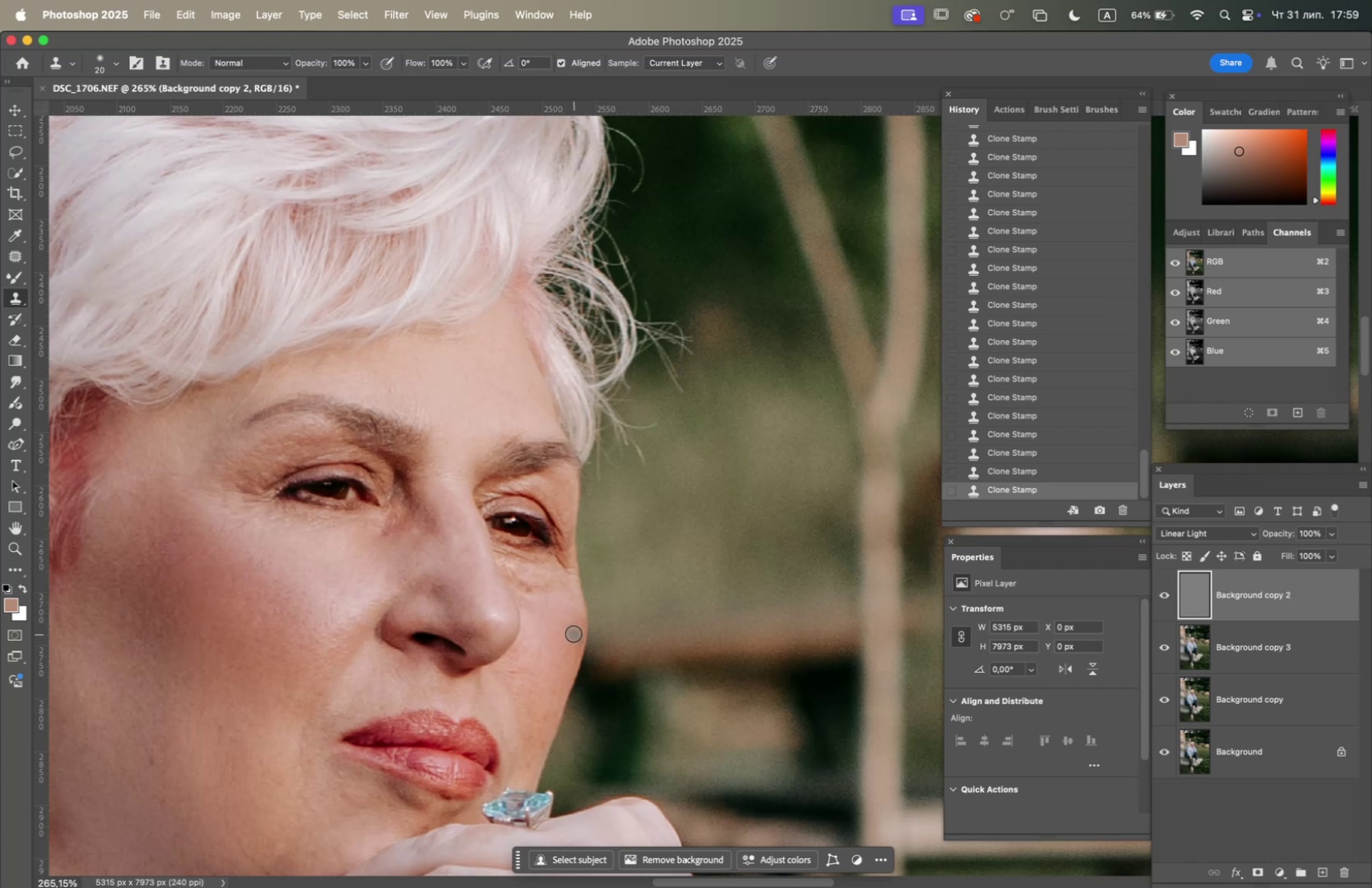 
hold_key(key=OptionLeft, duration=1.33)
 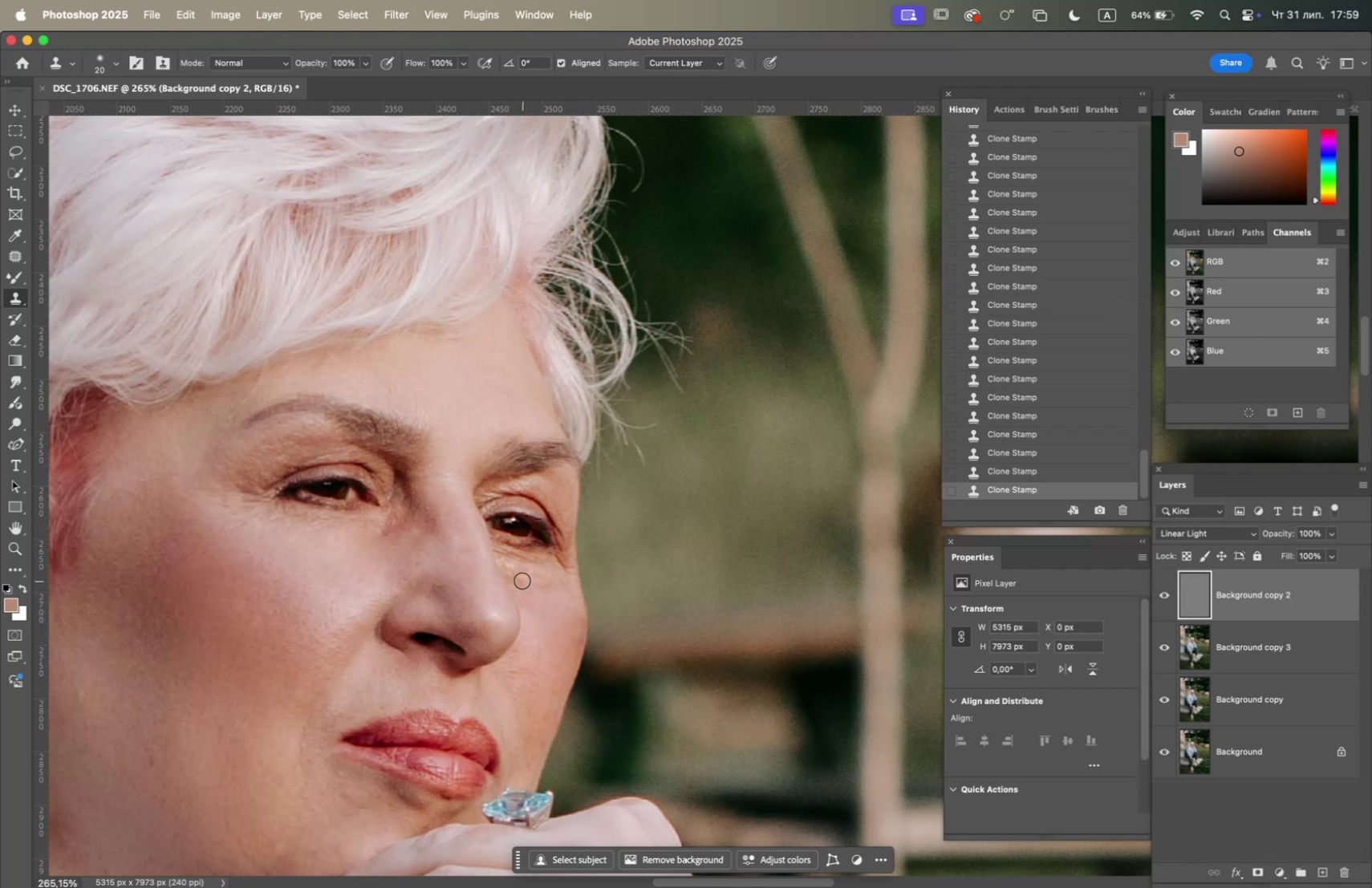 
hold_key(key=OptionLeft, duration=0.42)
 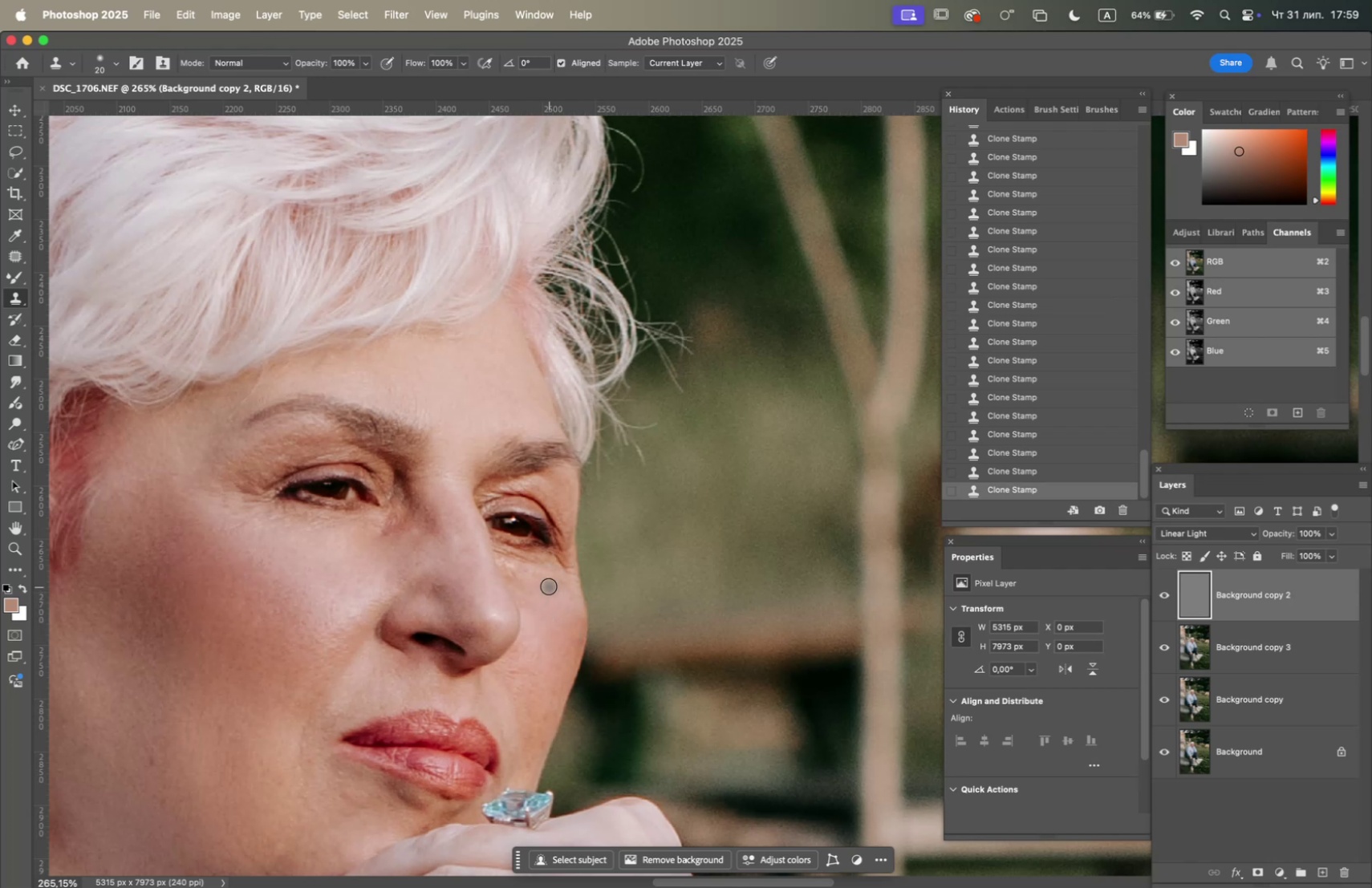 
left_click_drag(start_coordinate=[552, 584], to_coordinate=[558, 590])
 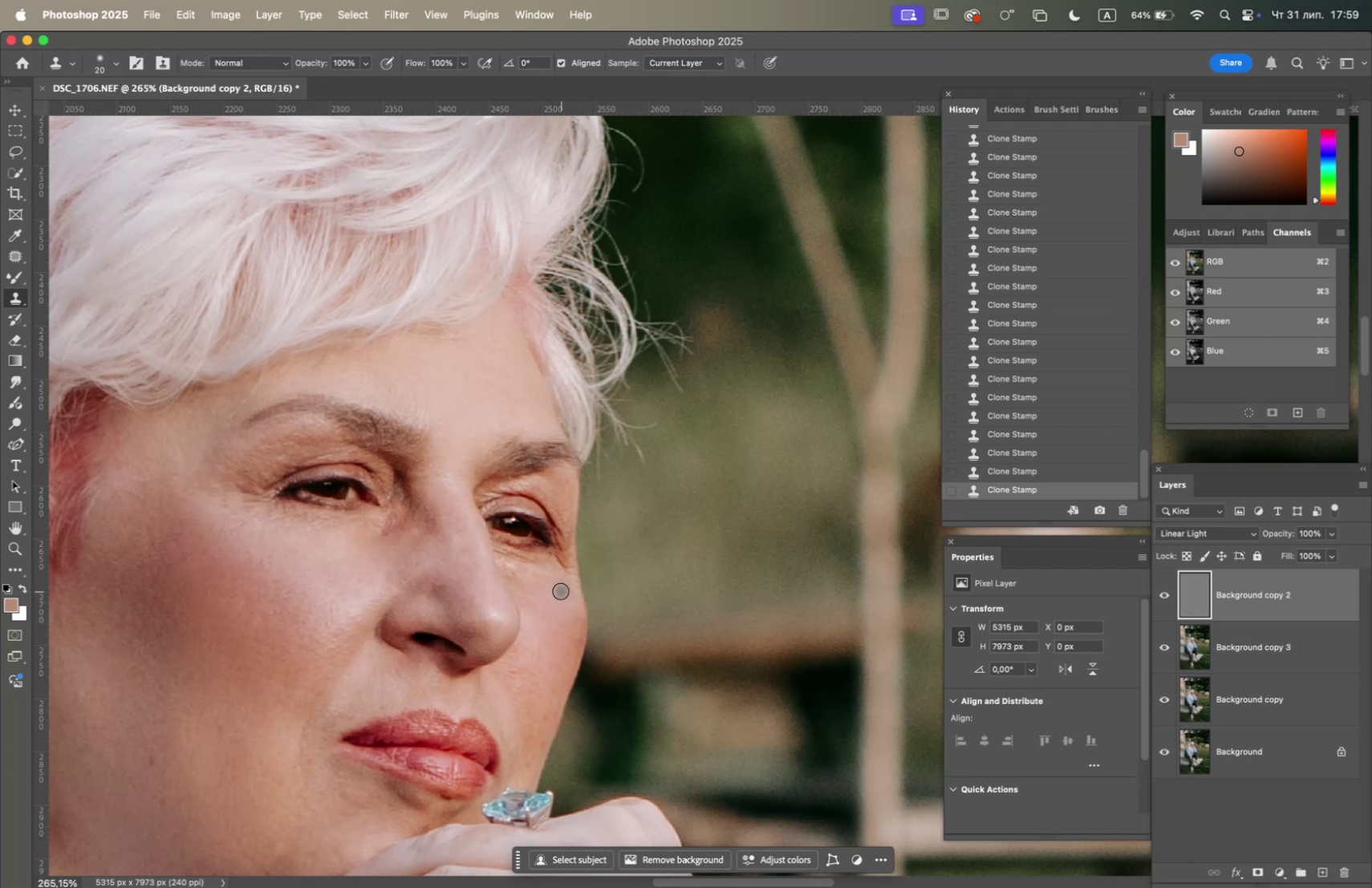 
hold_key(key=OptionLeft, duration=0.56)
 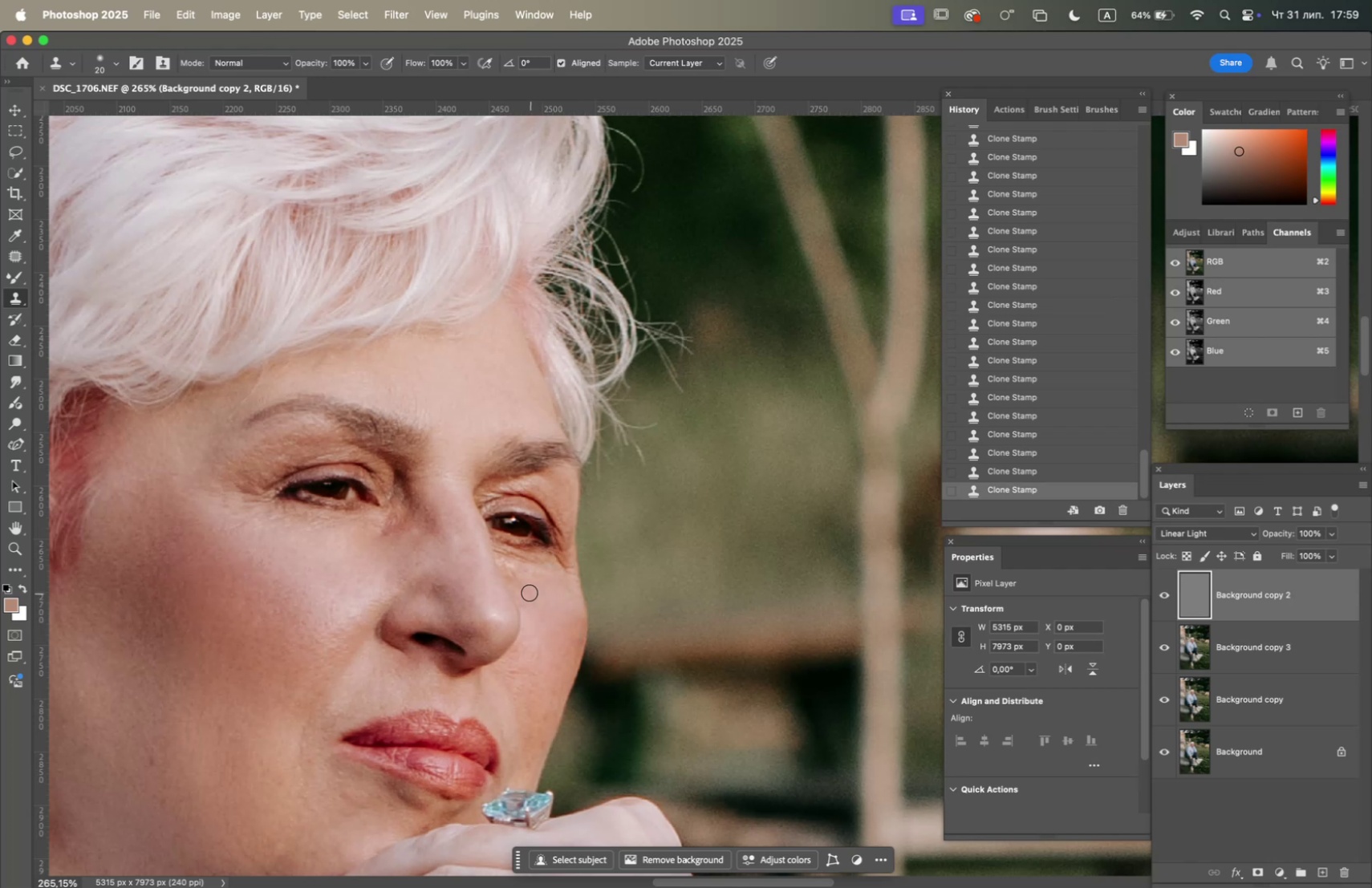 
left_click_drag(start_coordinate=[521, 584], to_coordinate=[519, 579])
 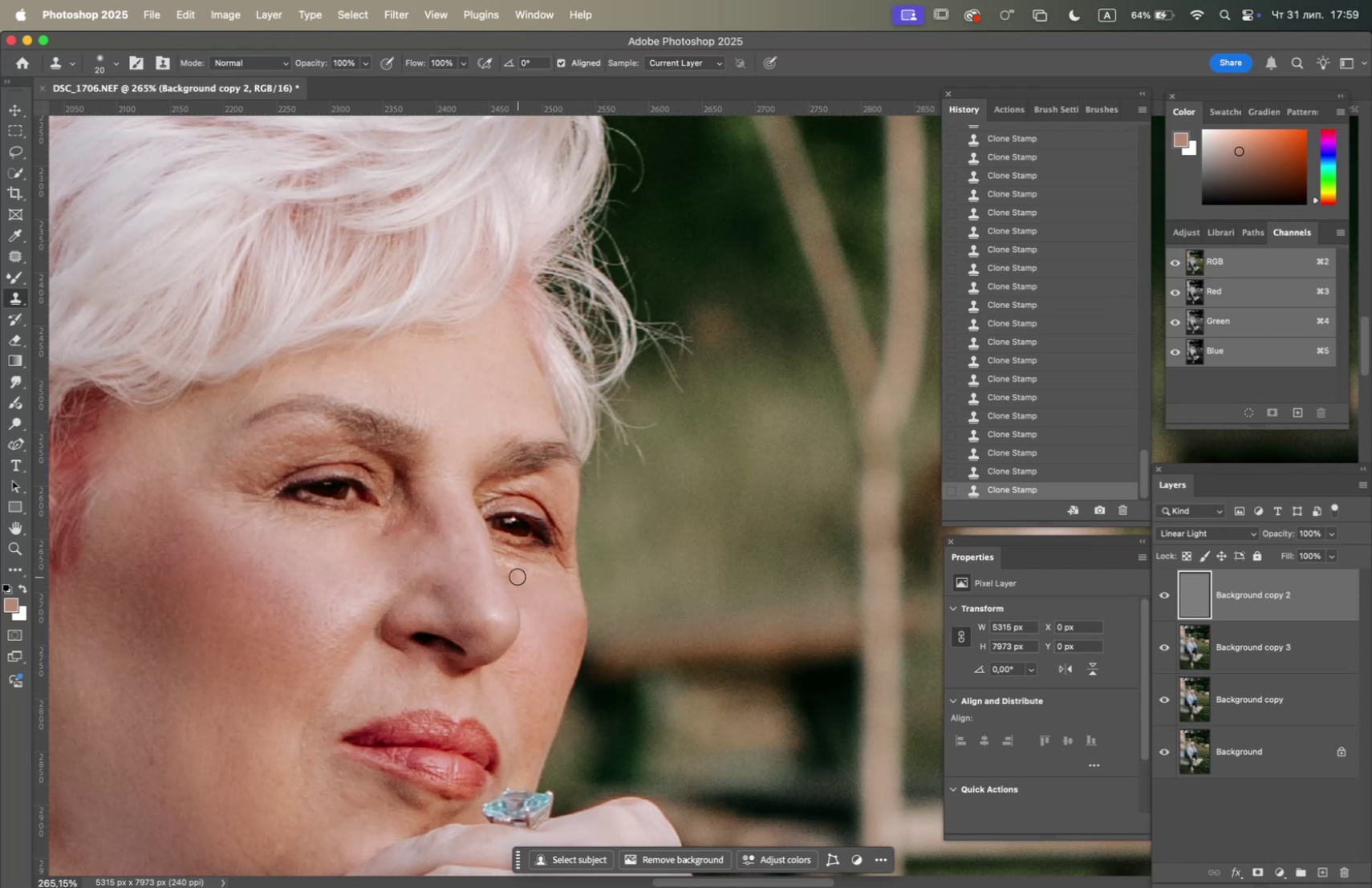 
triple_click([518, 576])
 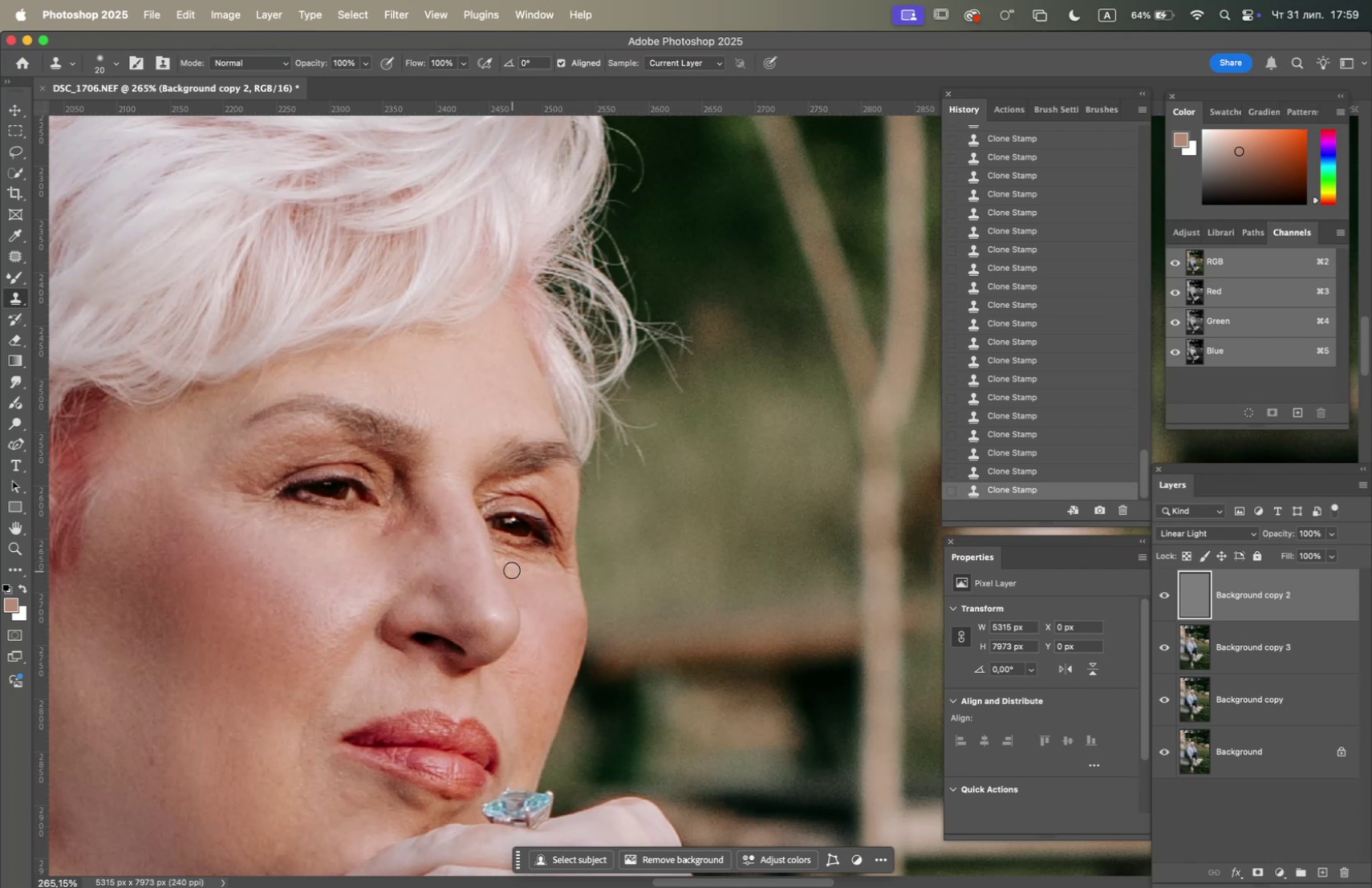 
hold_key(key=OptionLeft, duration=1.55)
left_click([556, 597])
 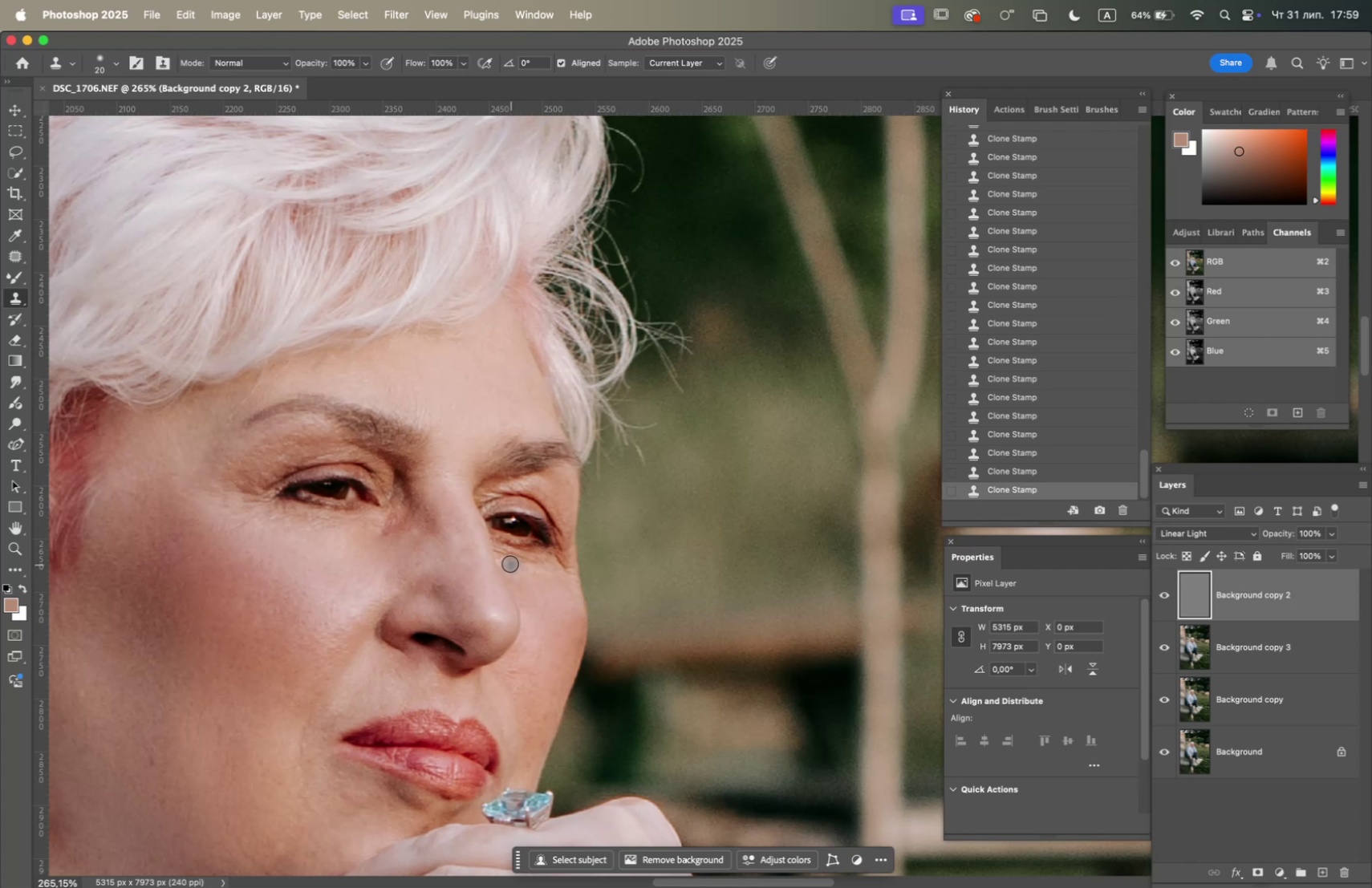 
double_click([520, 567])
 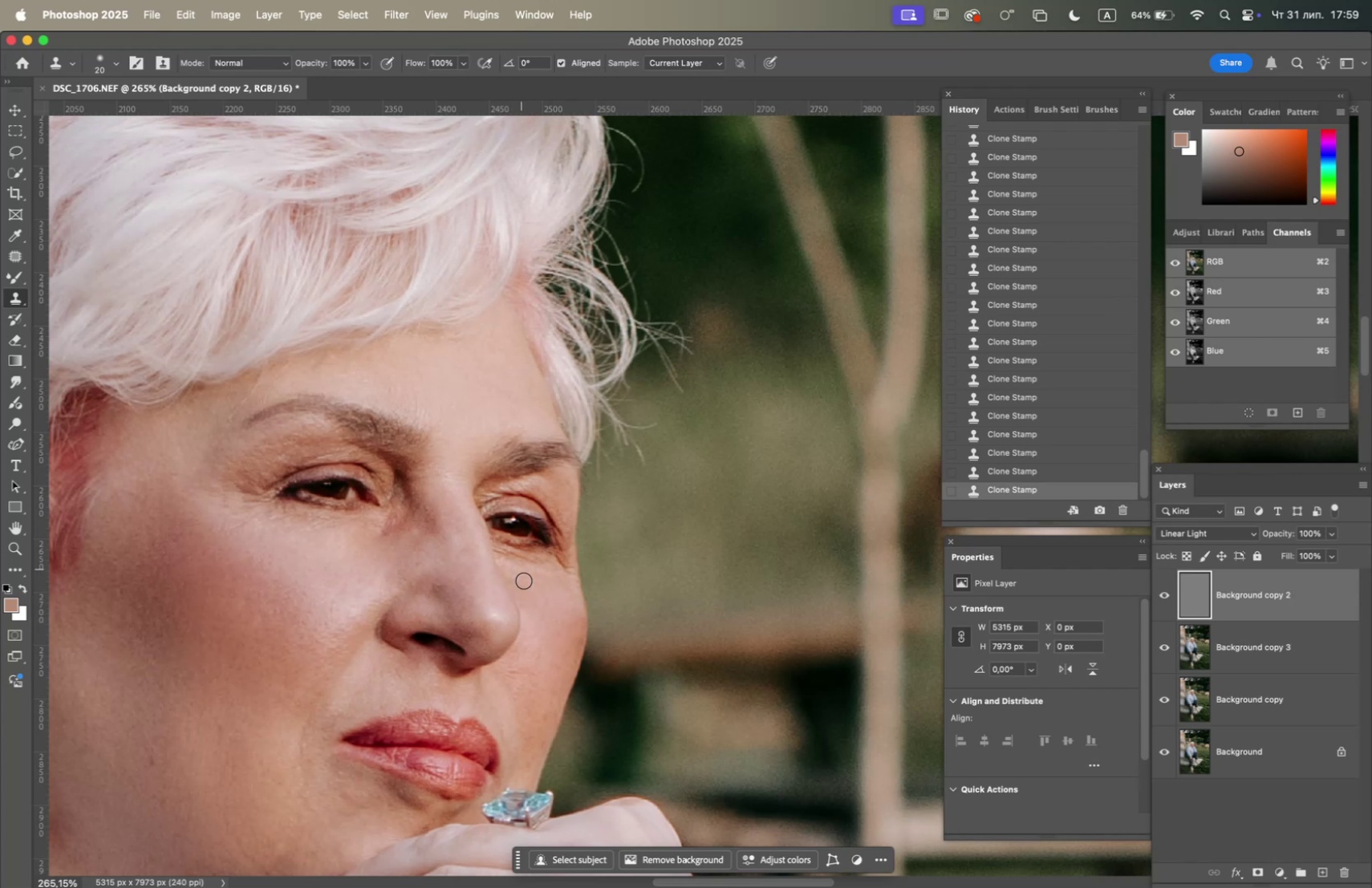 
hold_key(key=OptionLeft, duration=0.37)
 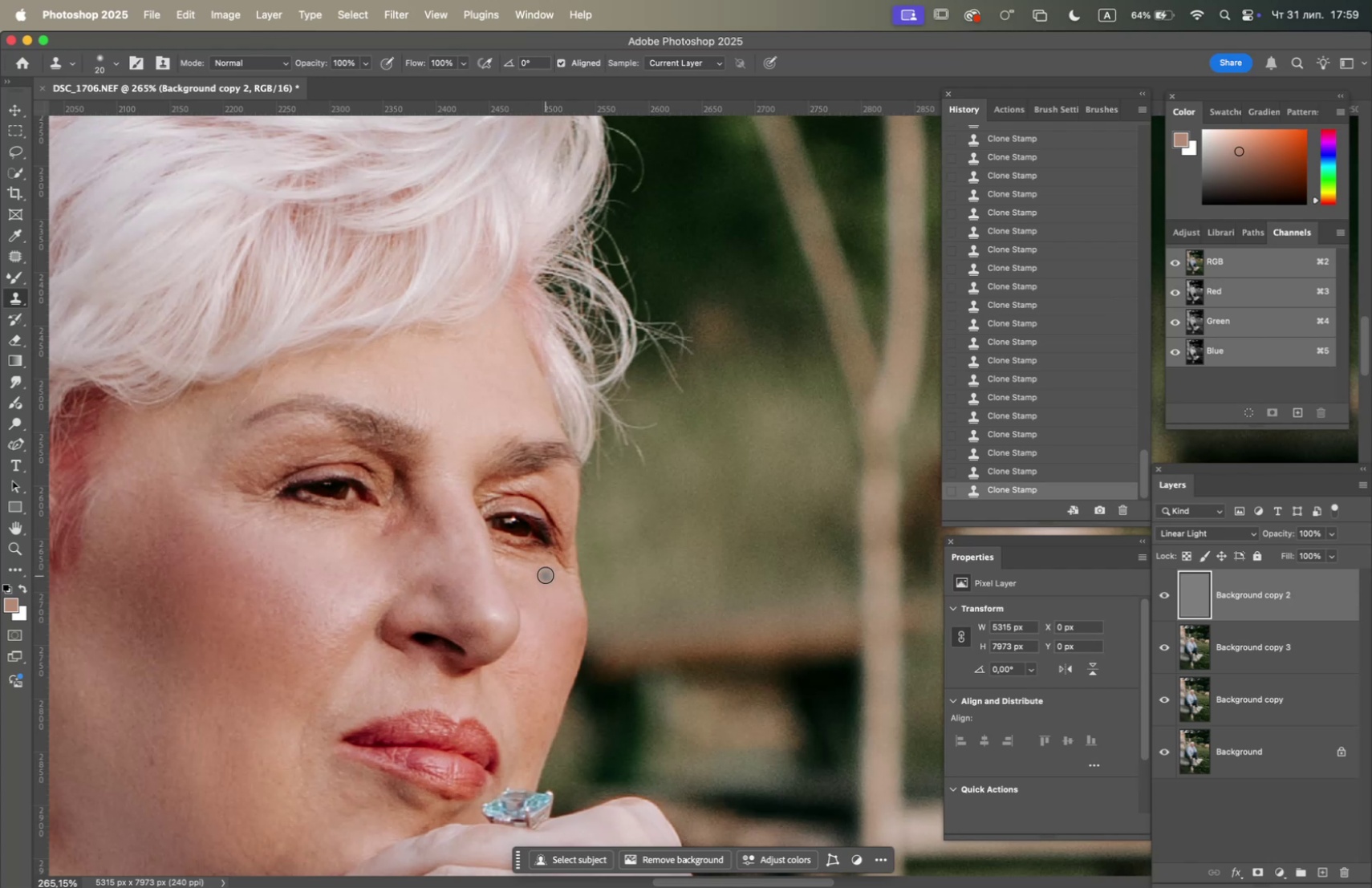 
triple_click([548, 573])
 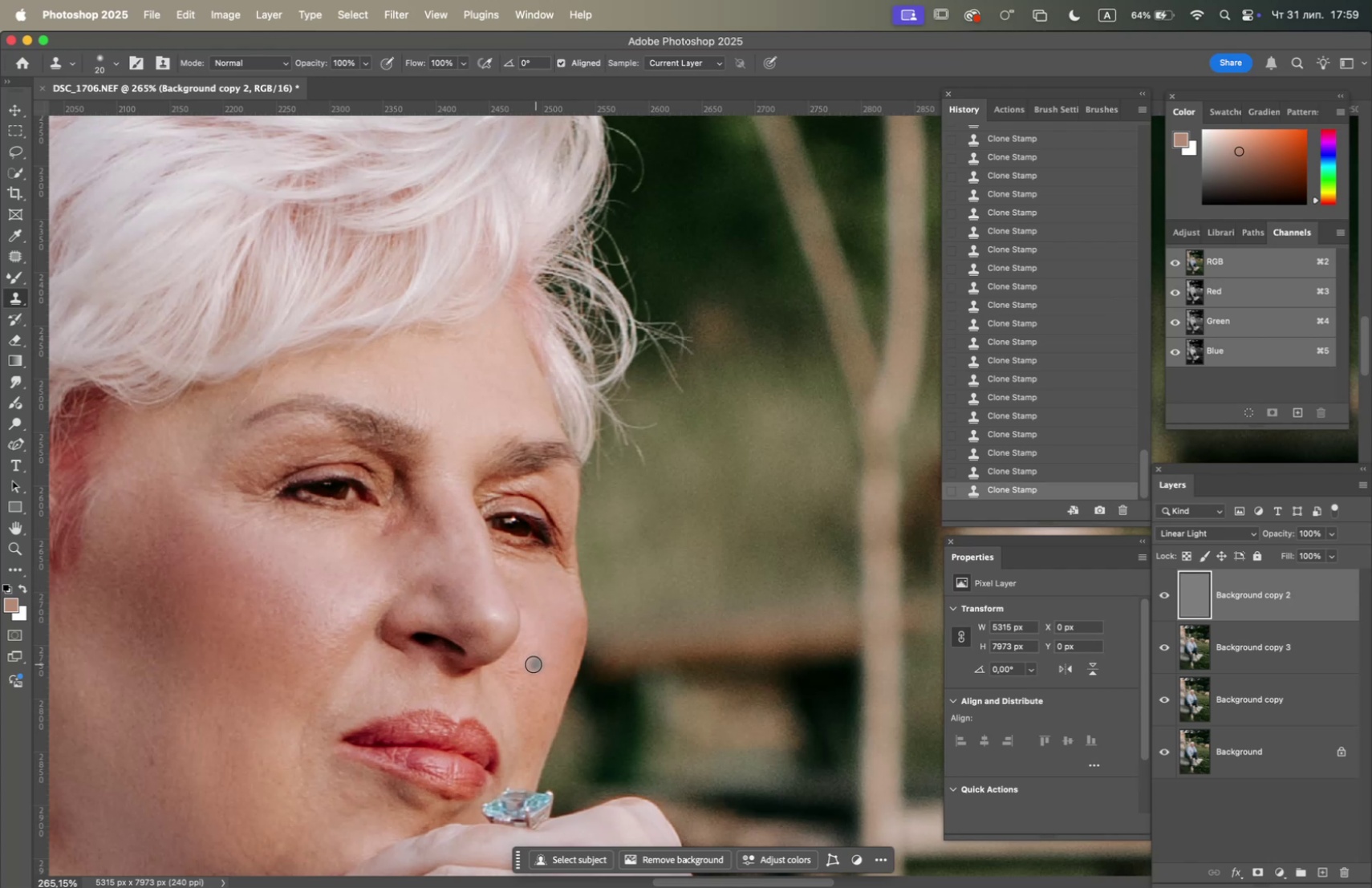 
hold_key(key=Space, duration=0.78)
 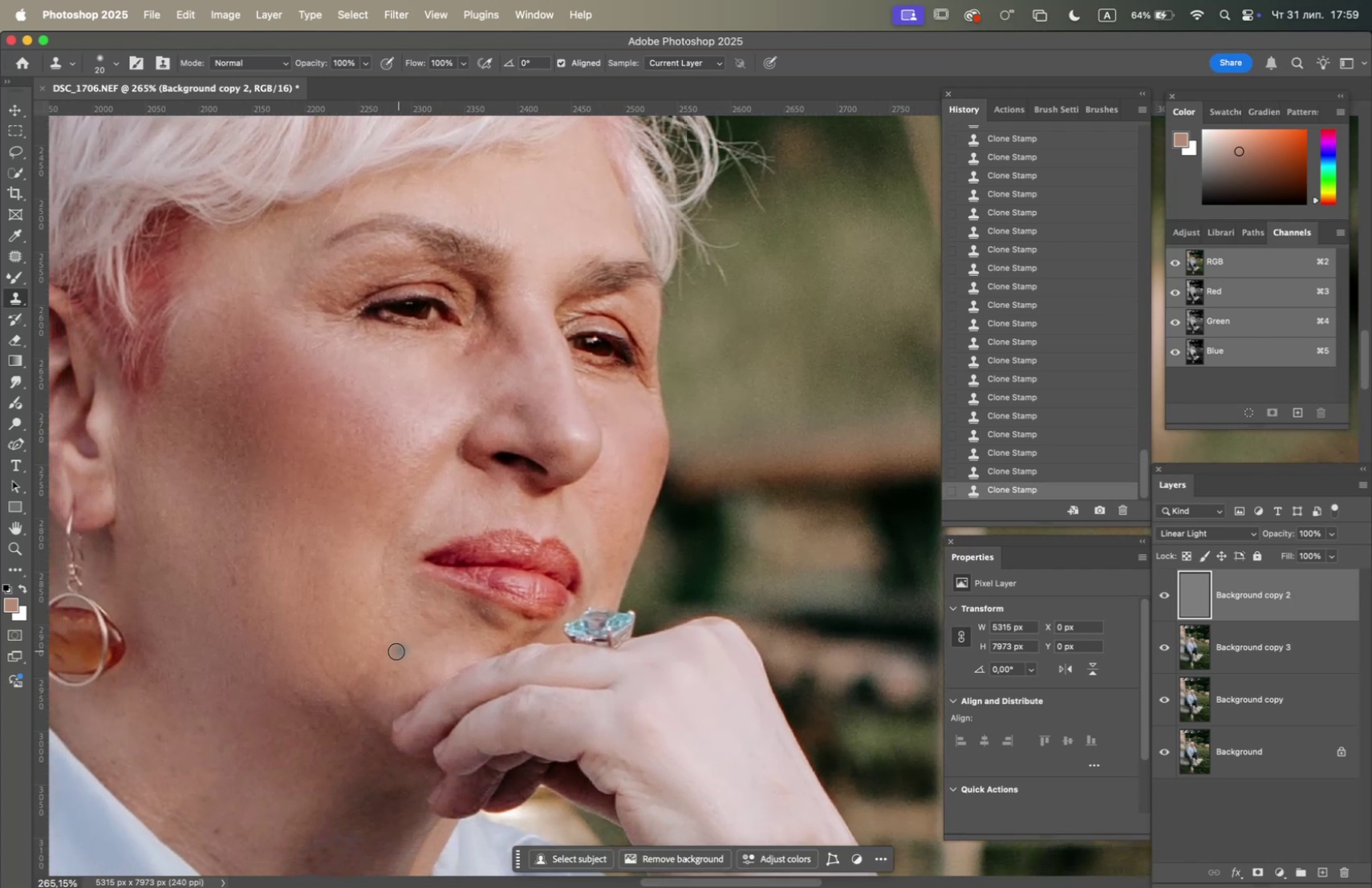 
left_click_drag(start_coordinate=[501, 653], to_coordinate=[543, 543])
 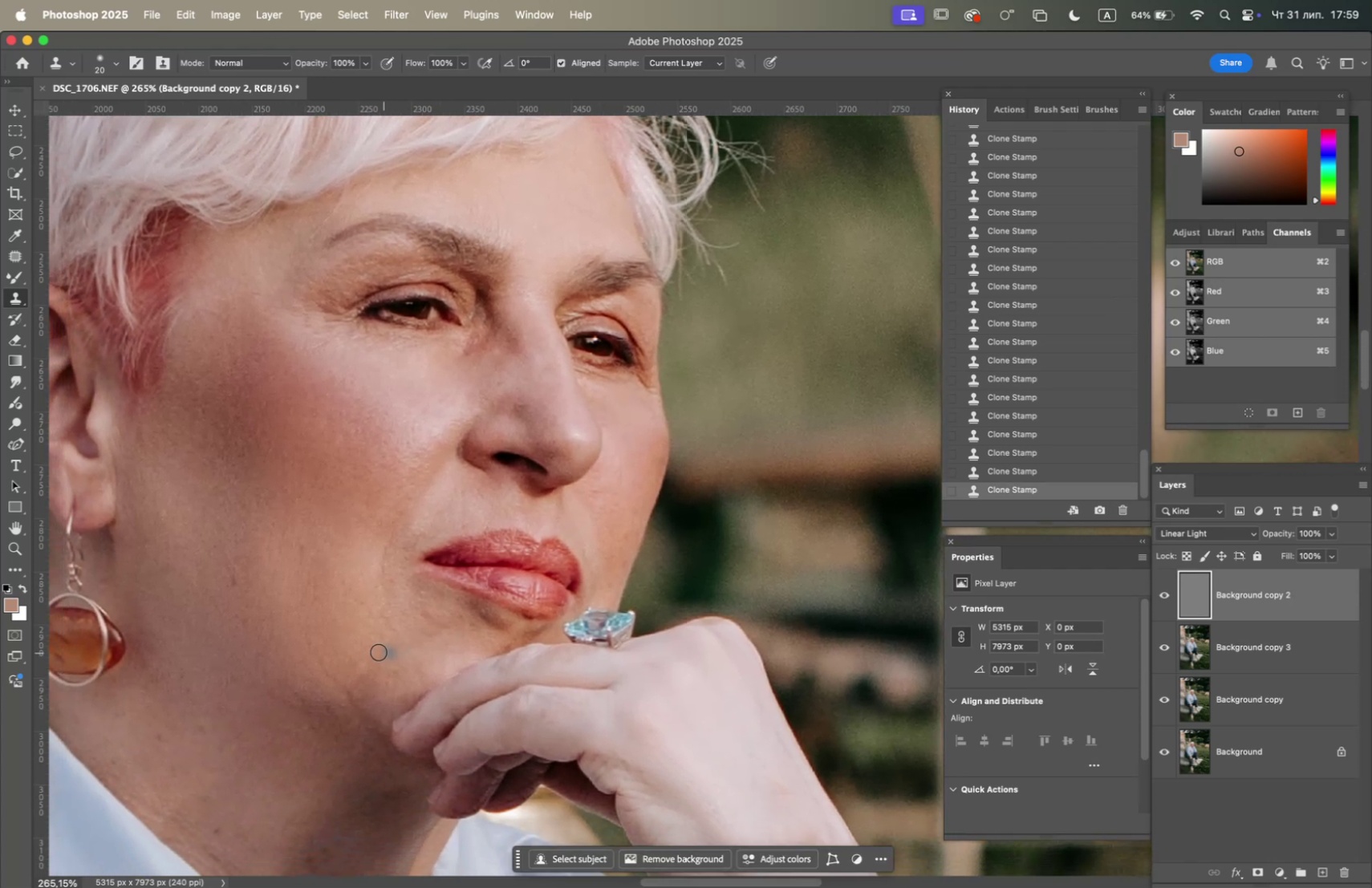 
hold_key(key=OptionLeft, duration=1.51)
 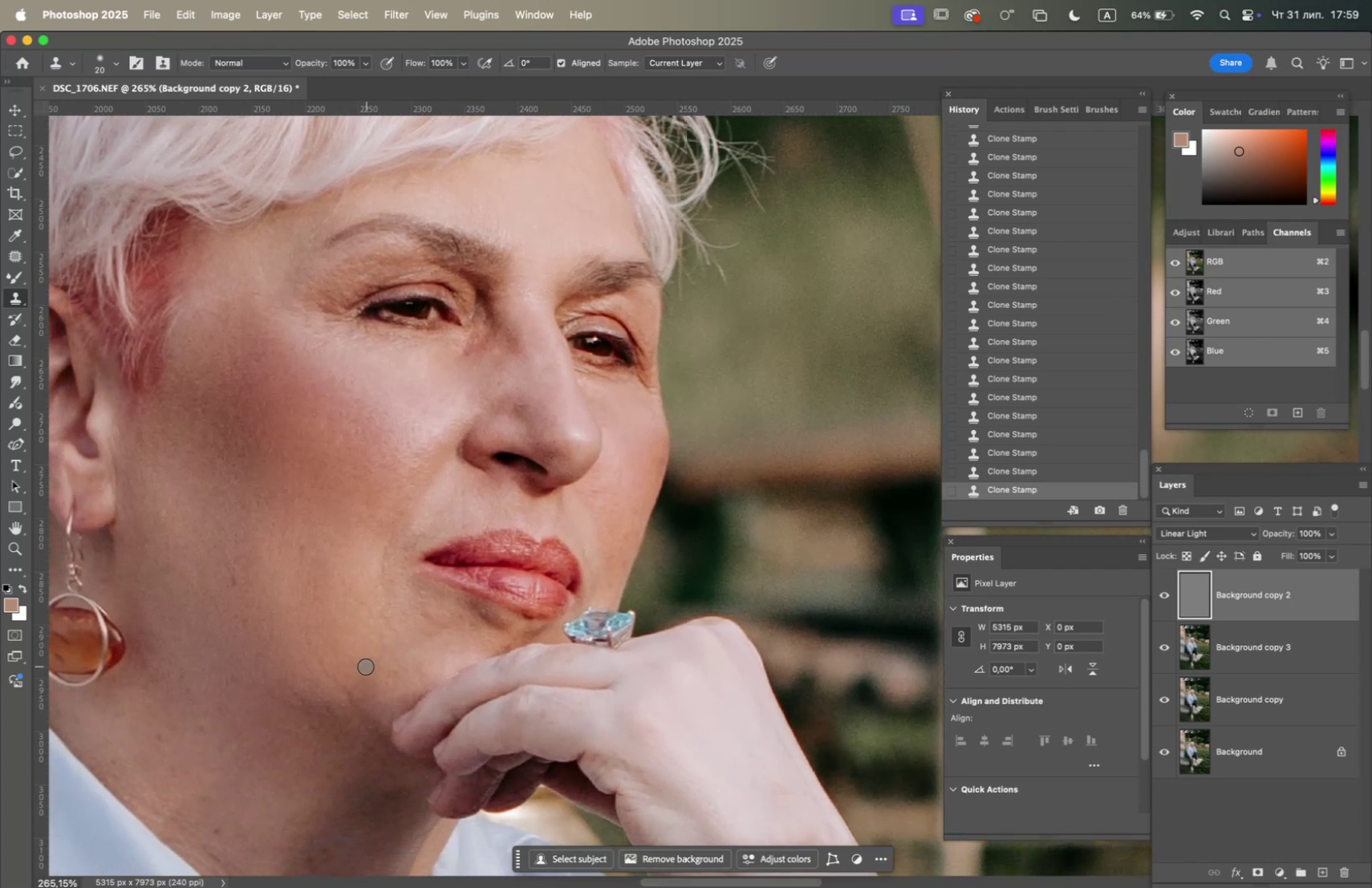 
hold_key(key=OptionLeft, duration=0.84)
 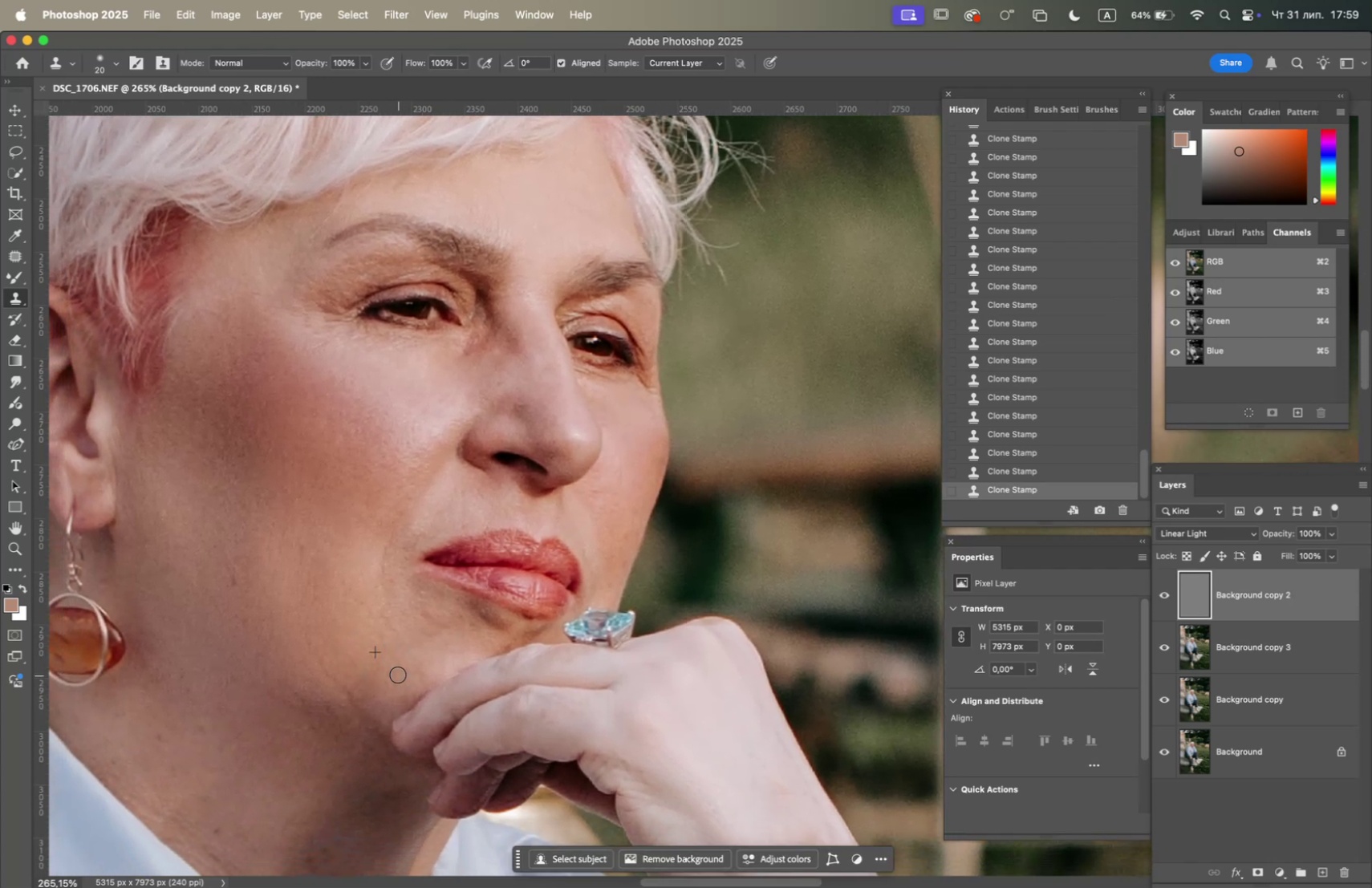 
hold_key(key=OptionLeft, duration=1.3)
 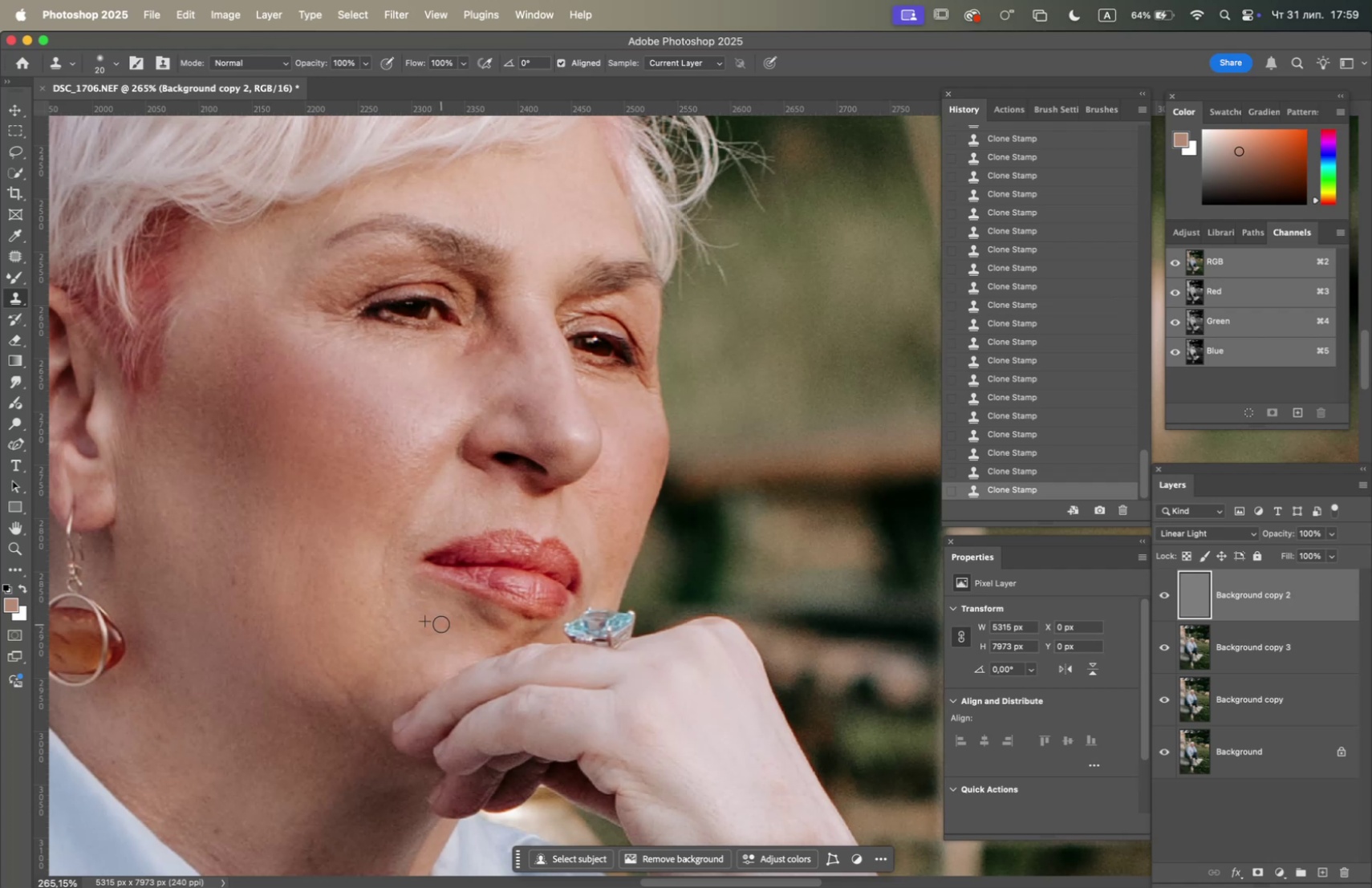 
hold_key(key=OptionLeft, duration=0.42)
left_click([424, 615])
 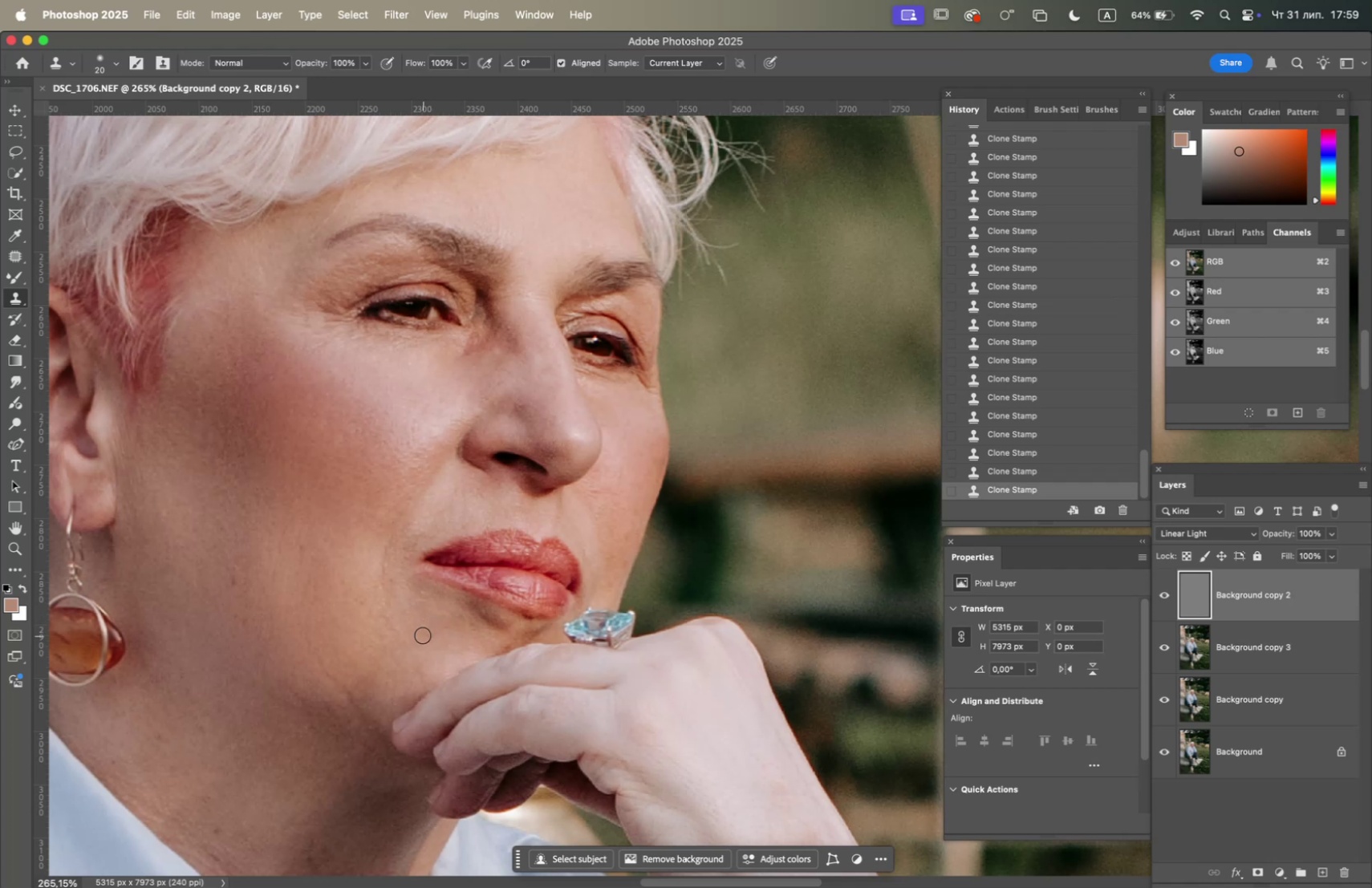 
double_click([423, 635])
 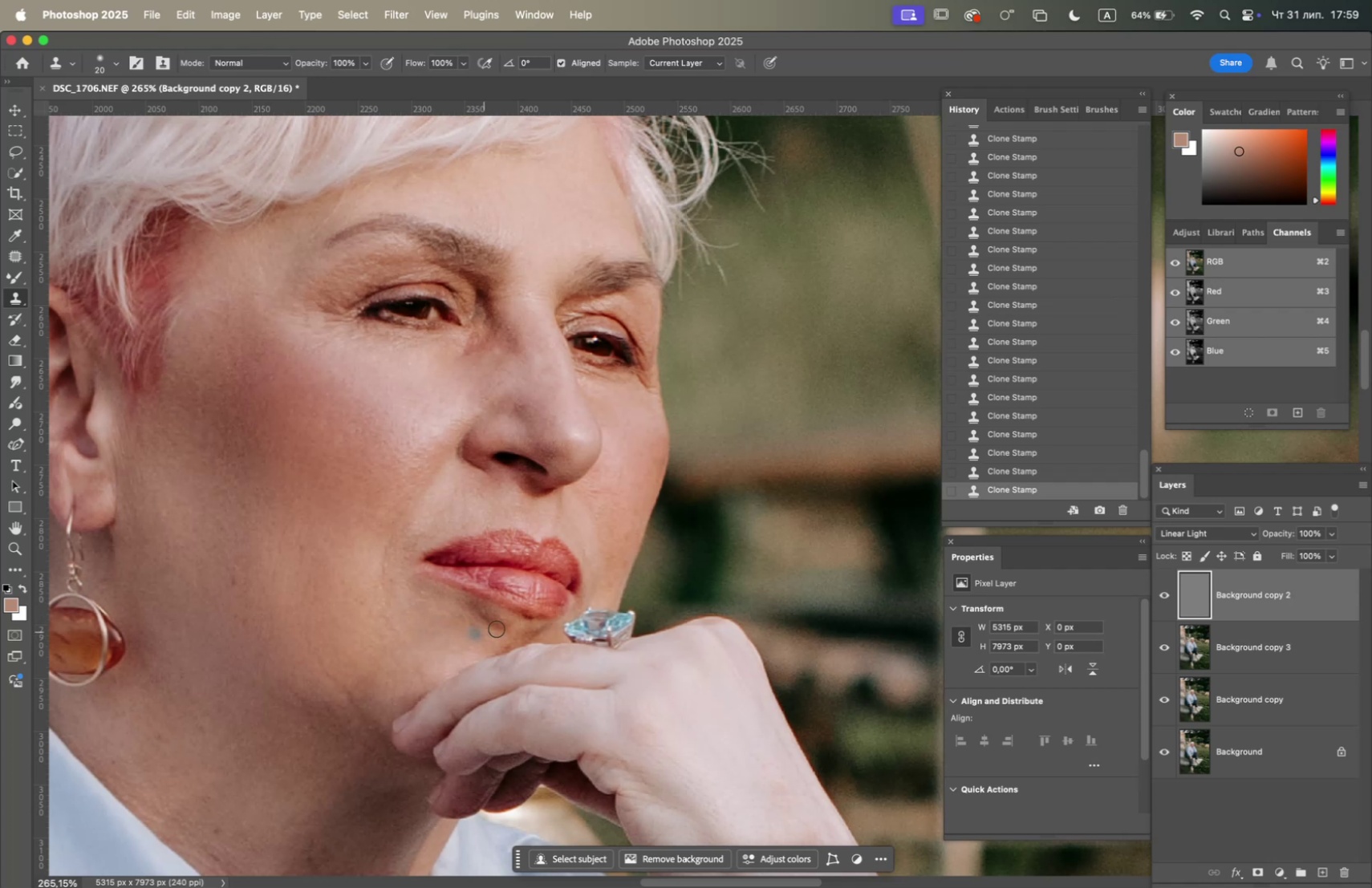 
hold_key(key=OptionLeft, duration=3.06)
 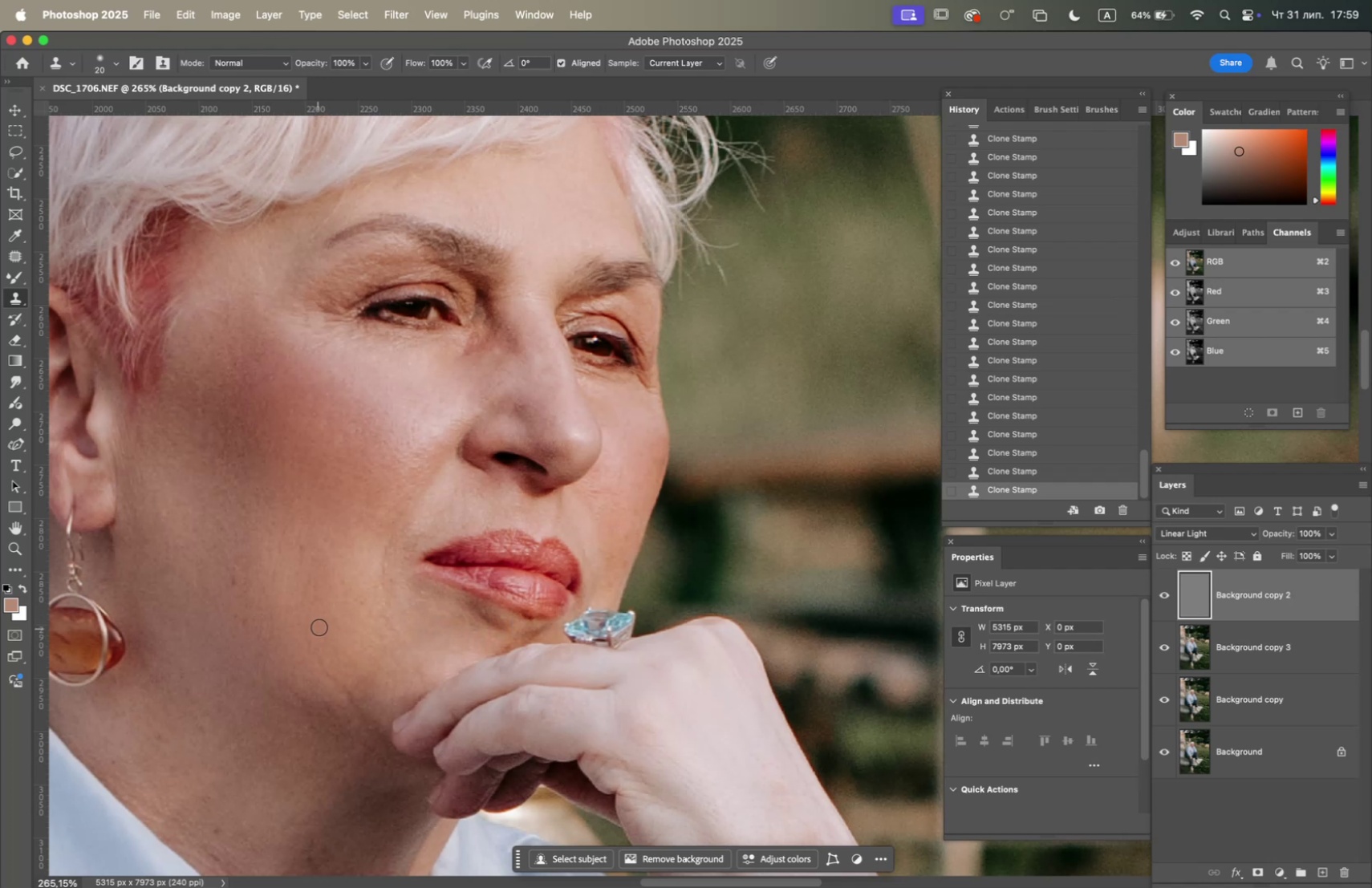 
hold_key(key=OptionLeft, duration=4.53)
scroll: coordinate [339, 614], scroll_direction: down, amount: 7.0
 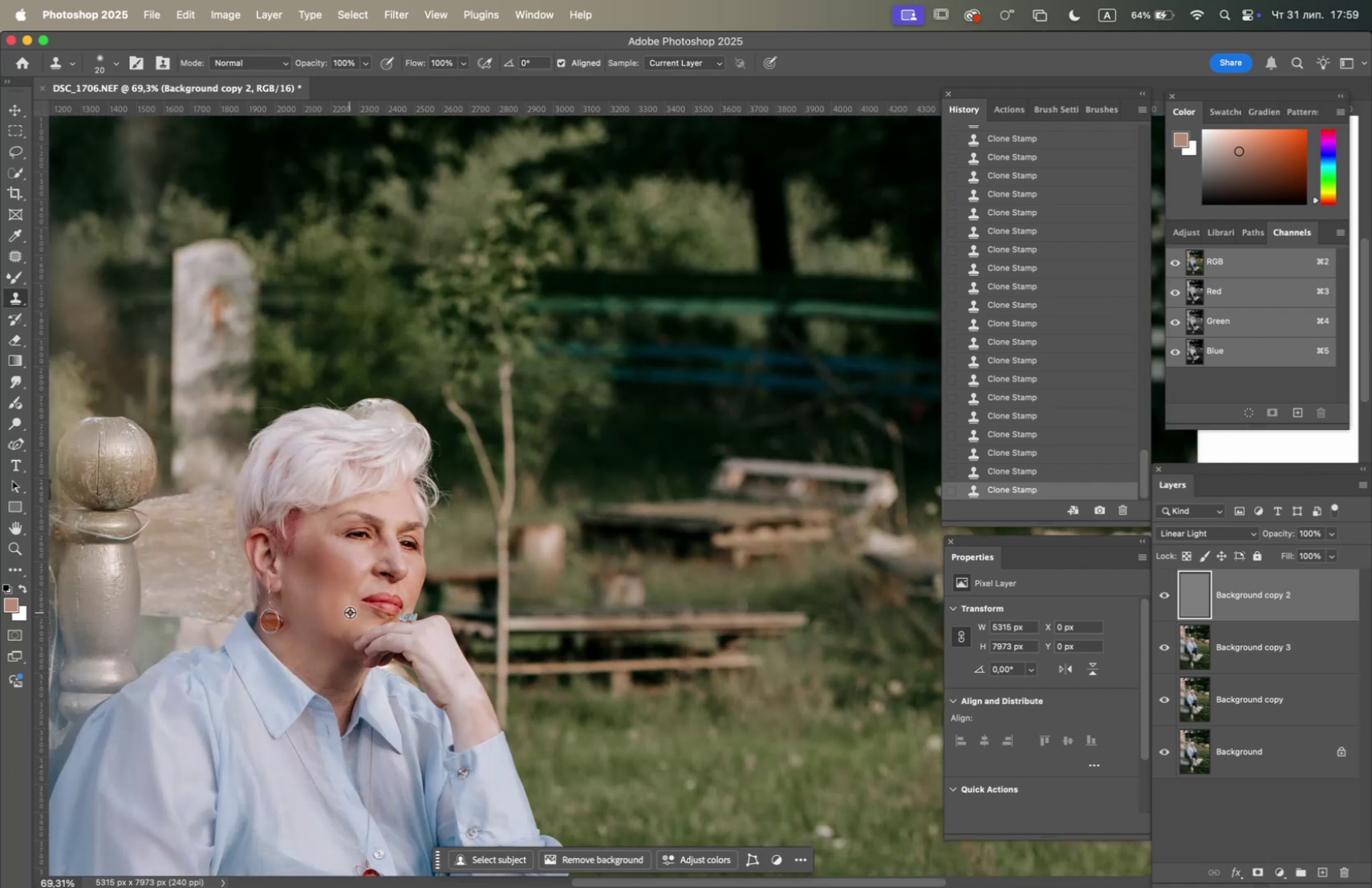 
scroll: coordinate [329, 662], scroll_direction: up, amount: 11.0
 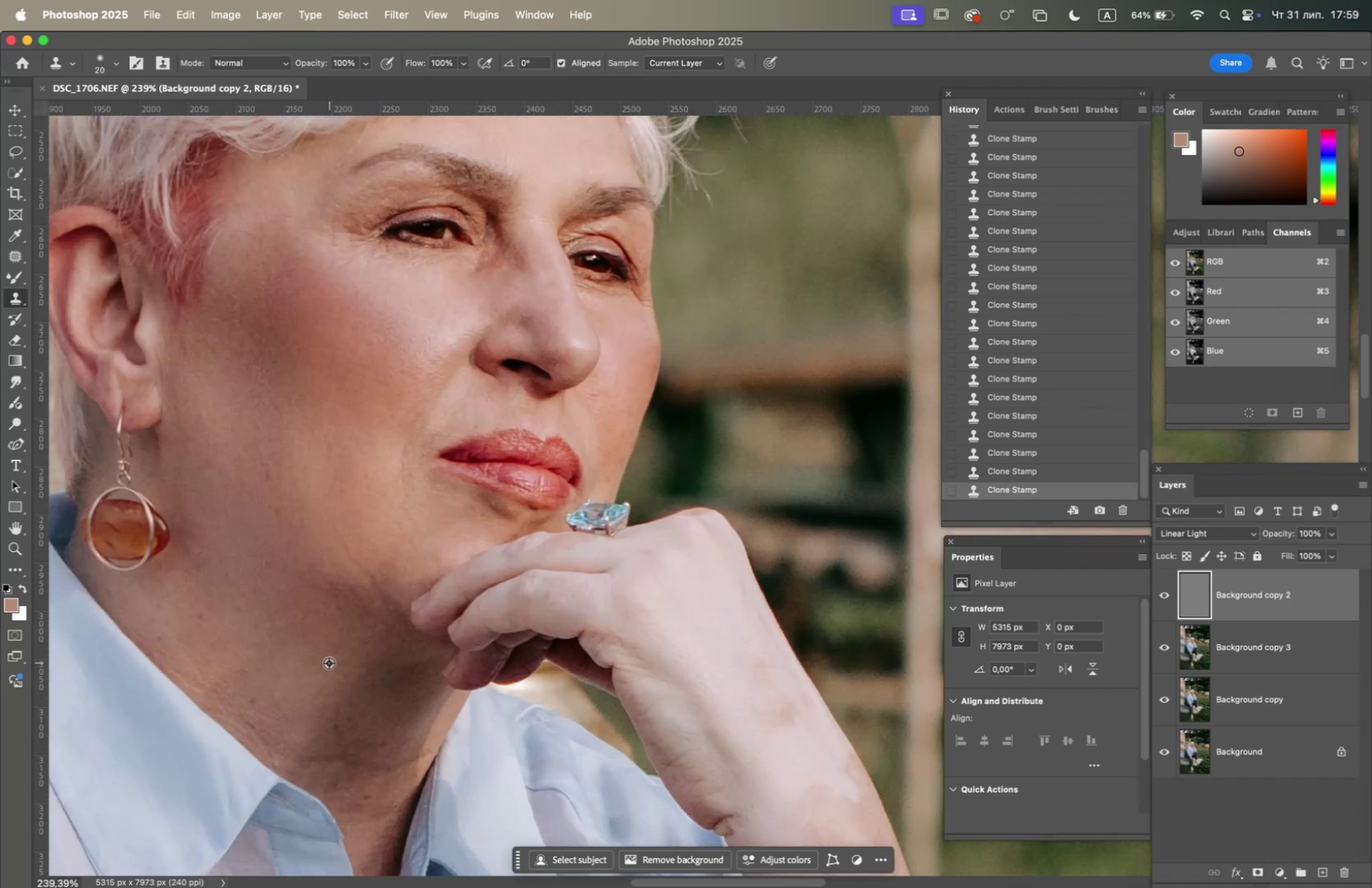 
scroll: coordinate [329, 662], scroll_direction: down, amount: 1.0
 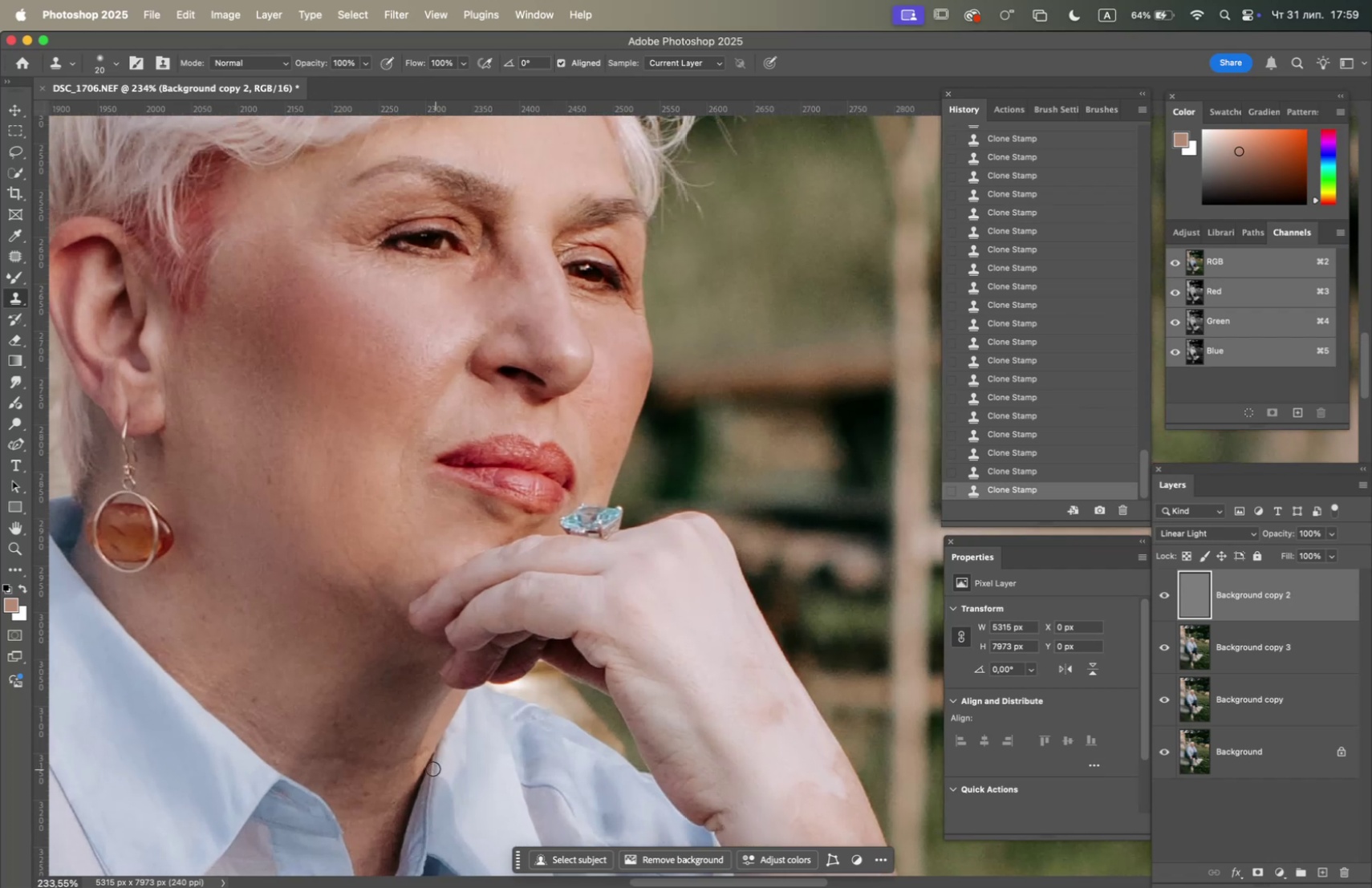 
hold_key(key=OptionLeft, duration=0.68)
 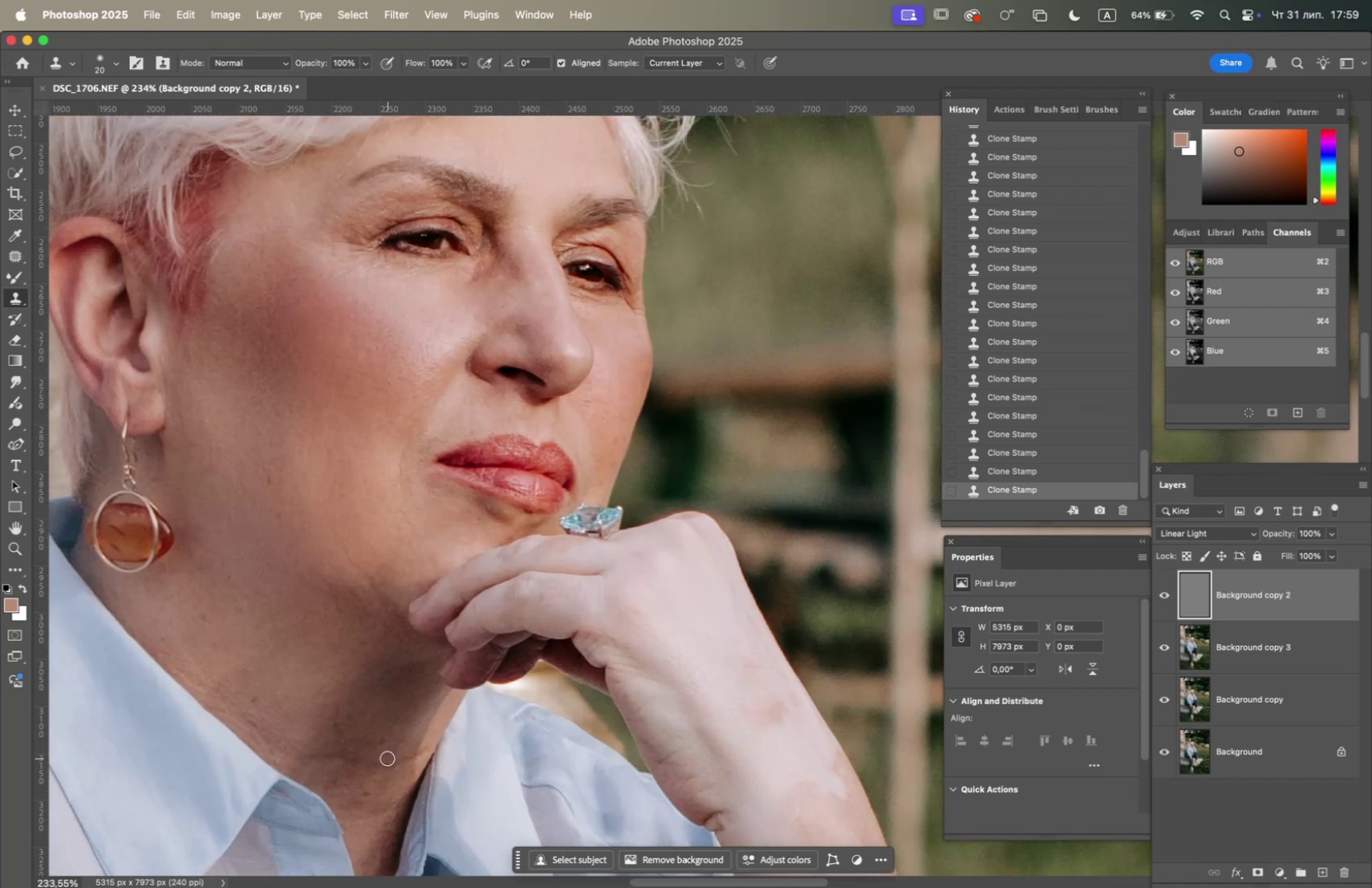 
left_click_drag(start_coordinate=[388, 760], to_coordinate=[387, 764])
 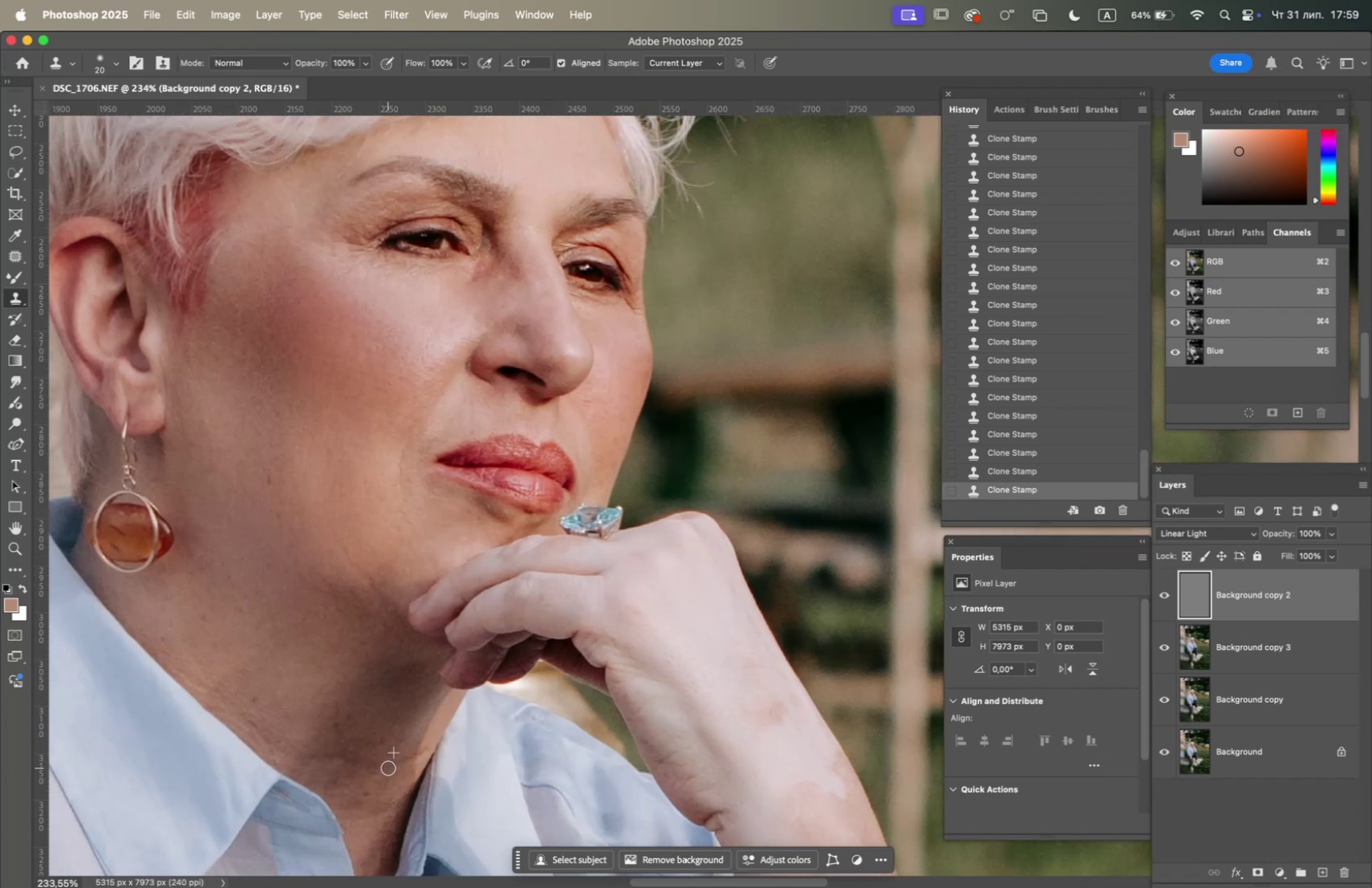 
hold_key(key=OptionLeft, duration=1.28)
left_click([382, 792])
 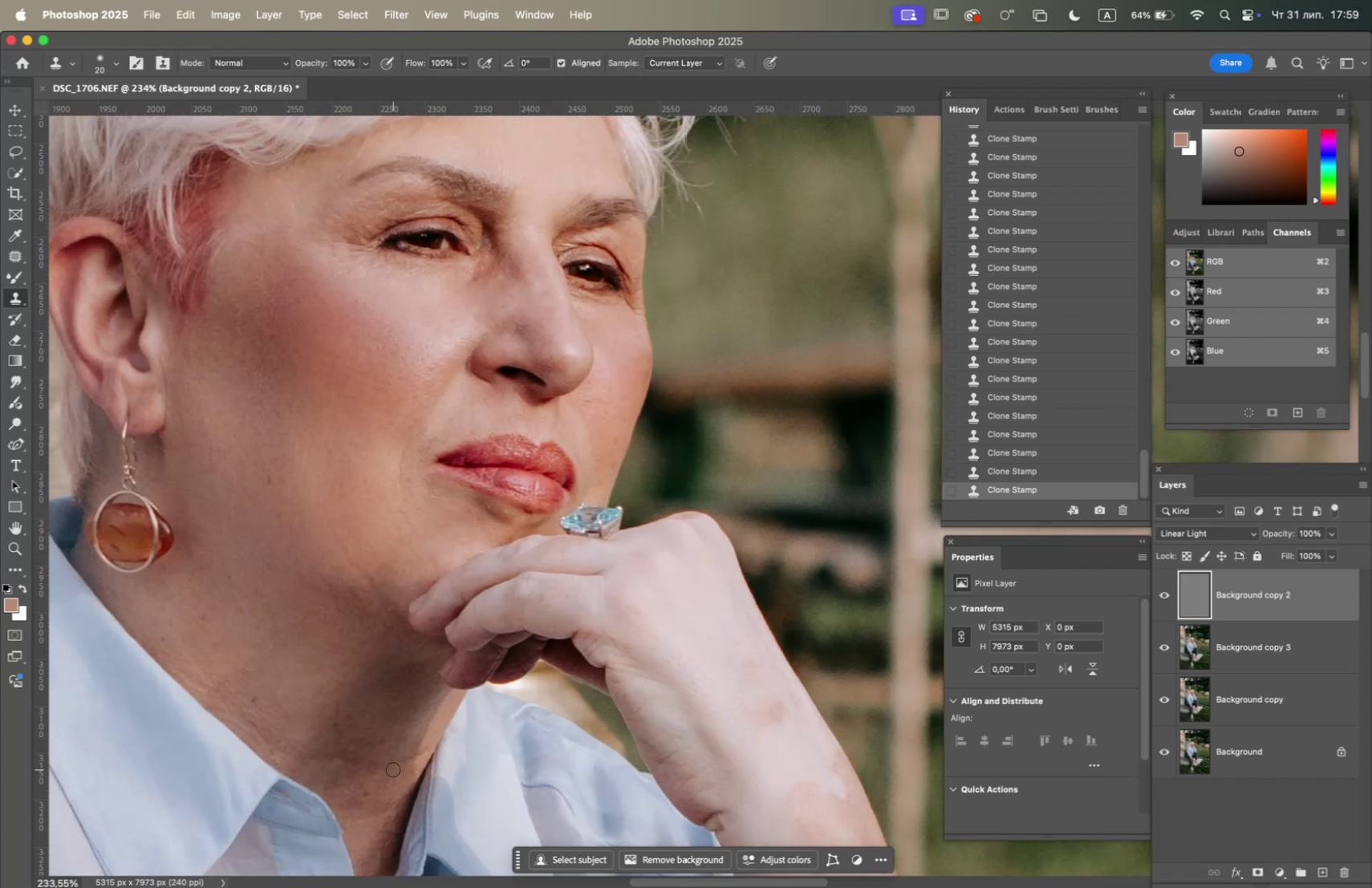 
double_click([393, 768])
 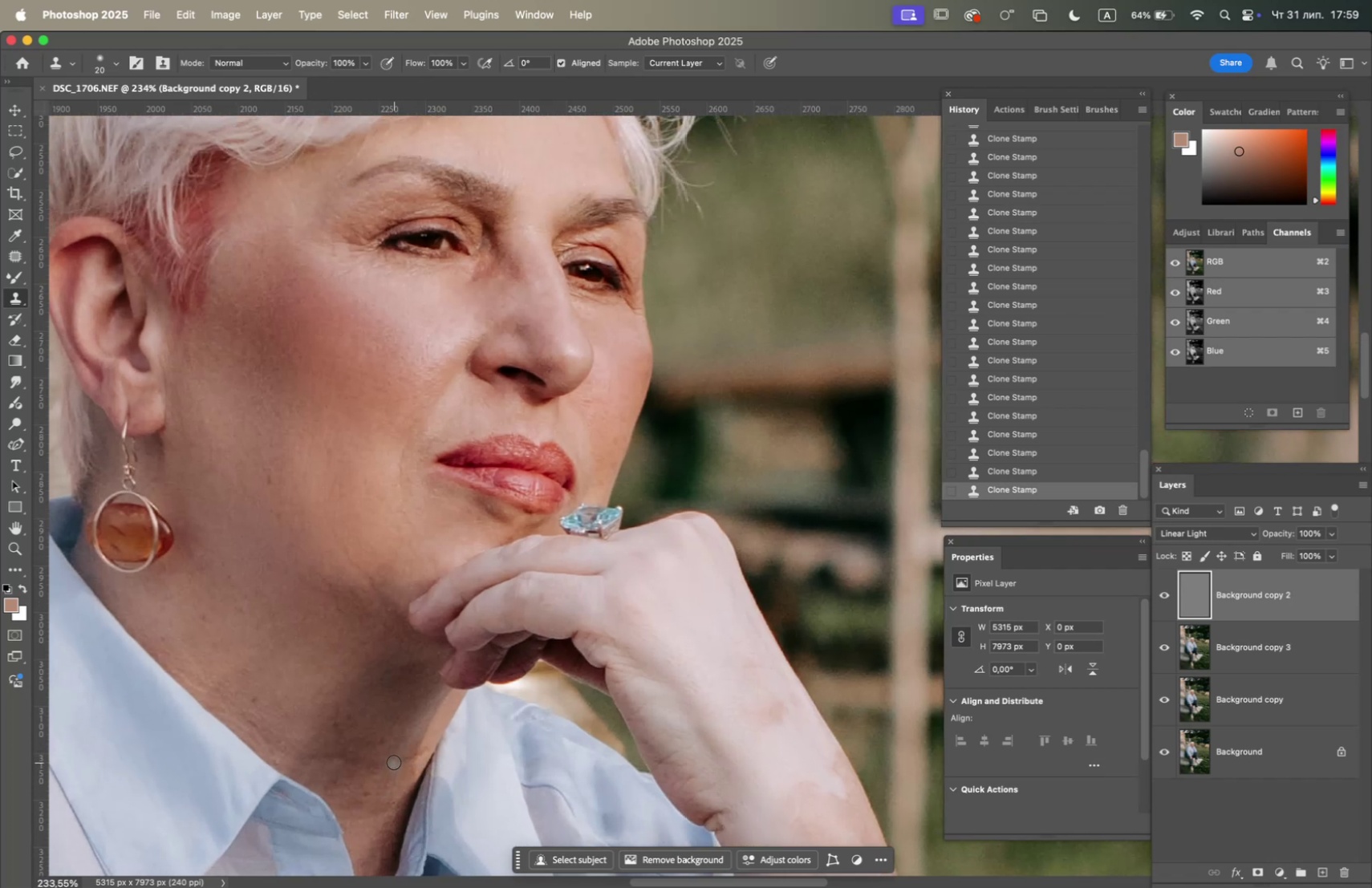 
left_click_drag(start_coordinate=[396, 760], to_coordinate=[400, 757])
 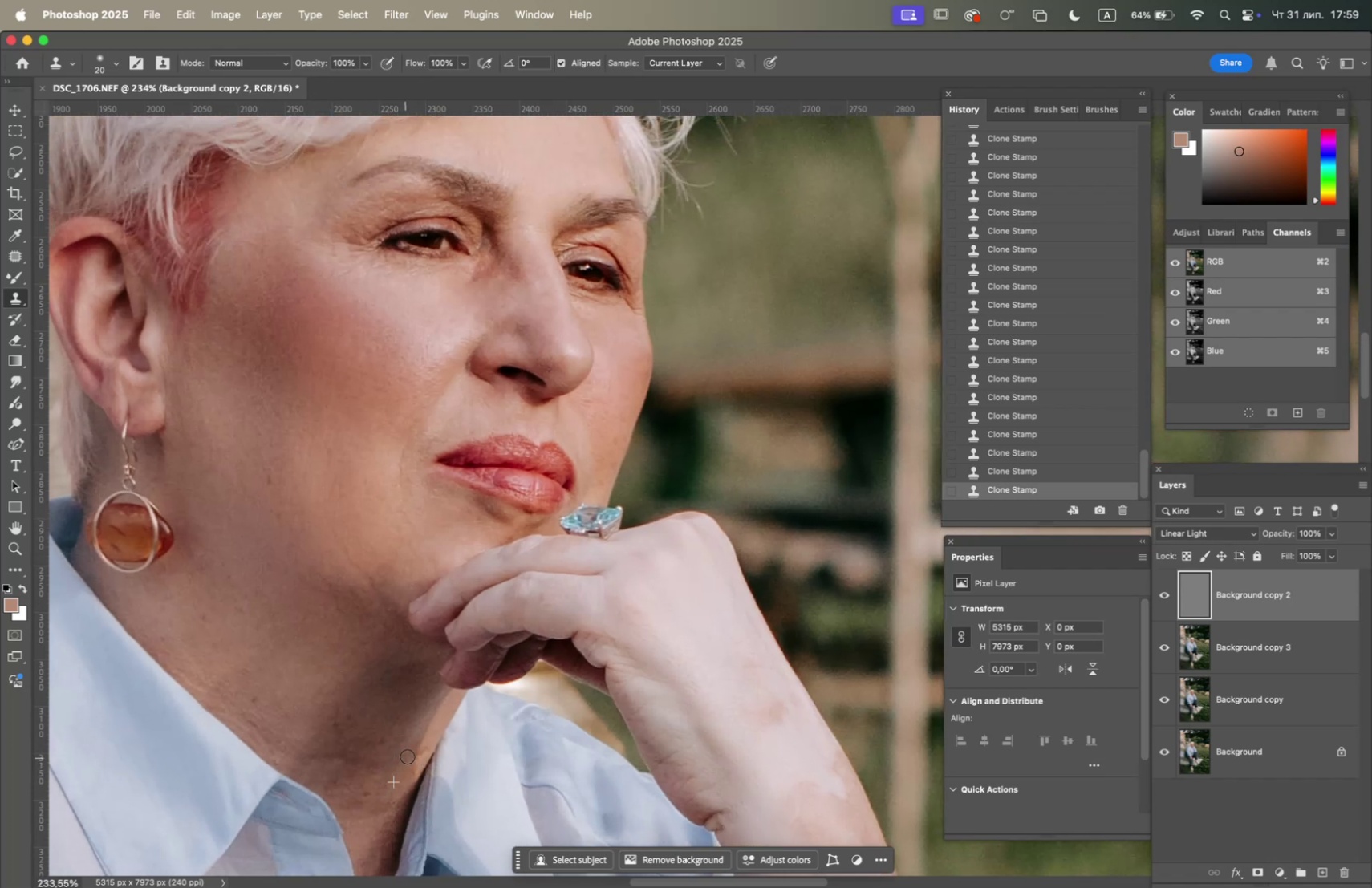 
triple_click([408, 756])
 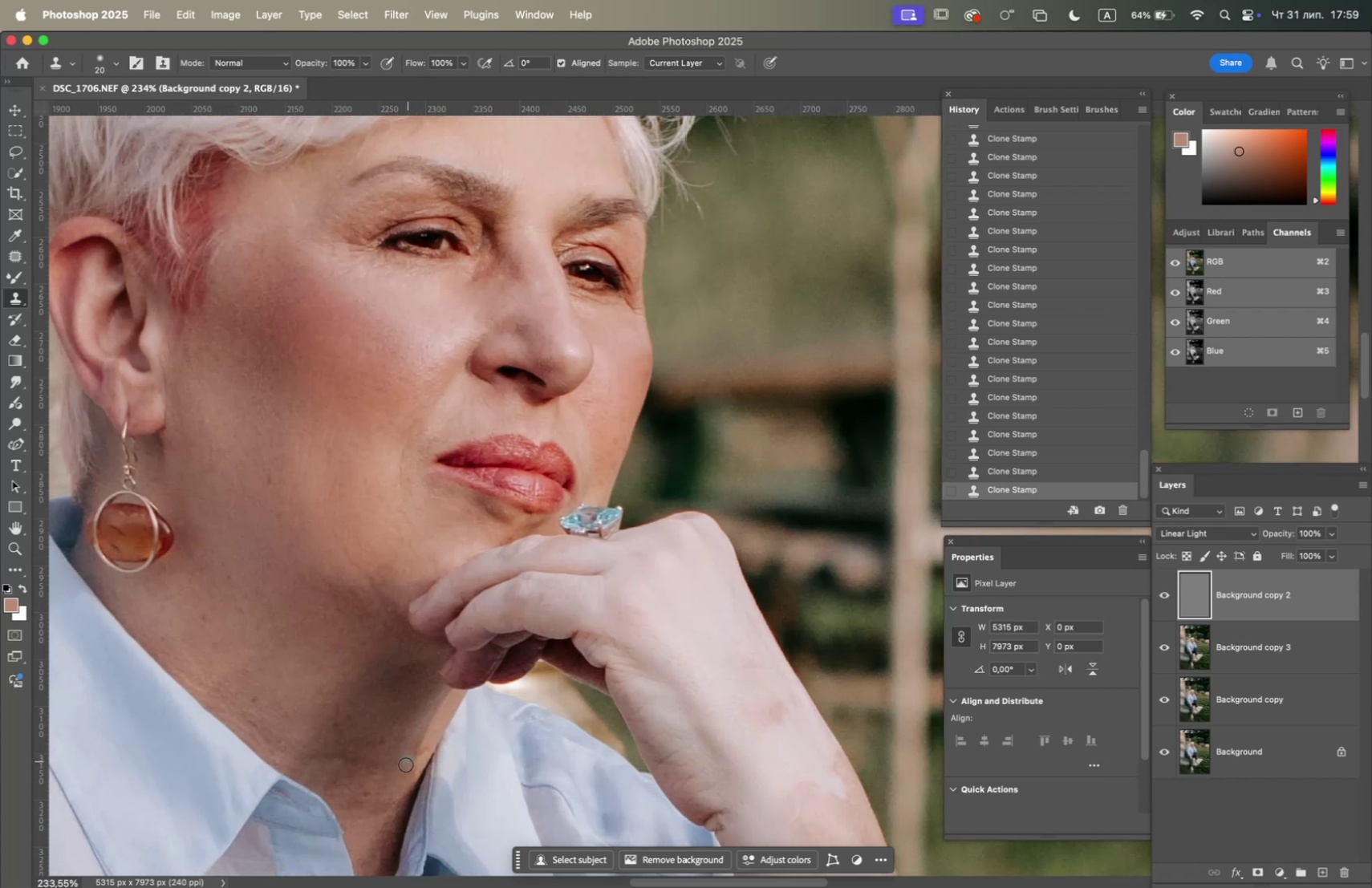 
hold_key(key=OptionLeft, duration=0.47)
 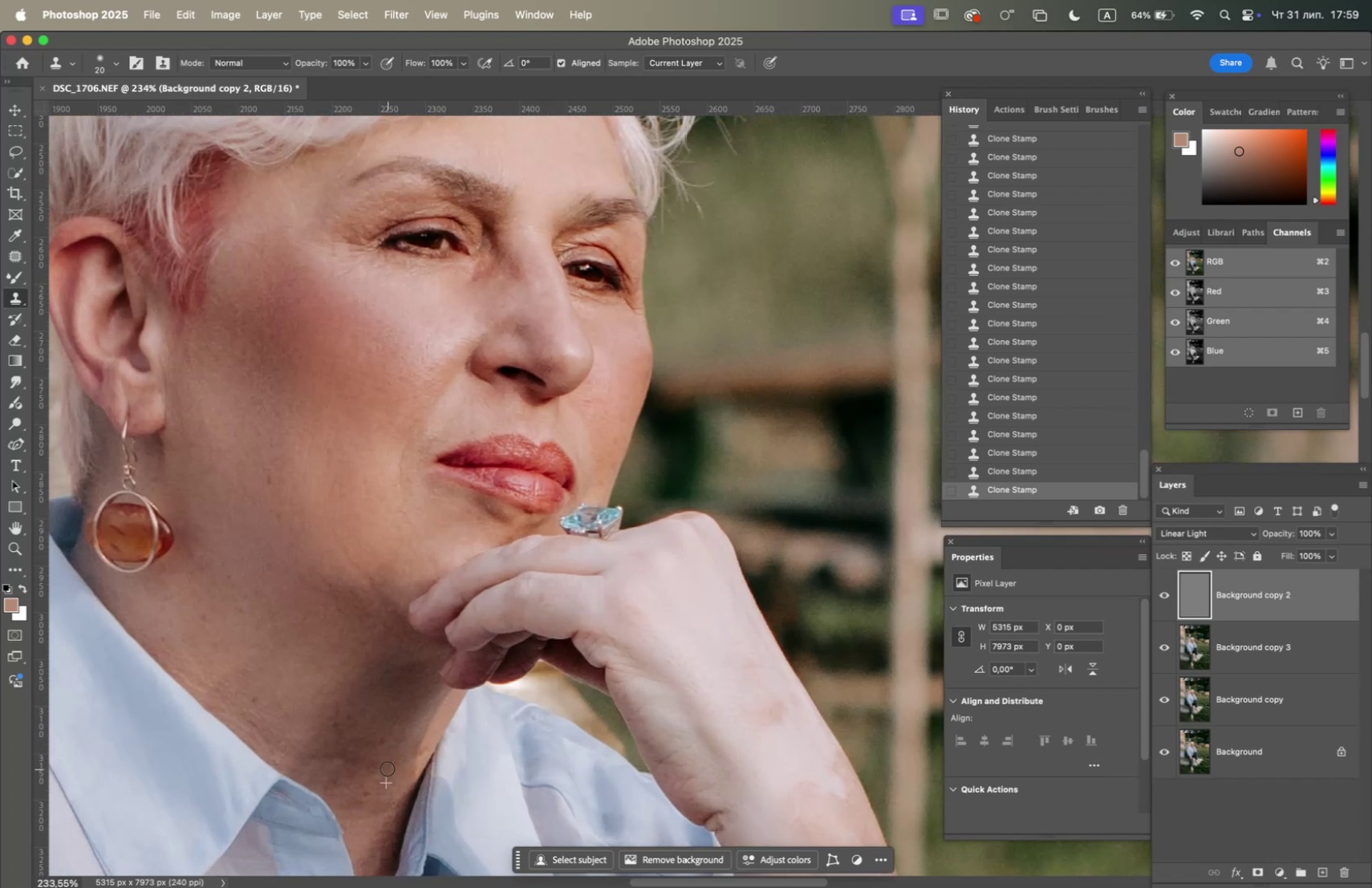 
double_click([388, 768])
 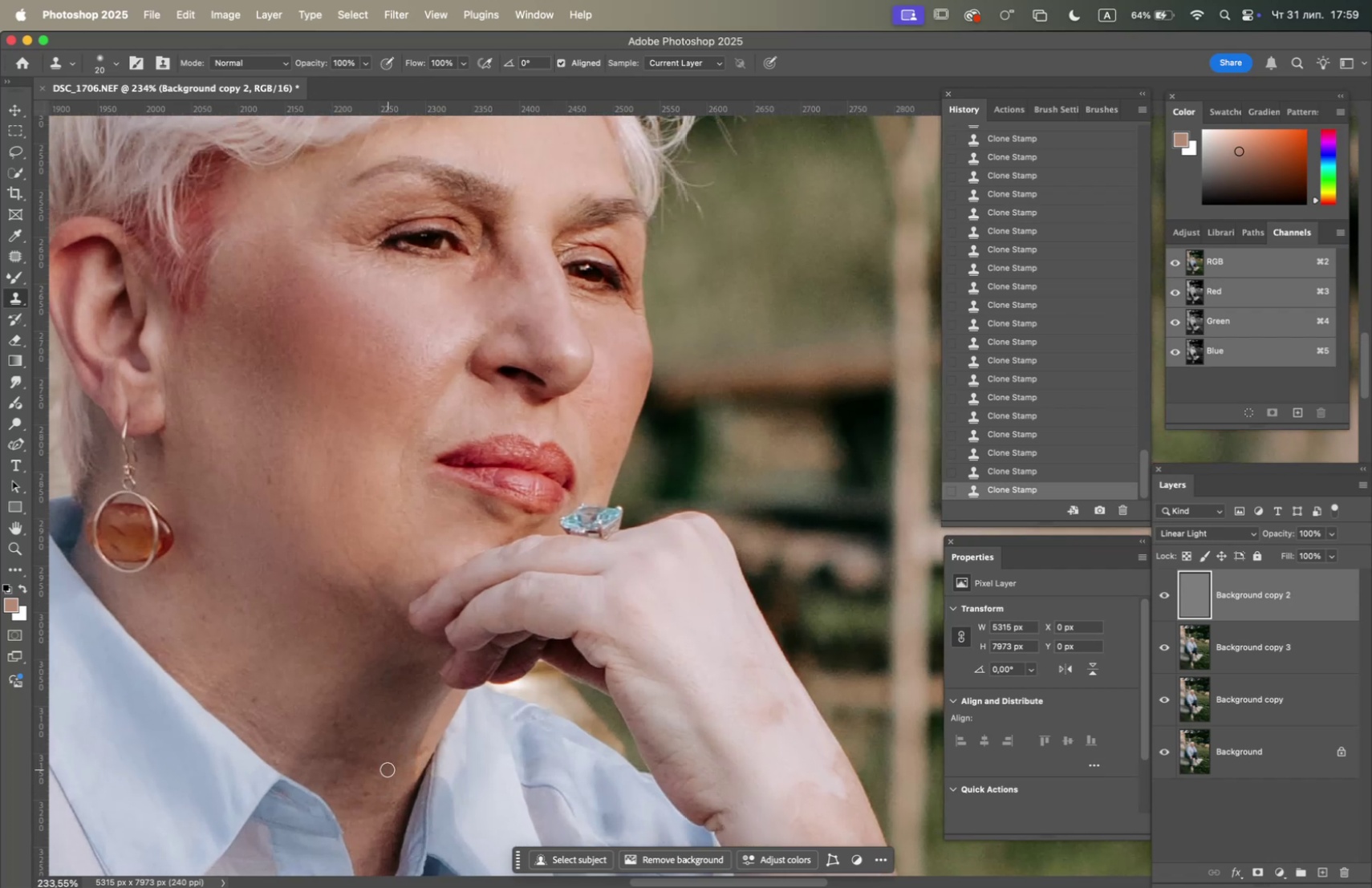 
hold_key(key=OptionLeft, duration=0.78)
 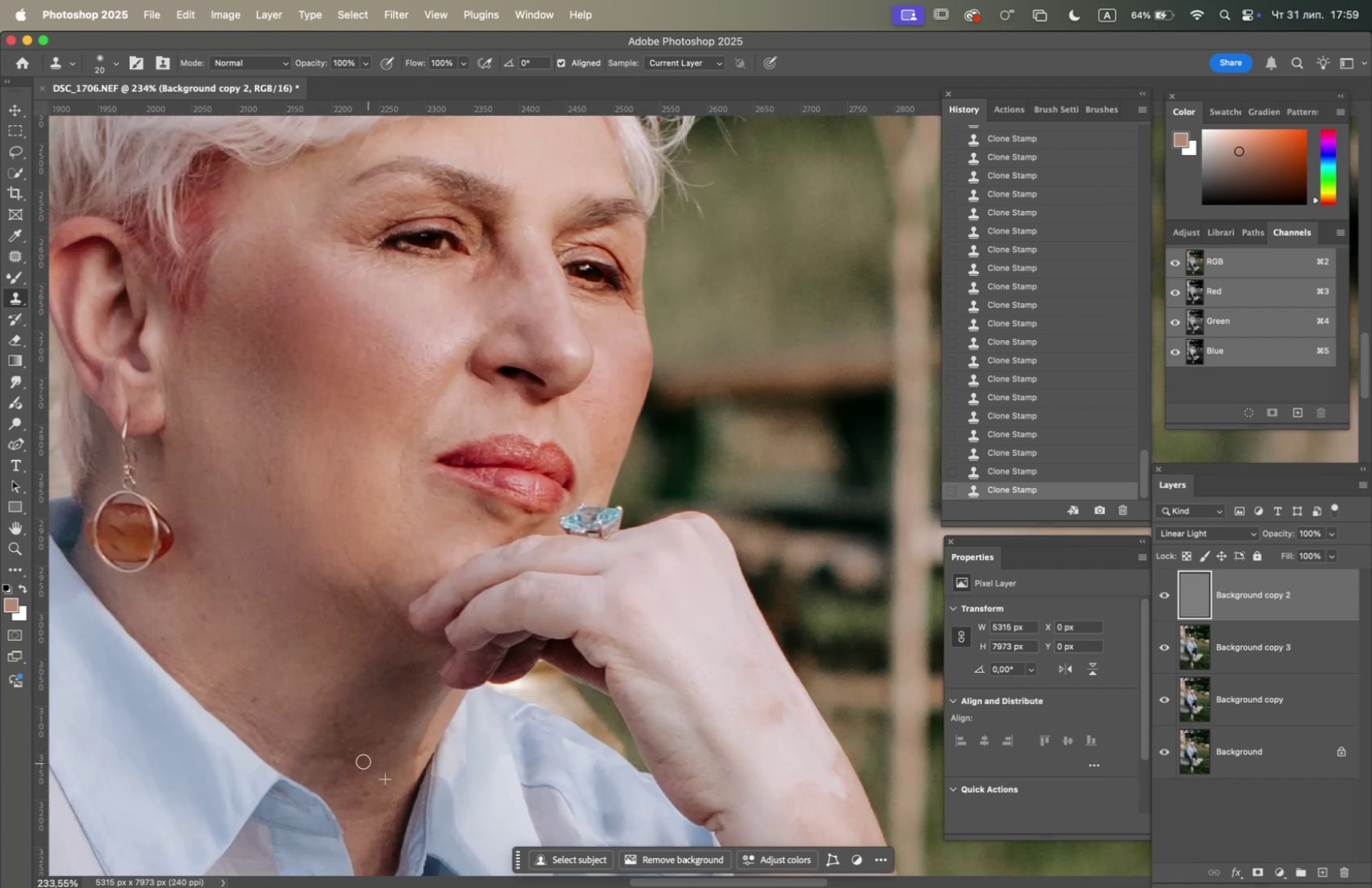 
hold_key(key=OptionLeft, duration=1.04)
left_click([385, 712])
 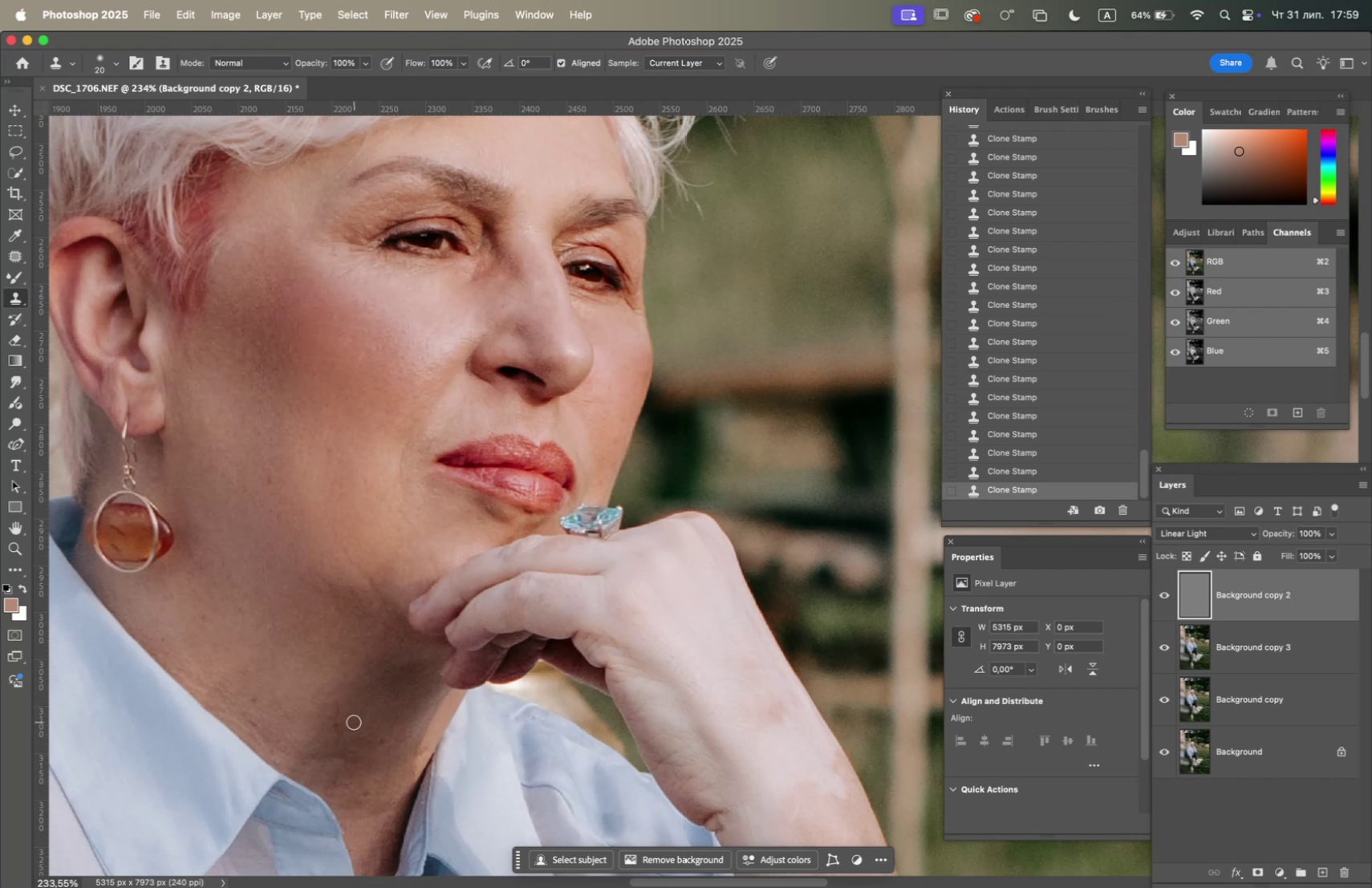 
hold_key(key=OptionLeft, duration=0.4)
 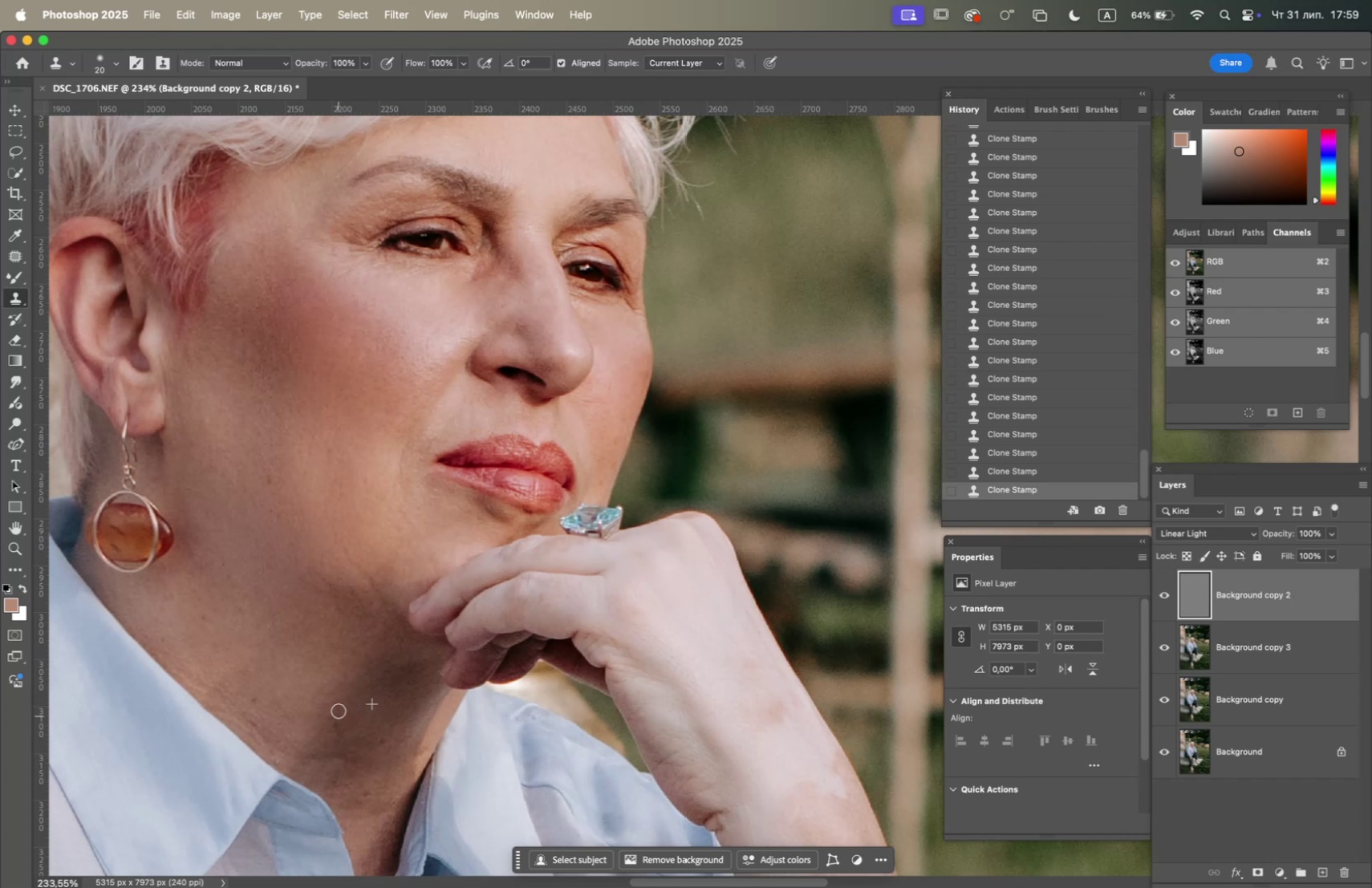 
left_click_drag(start_coordinate=[338, 706], to_coordinate=[337, 710])
 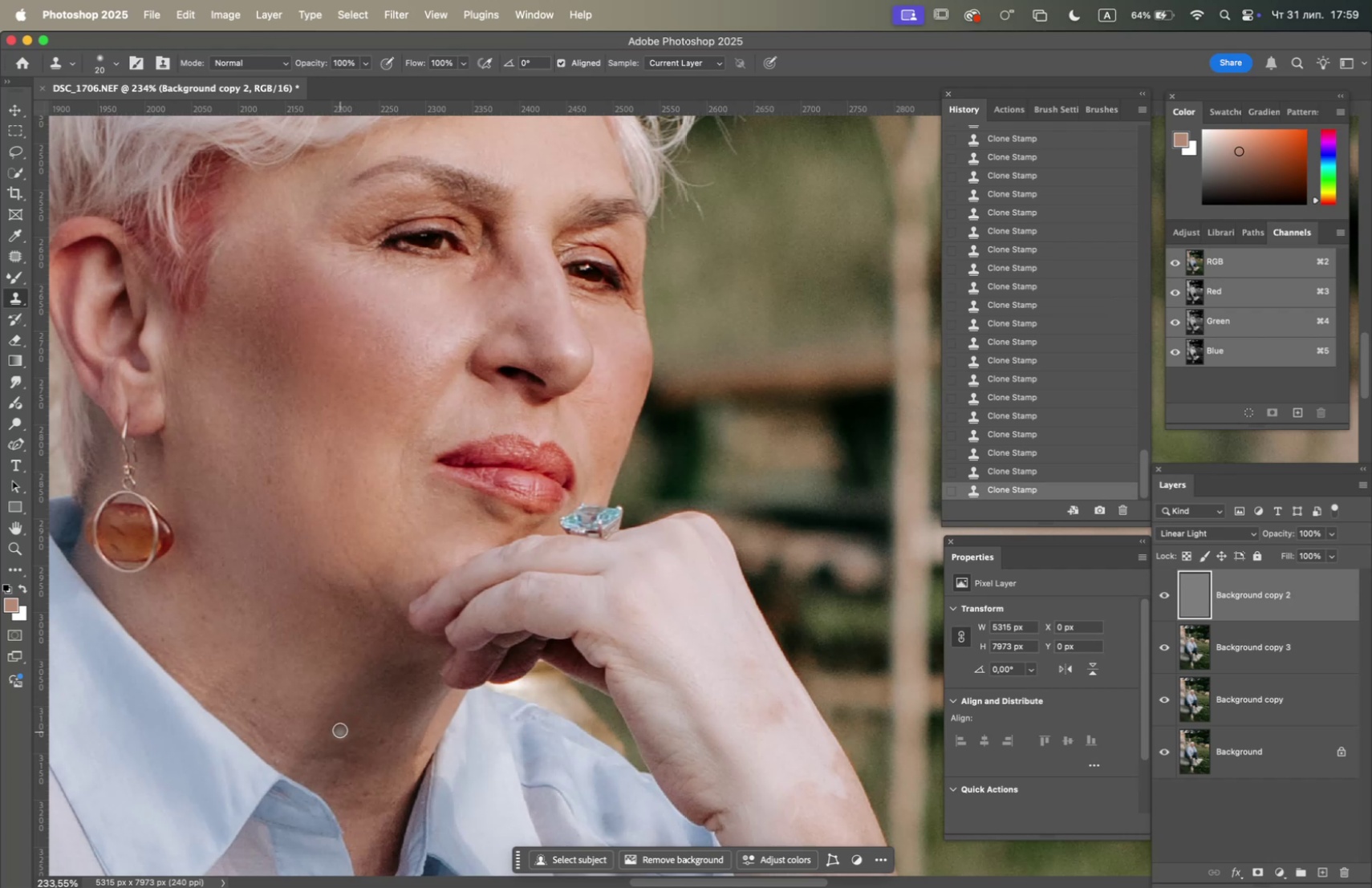 
triple_click([340, 729])
 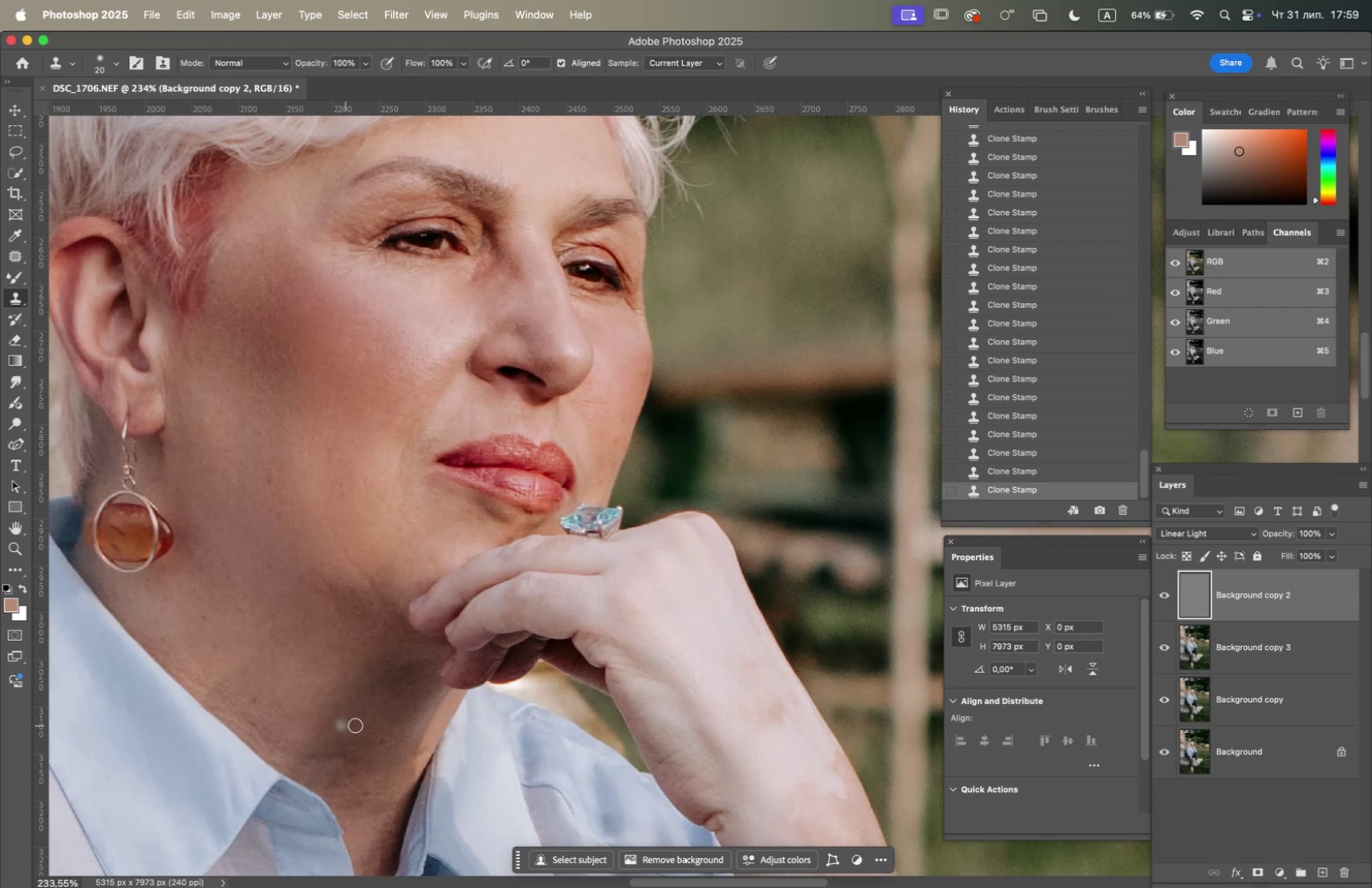 
hold_key(key=OptionLeft, duration=0.55)
 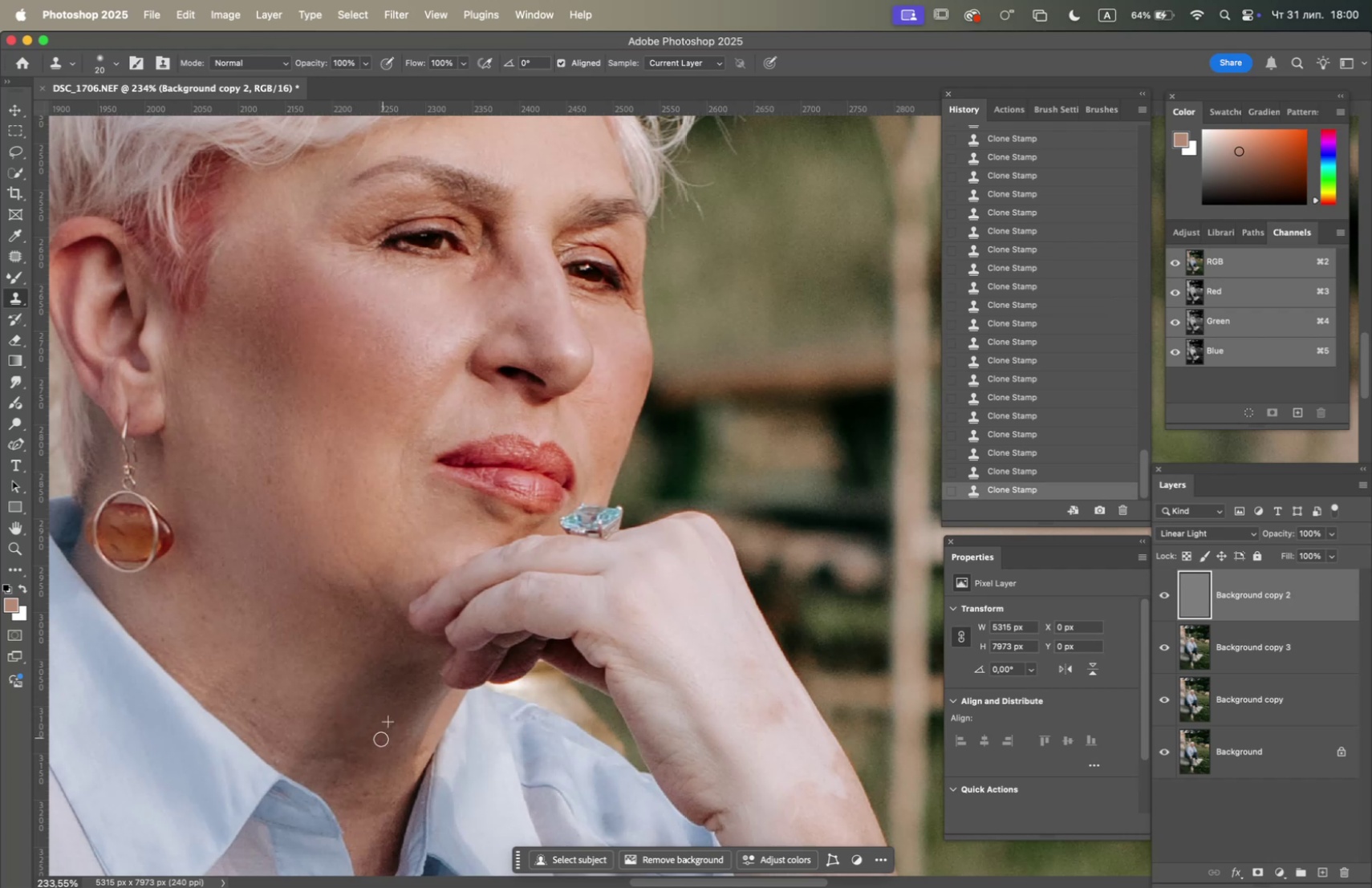 
triple_click([380, 742])
 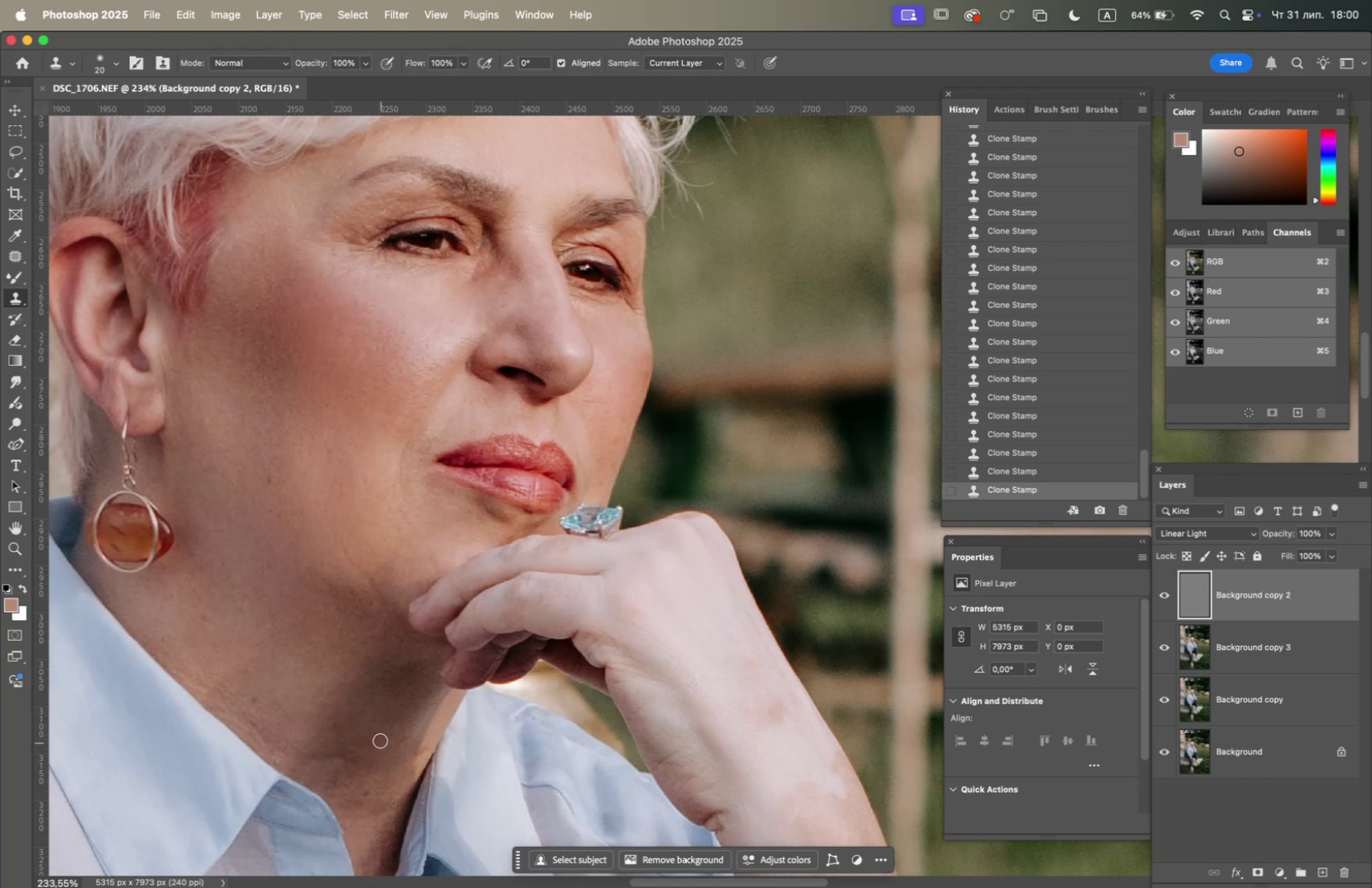 
hold_key(key=OptionLeft, duration=1.21)
 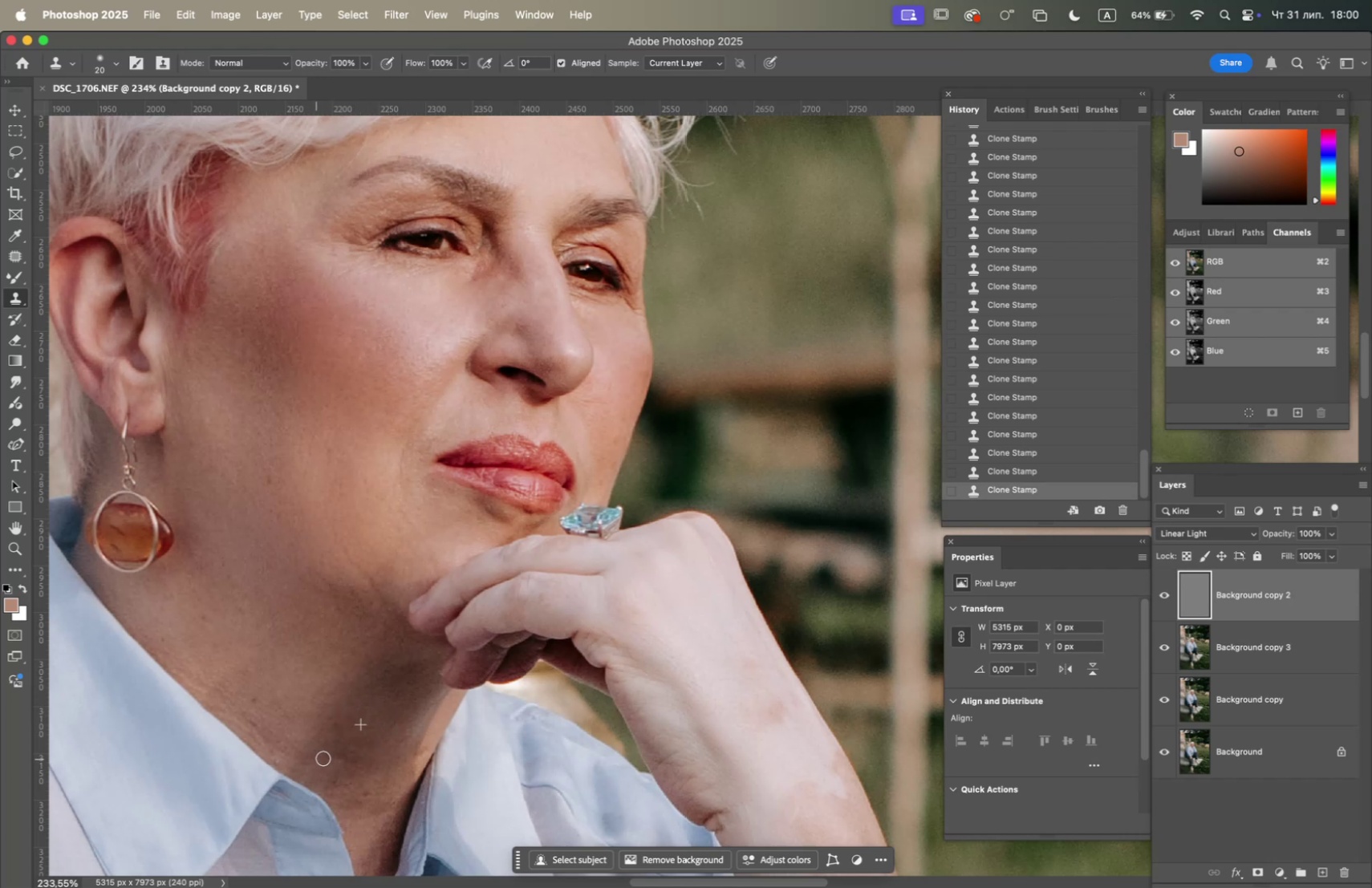 
left_click_drag(start_coordinate=[335, 757], to_coordinate=[342, 759])
 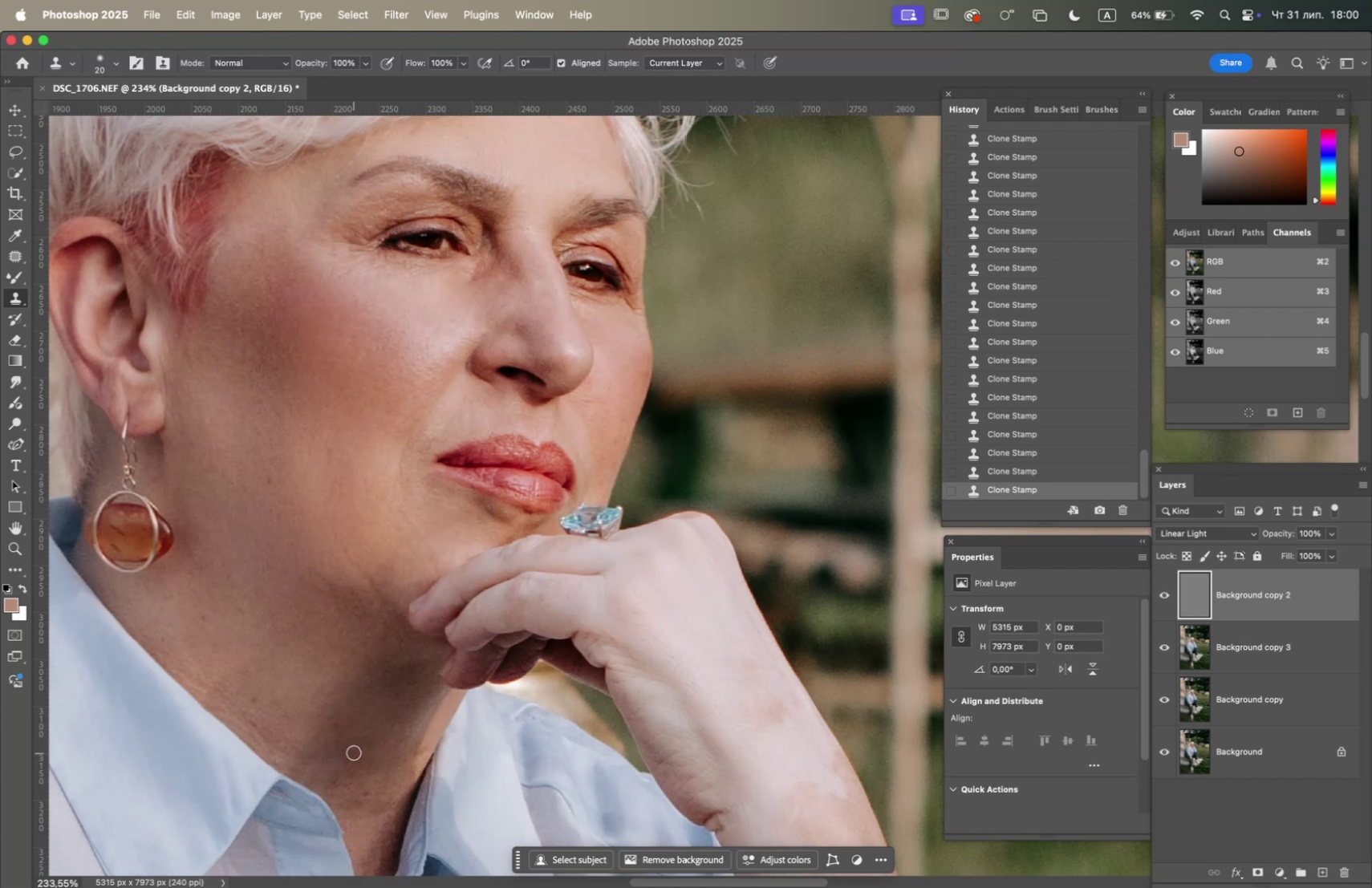 
triple_click([356, 748])
 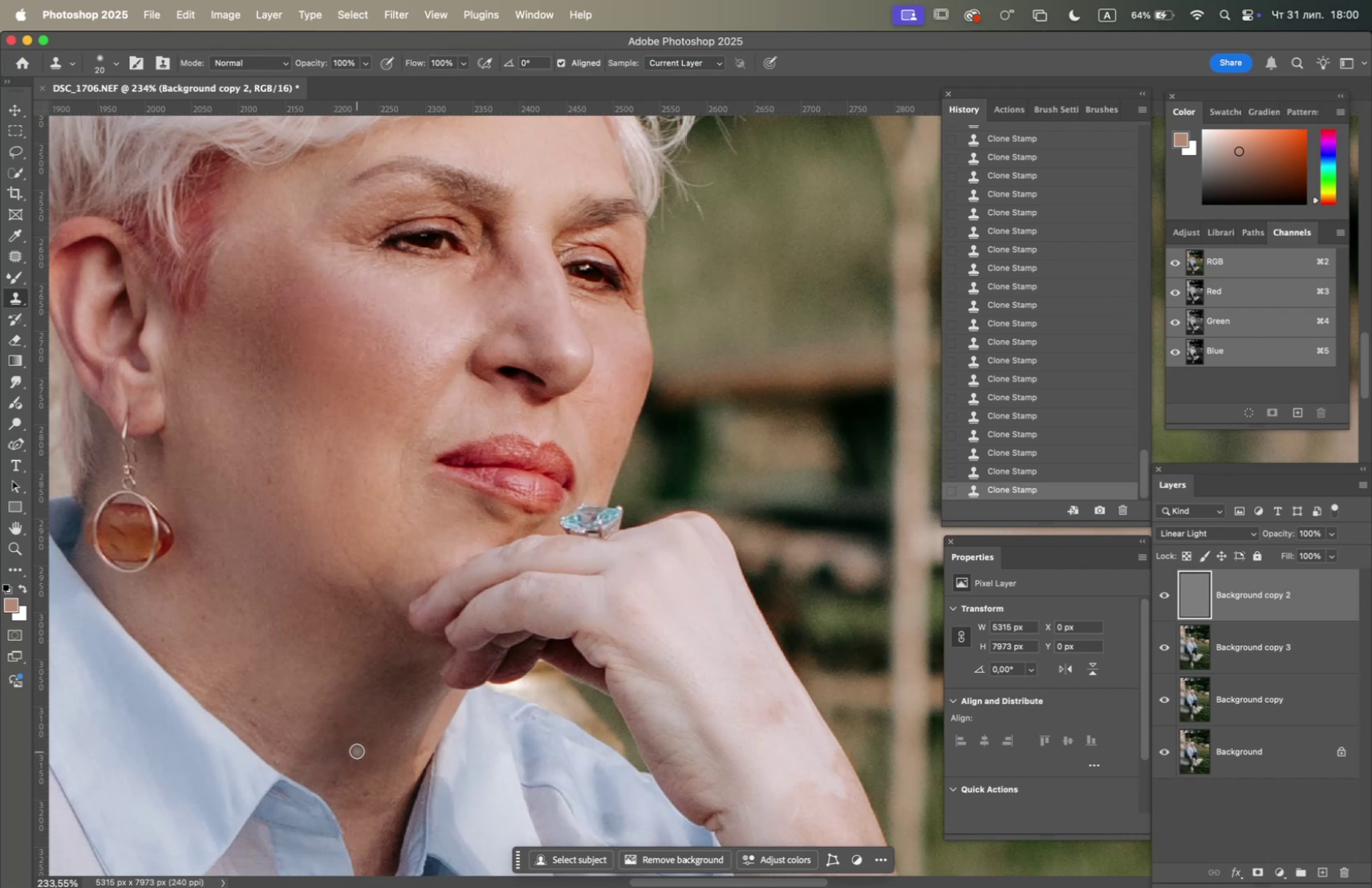 
hold_key(key=OptionLeft, duration=0.49)
 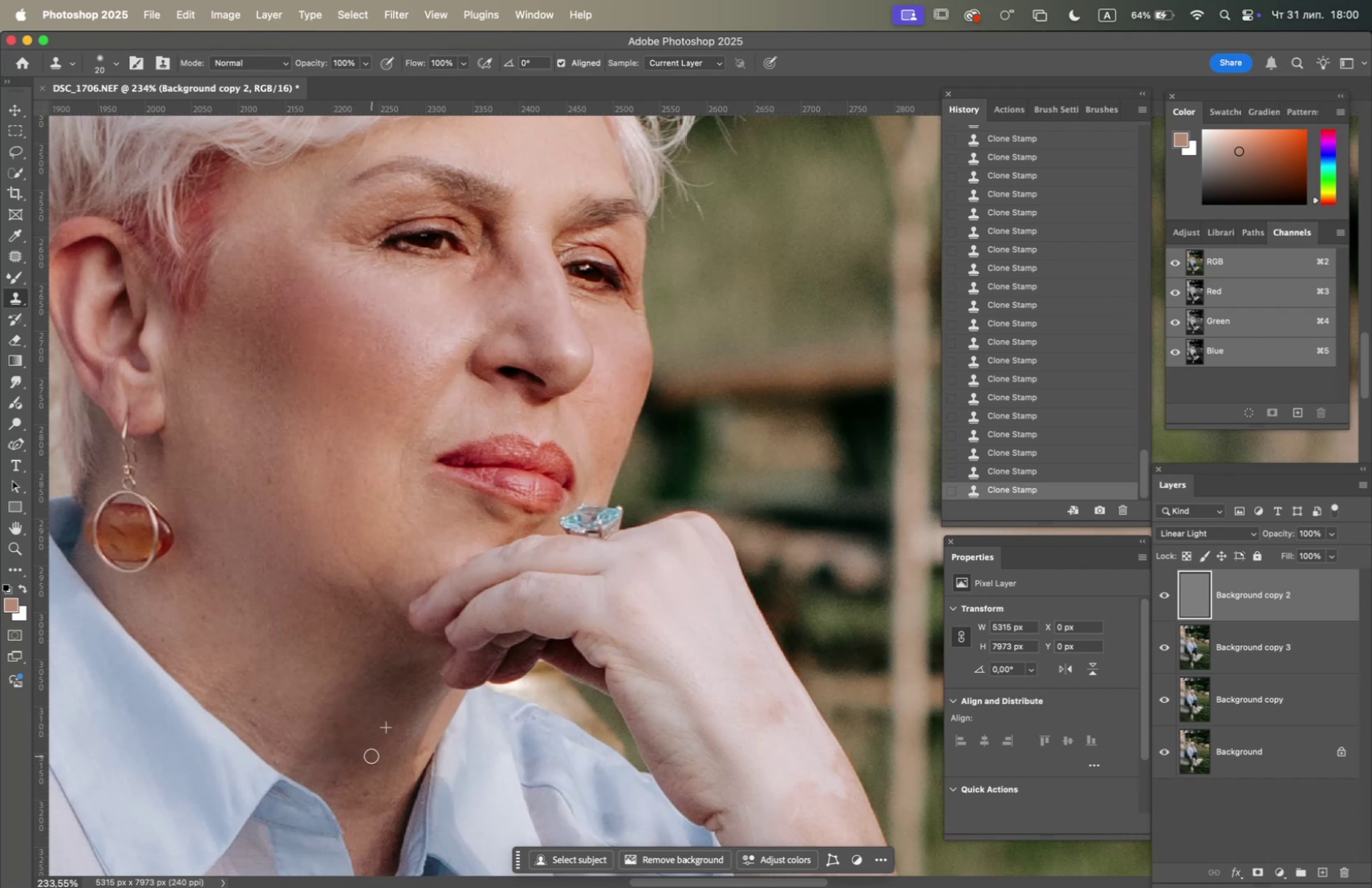 
hold_key(key=OptionLeft, duration=0.51)
left_click([358, 724])
 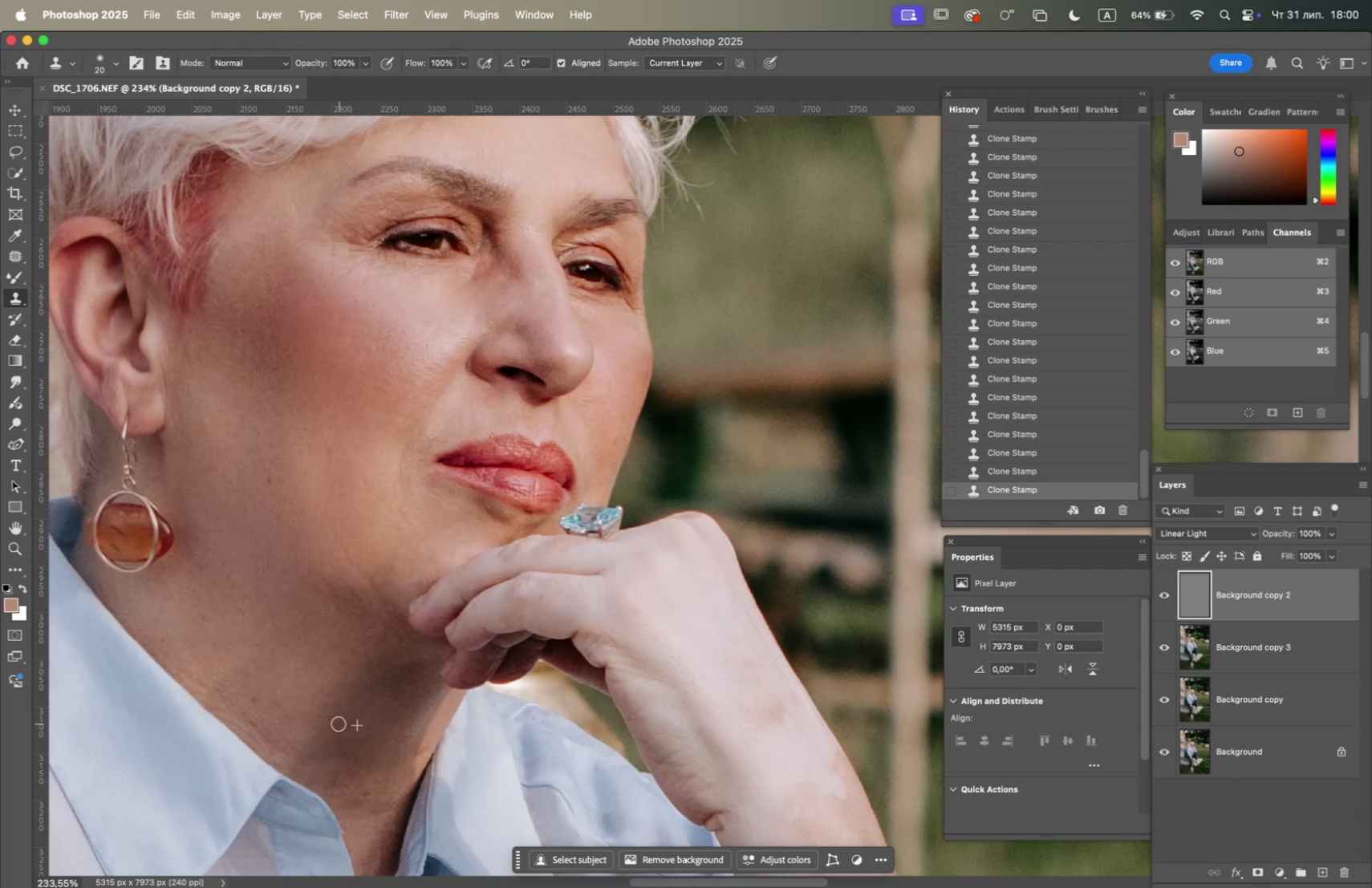 
left_click_drag(start_coordinate=[338, 726], to_coordinate=[334, 734])
 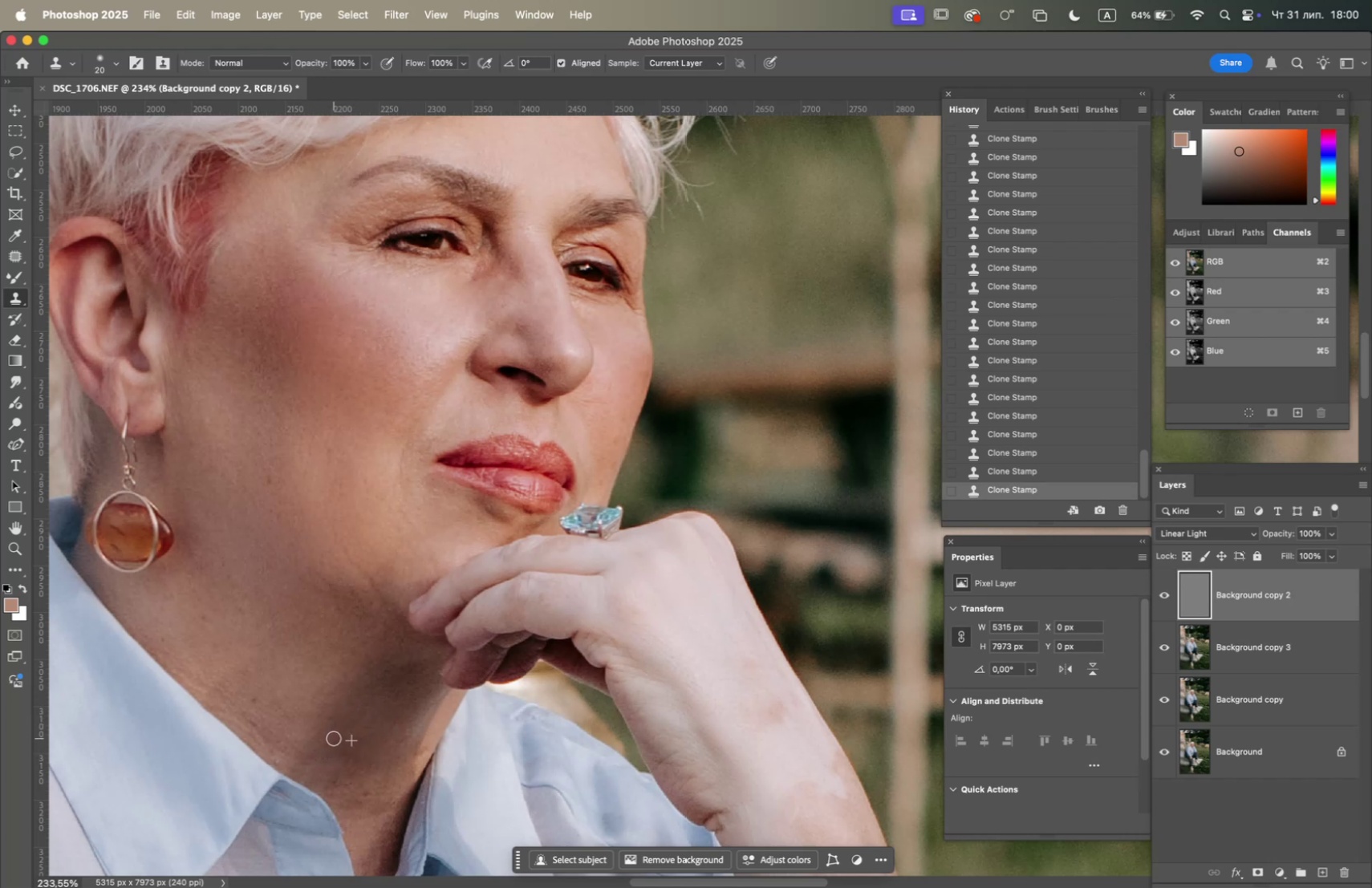 
hold_key(key=OptionLeft, duration=0.49)
 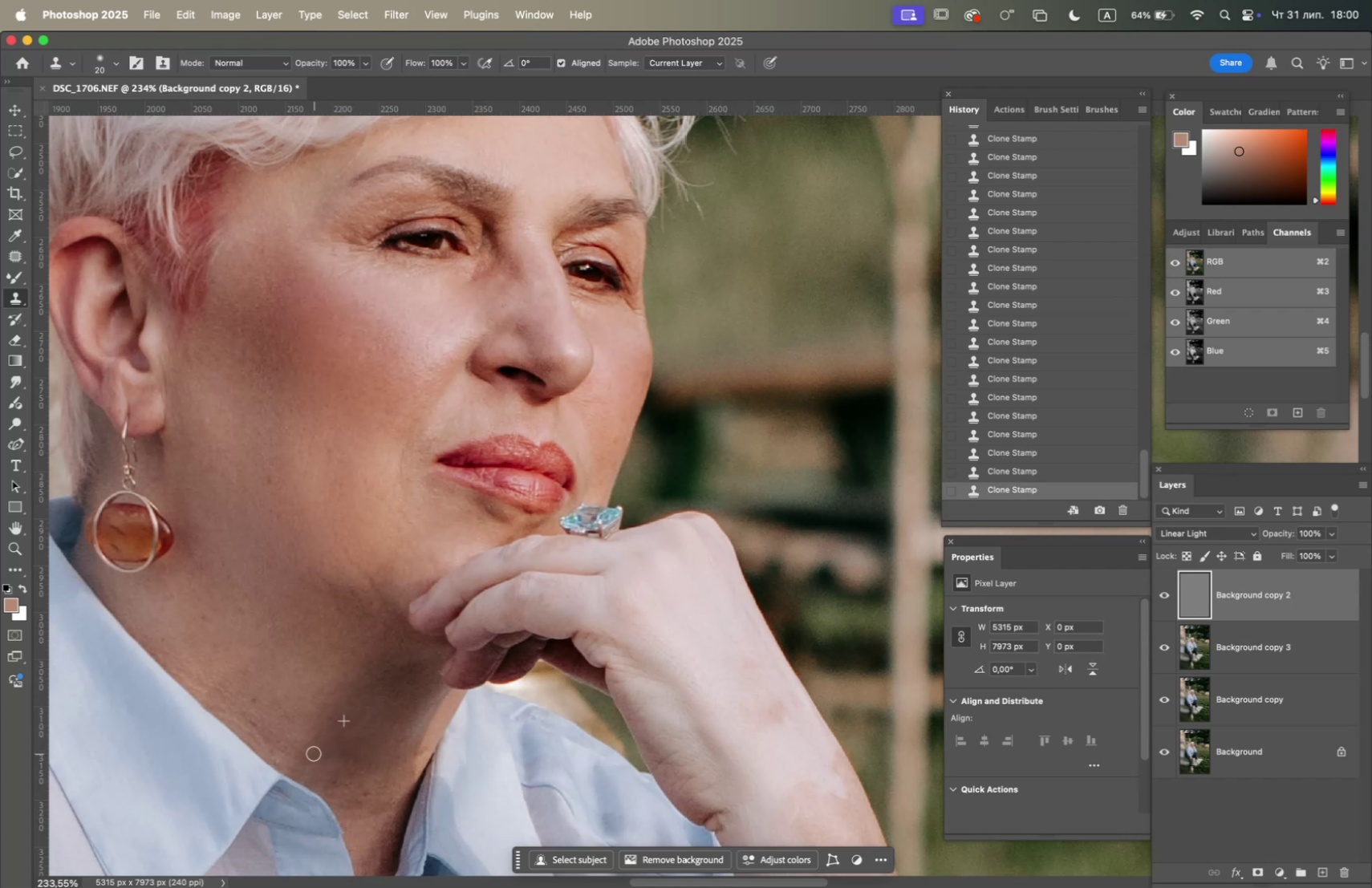 
left_click_drag(start_coordinate=[311, 756], to_coordinate=[308, 760])
 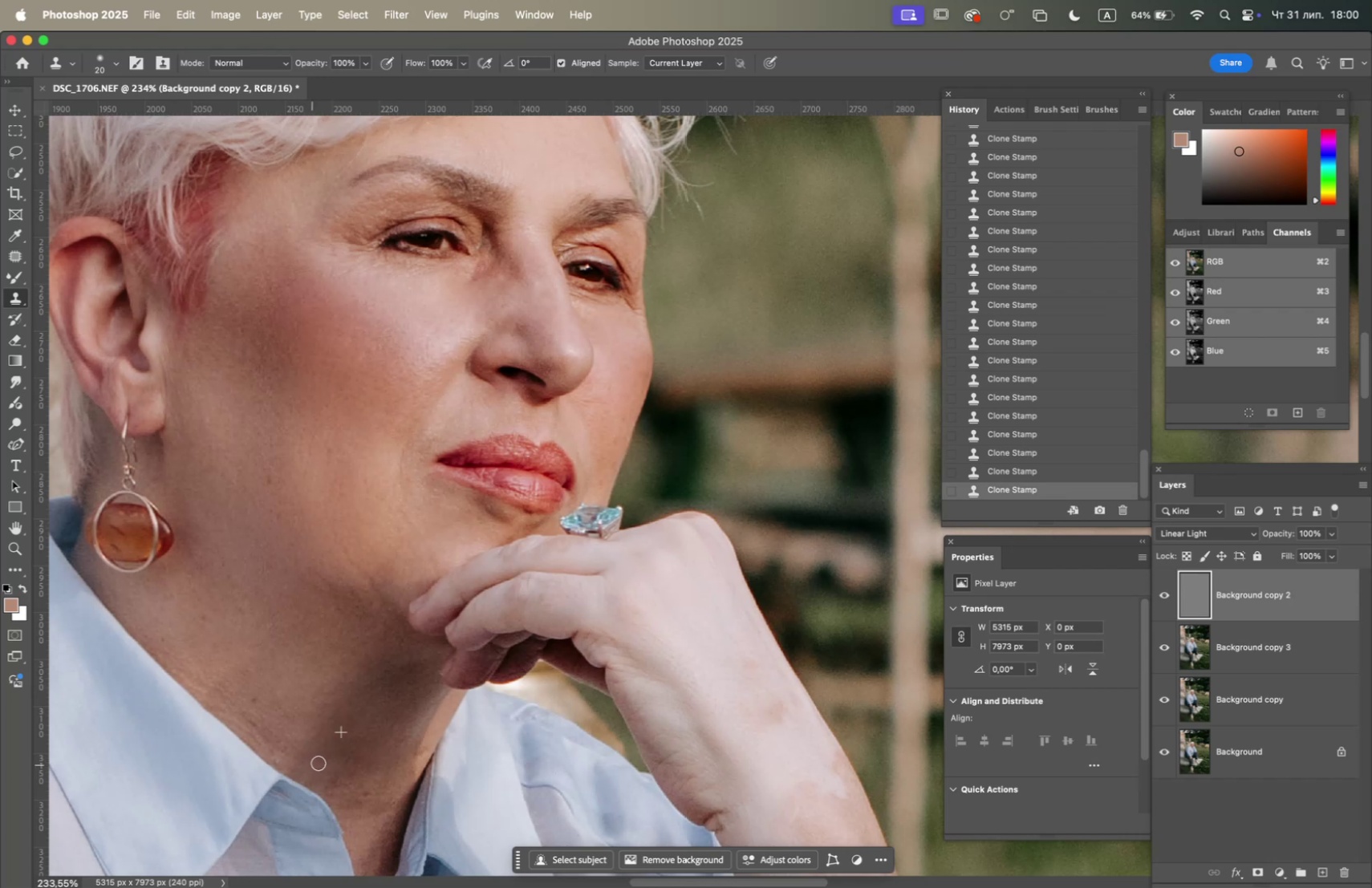 
left_click_drag(start_coordinate=[323, 762], to_coordinate=[327, 760])
 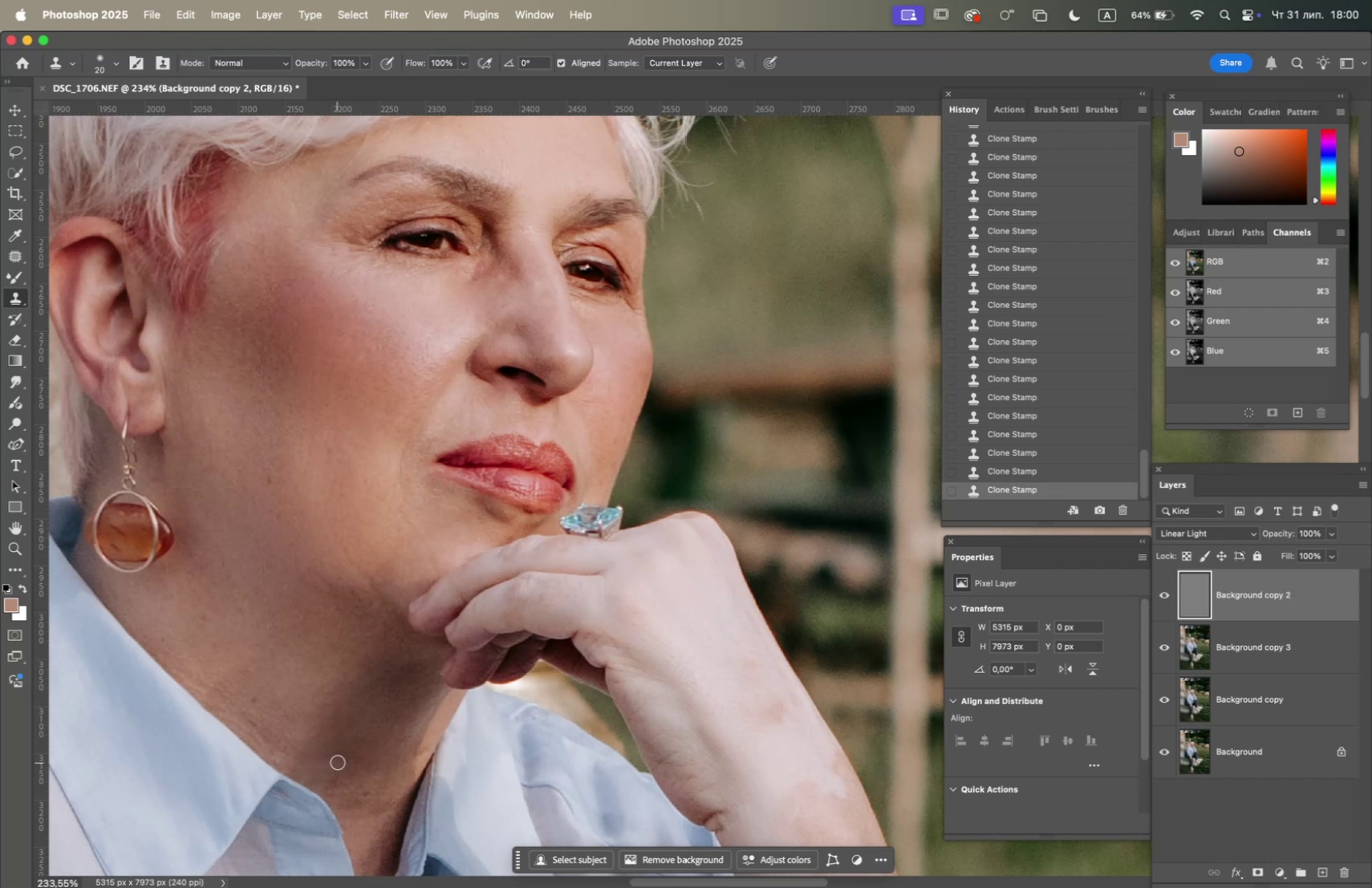 
triple_click([339, 761])
 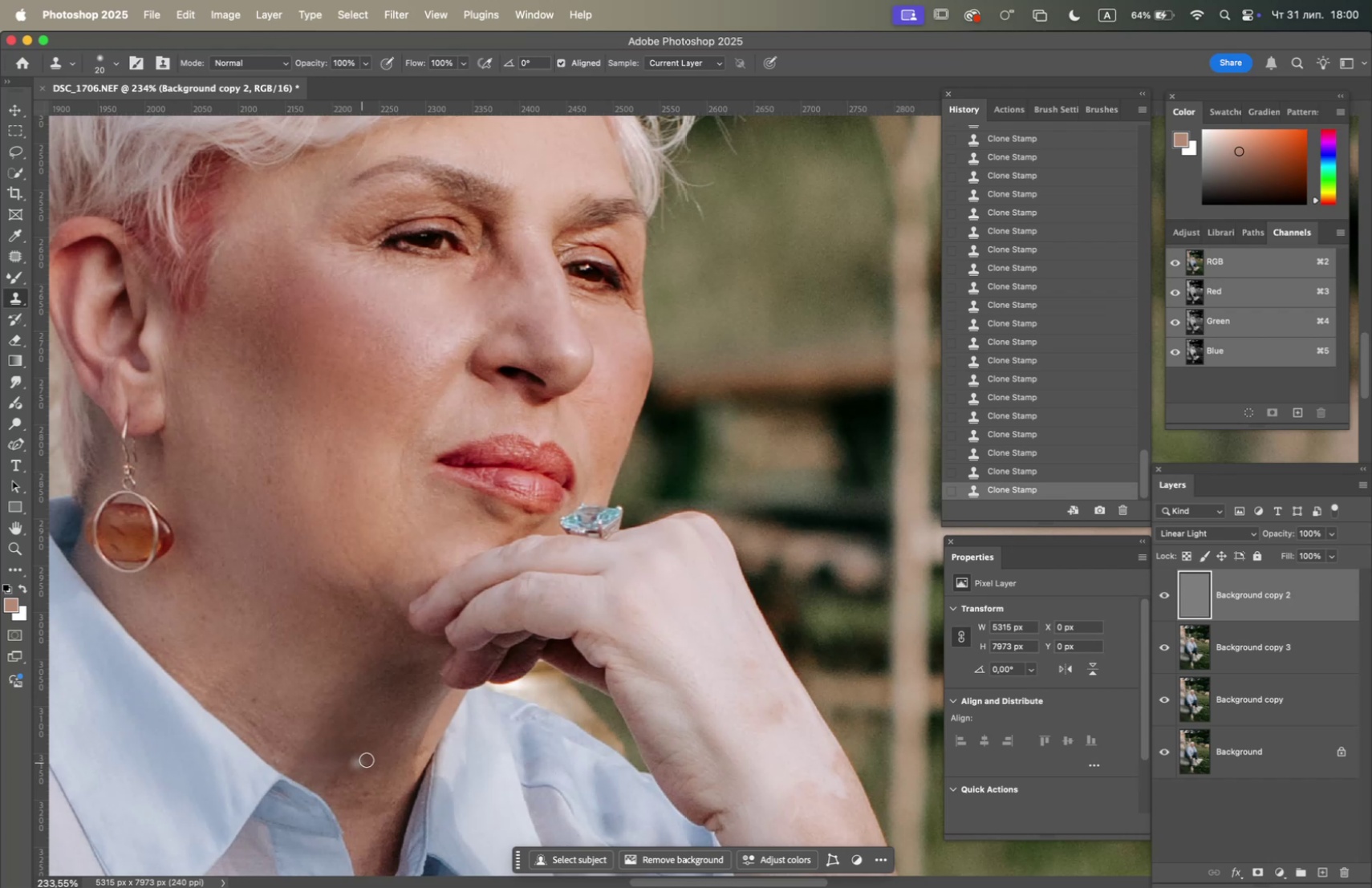 
hold_key(key=OptionLeft, duration=0.45)
 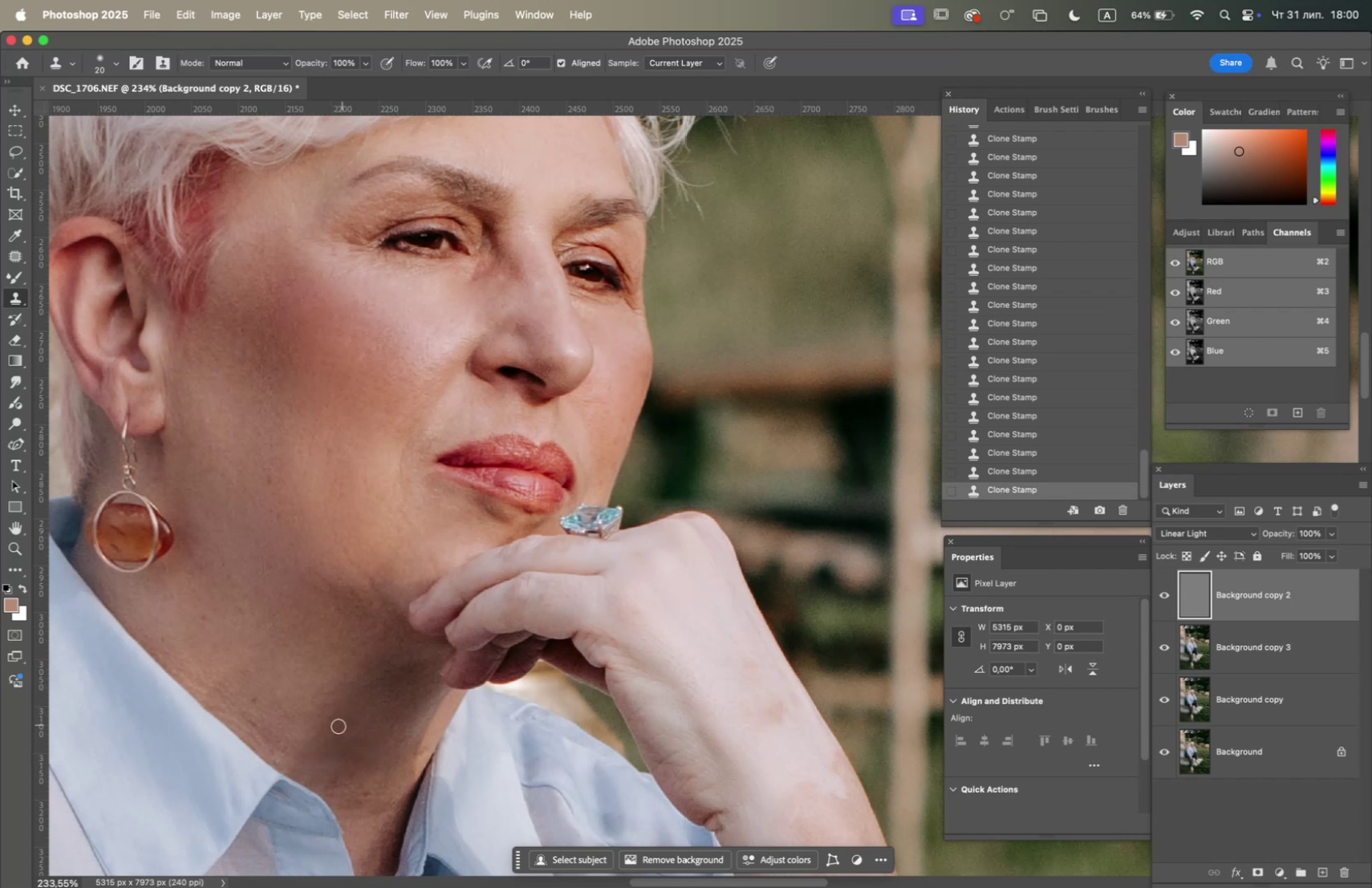 
left_click_drag(start_coordinate=[338, 726], to_coordinate=[335, 730])
 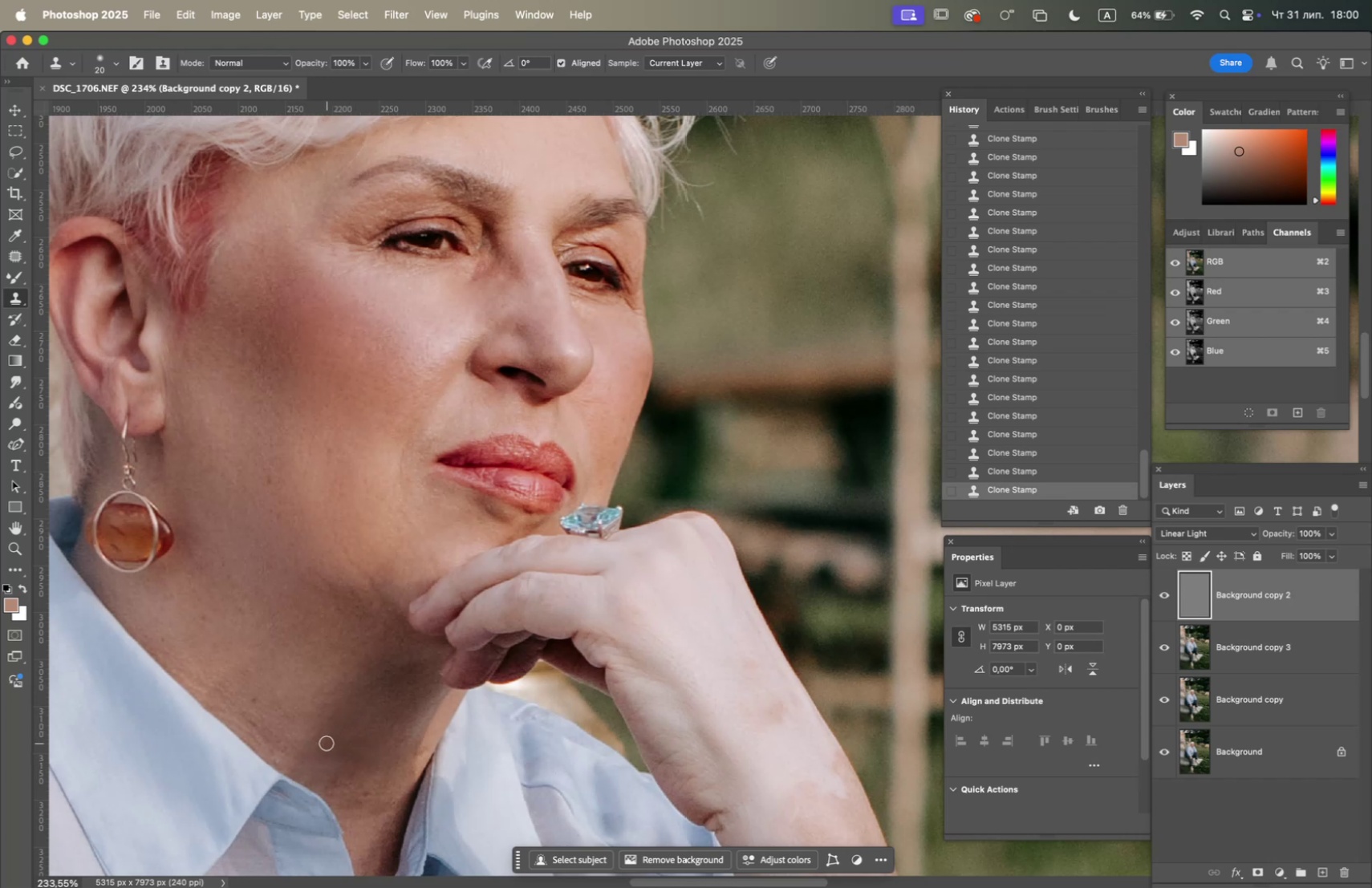 
left_click_drag(start_coordinate=[326, 742], to_coordinate=[322, 744])
 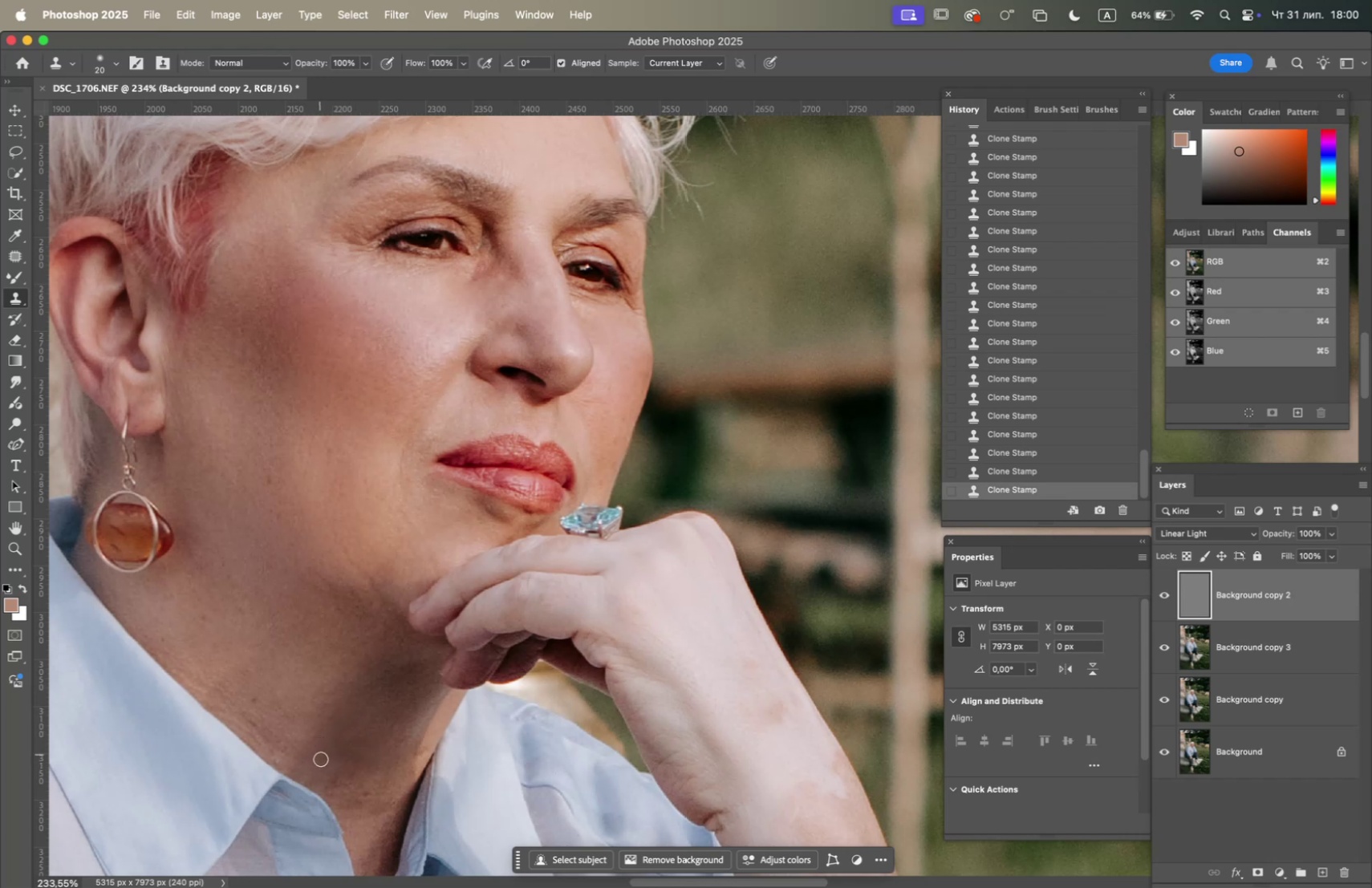 
hold_key(key=OptionLeft, duration=0.86)
left_click([277, 718])
 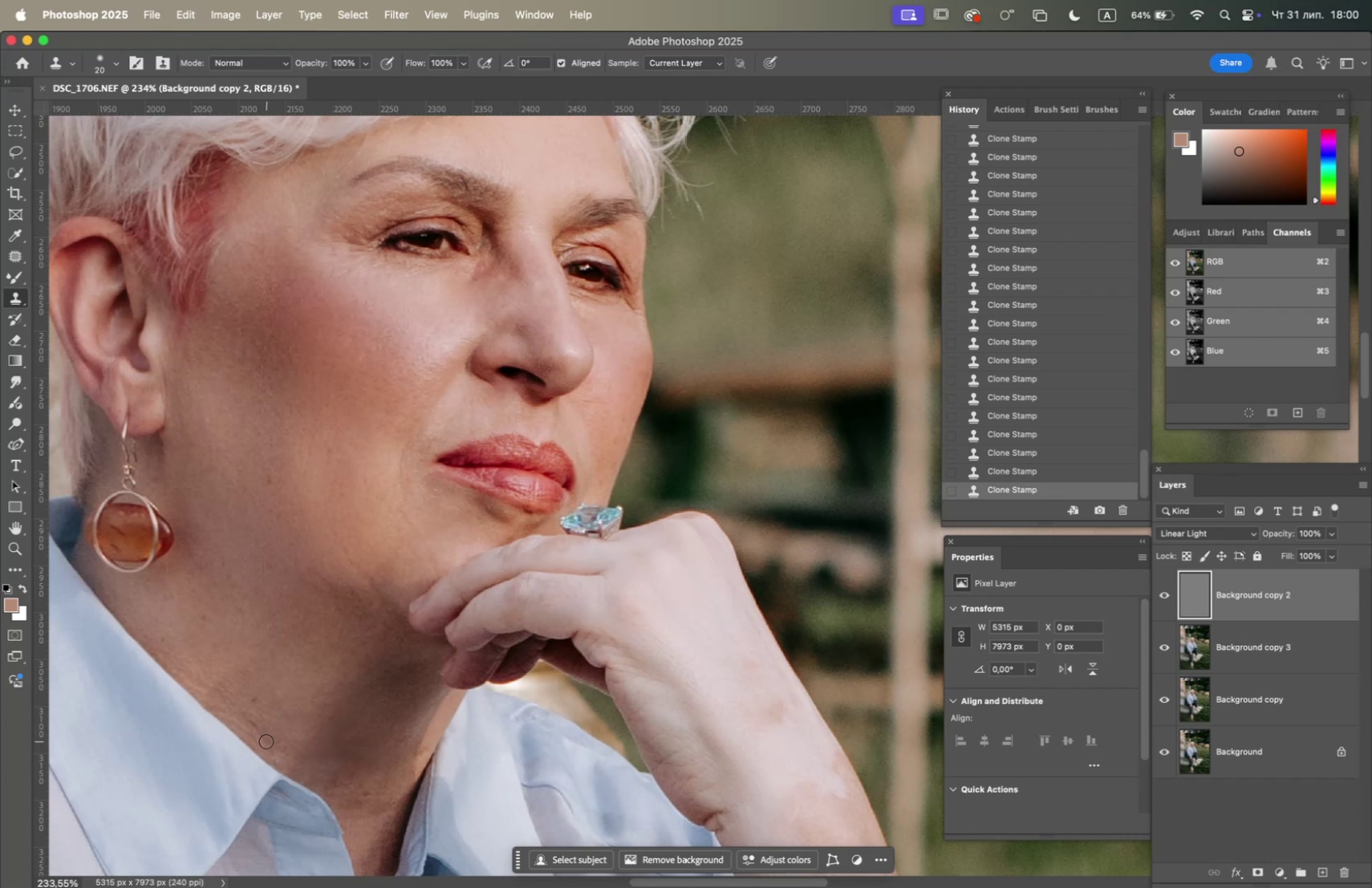 
left_click_drag(start_coordinate=[263, 732], to_coordinate=[259, 728])
 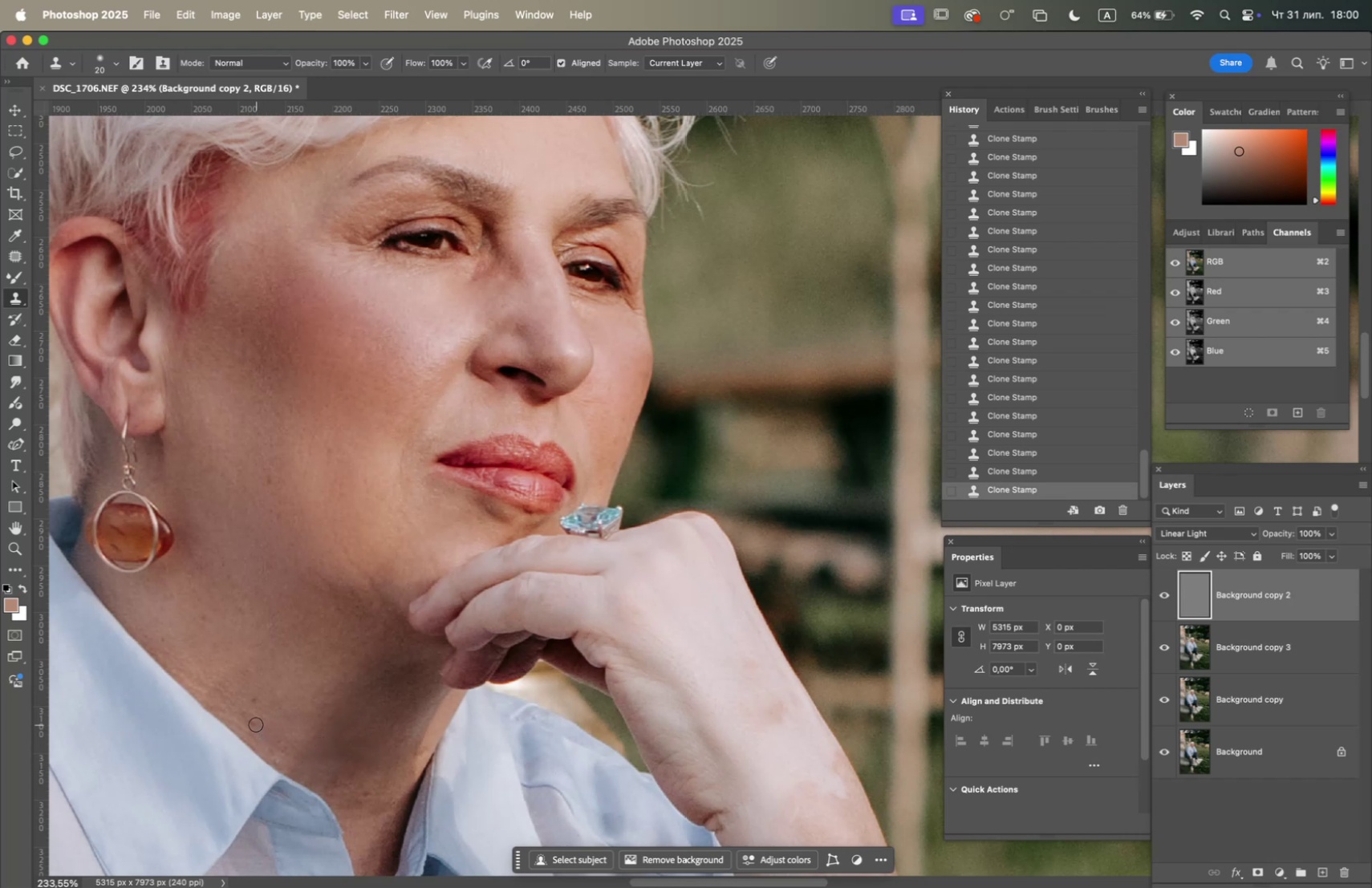 
triple_click([256, 724])
 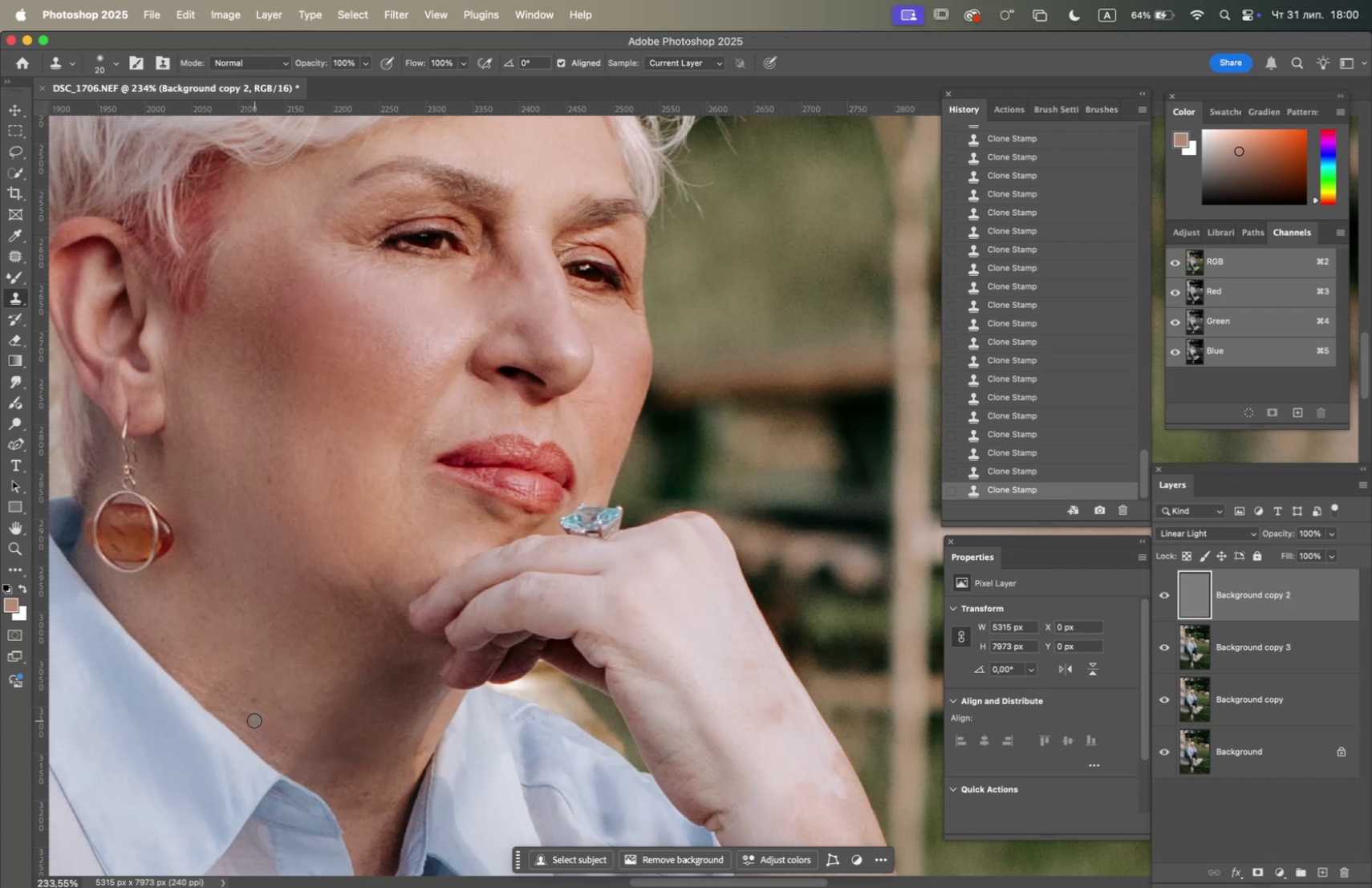 
triple_click([254, 720])
 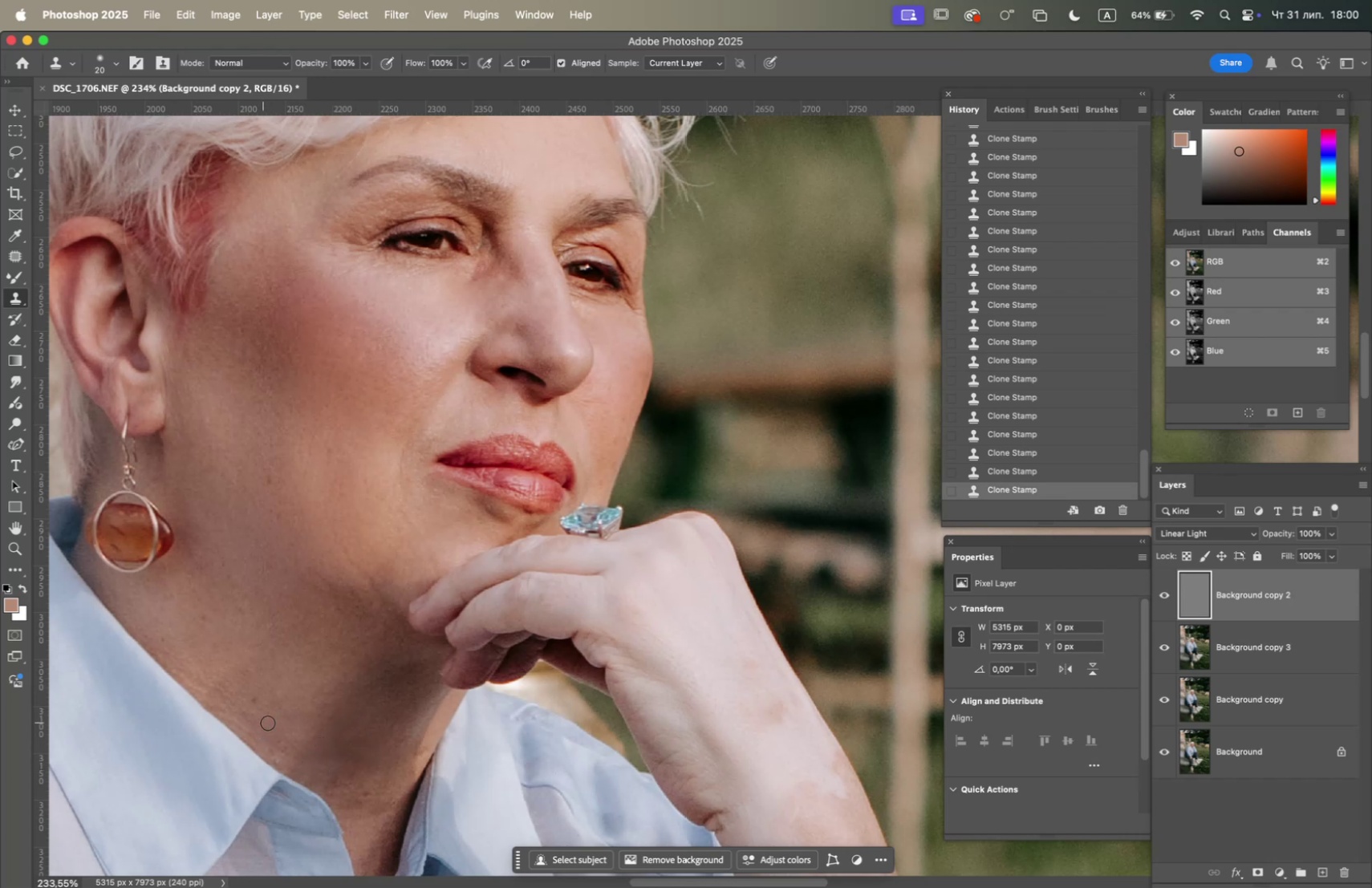 
key(Alt+OptionLeft)
 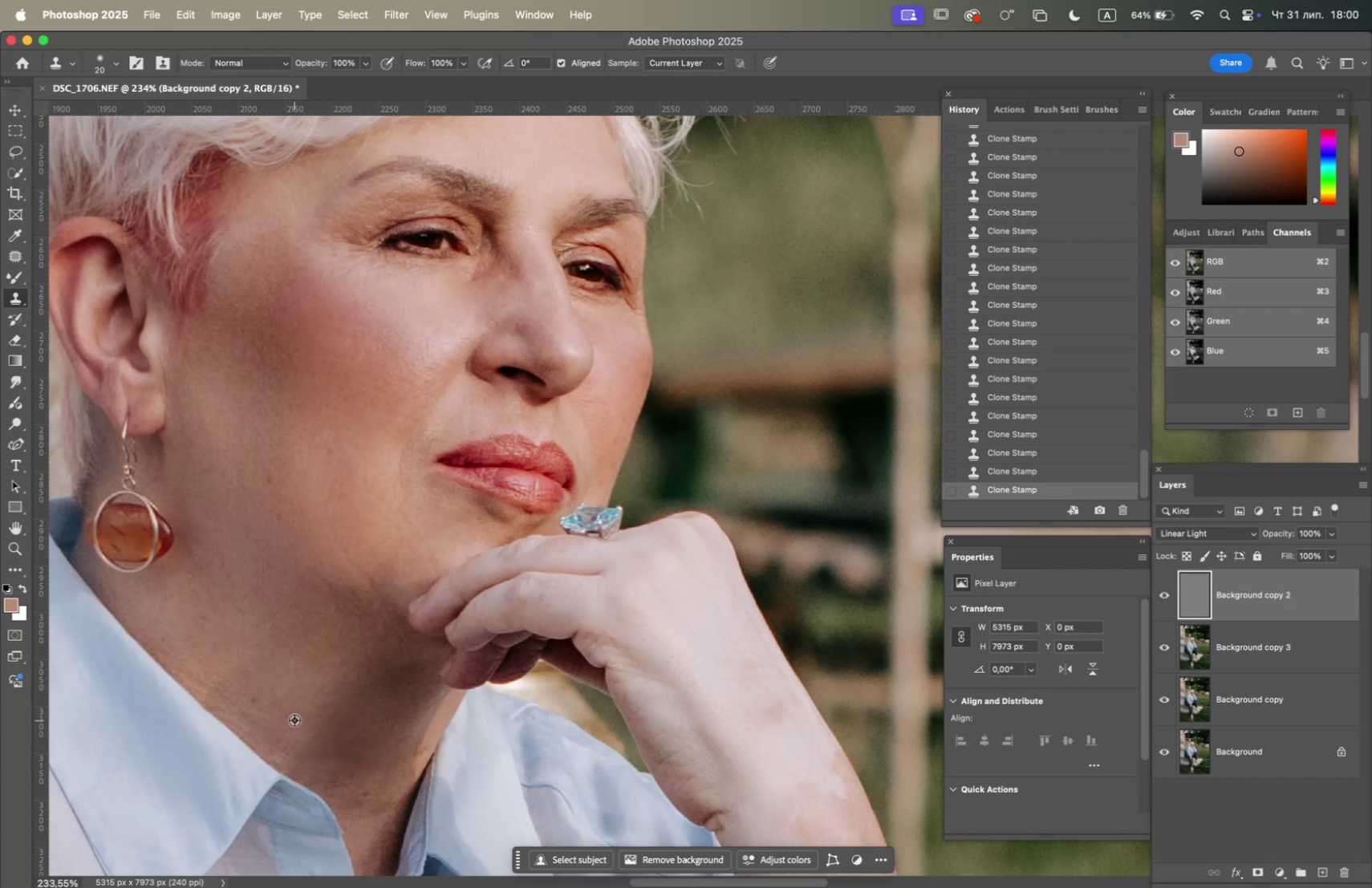 
triple_click([294, 719])
 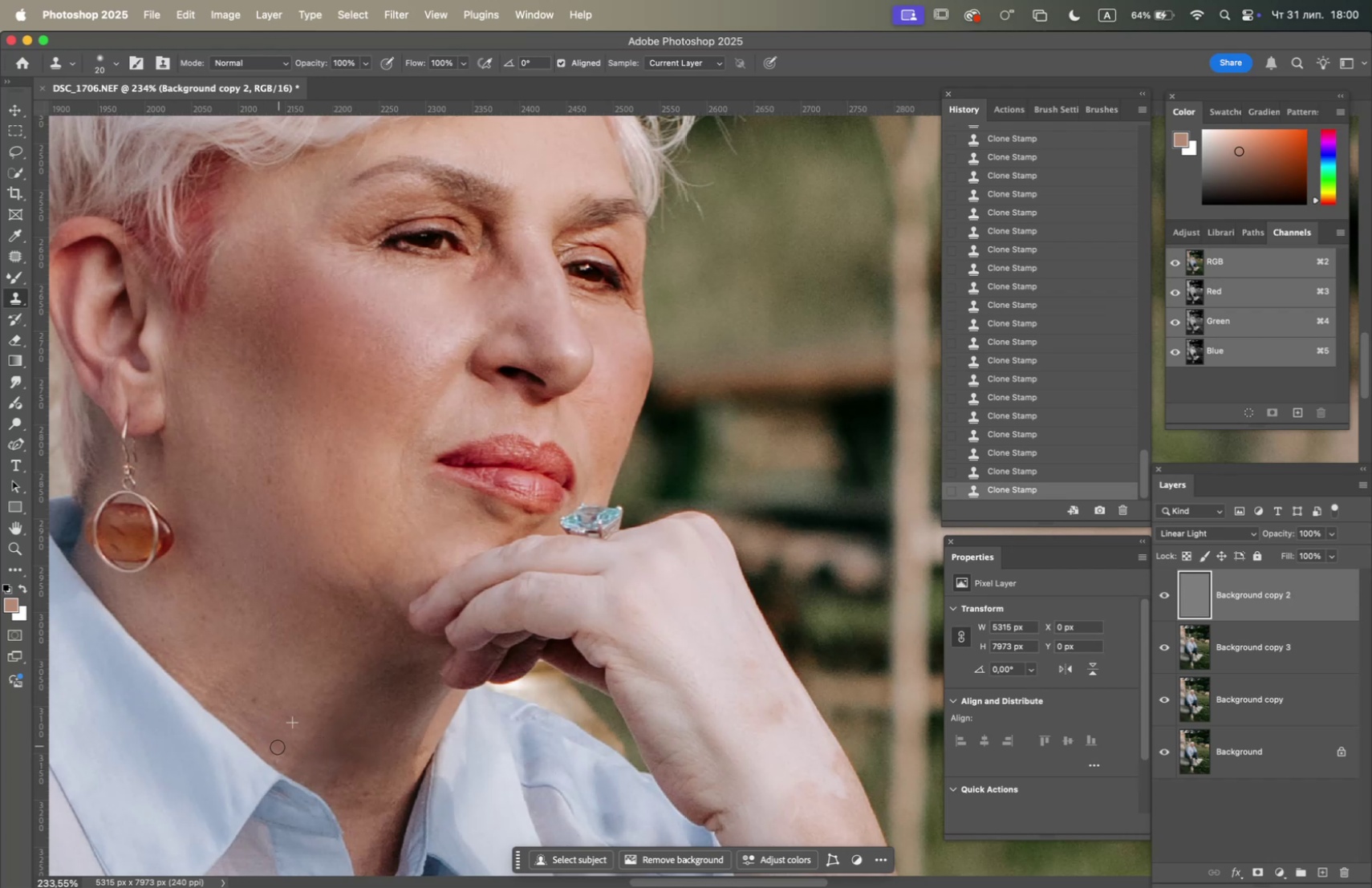 
left_click_drag(start_coordinate=[278, 748], to_coordinate=[281, 752])
 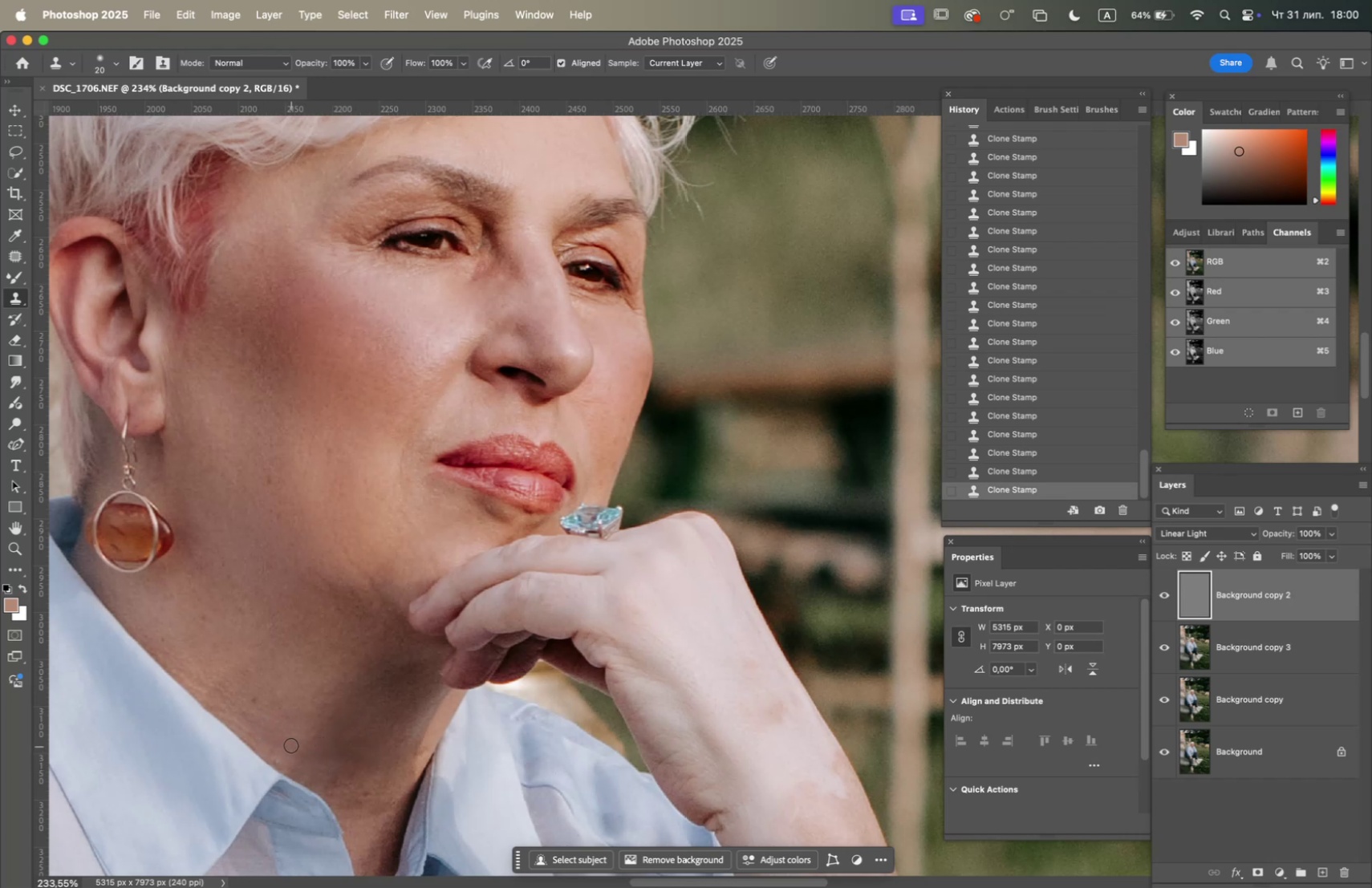 
triple_click([291, 744])
 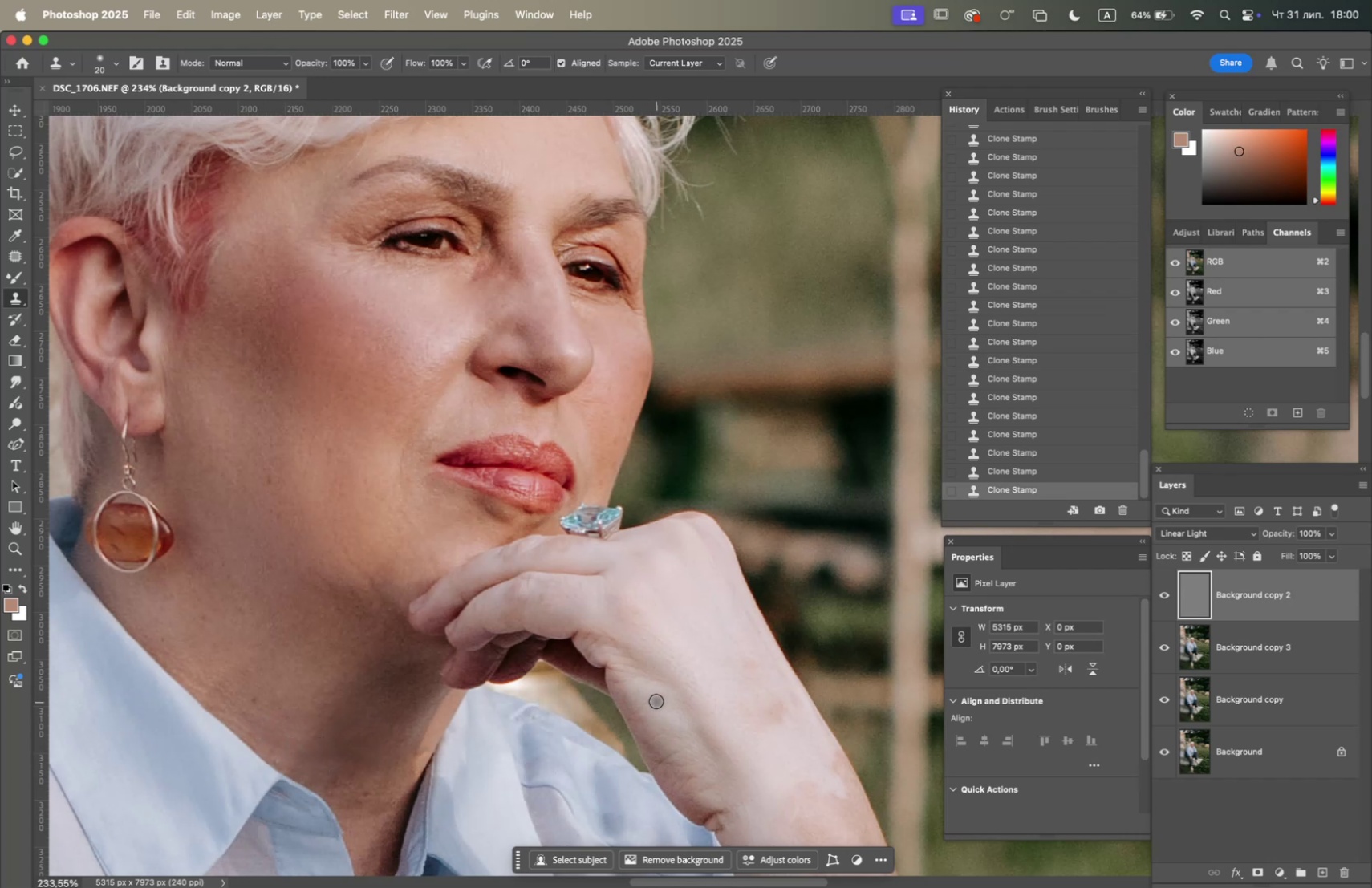 
hold_key(key=OptionLeft, duration=0.39)
 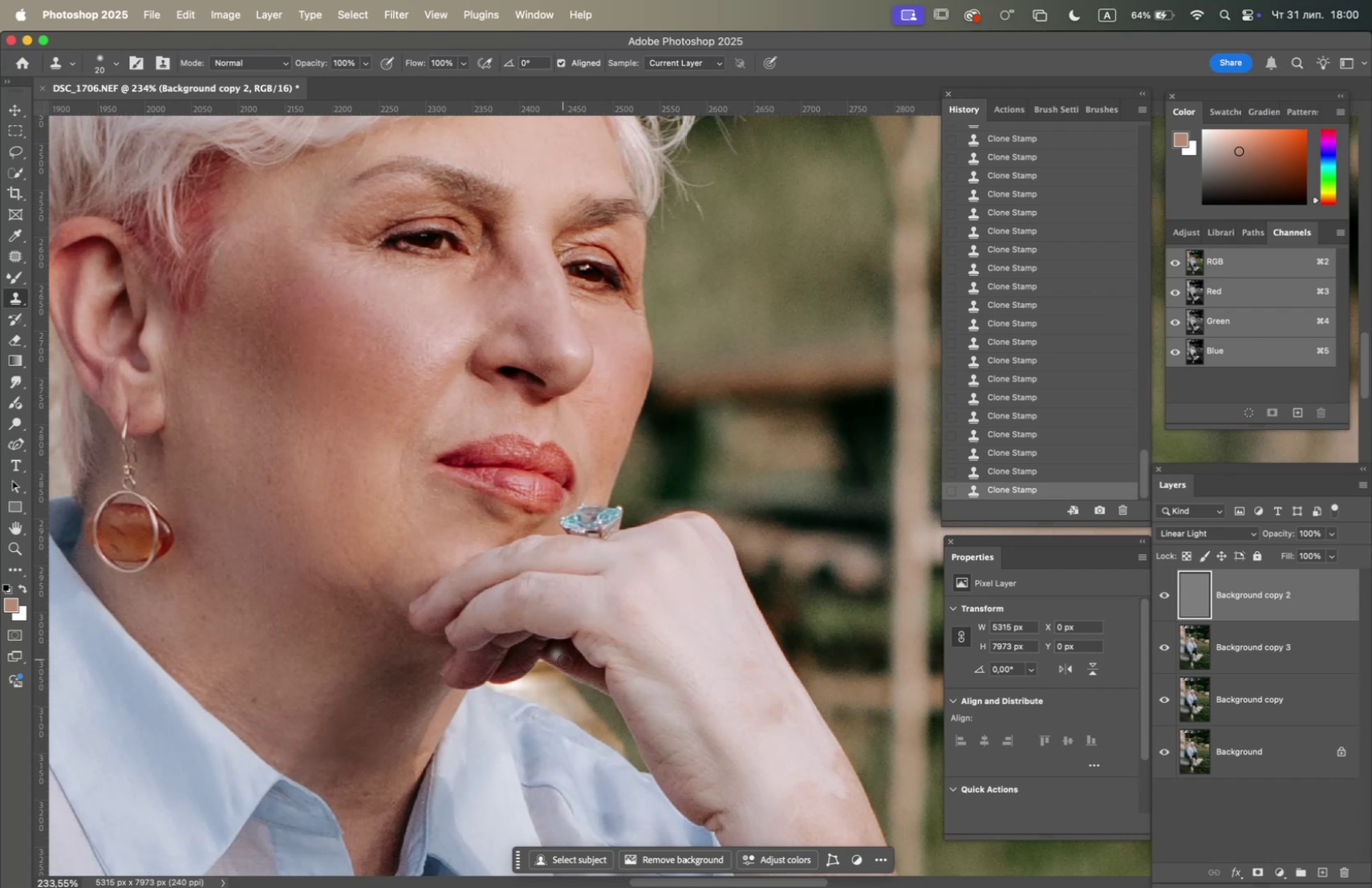 
hold_key(key=OptionLeft, duration=2.16)
scroll: coordinate [570, 674], scroll_direction: down, amount: 7.0
 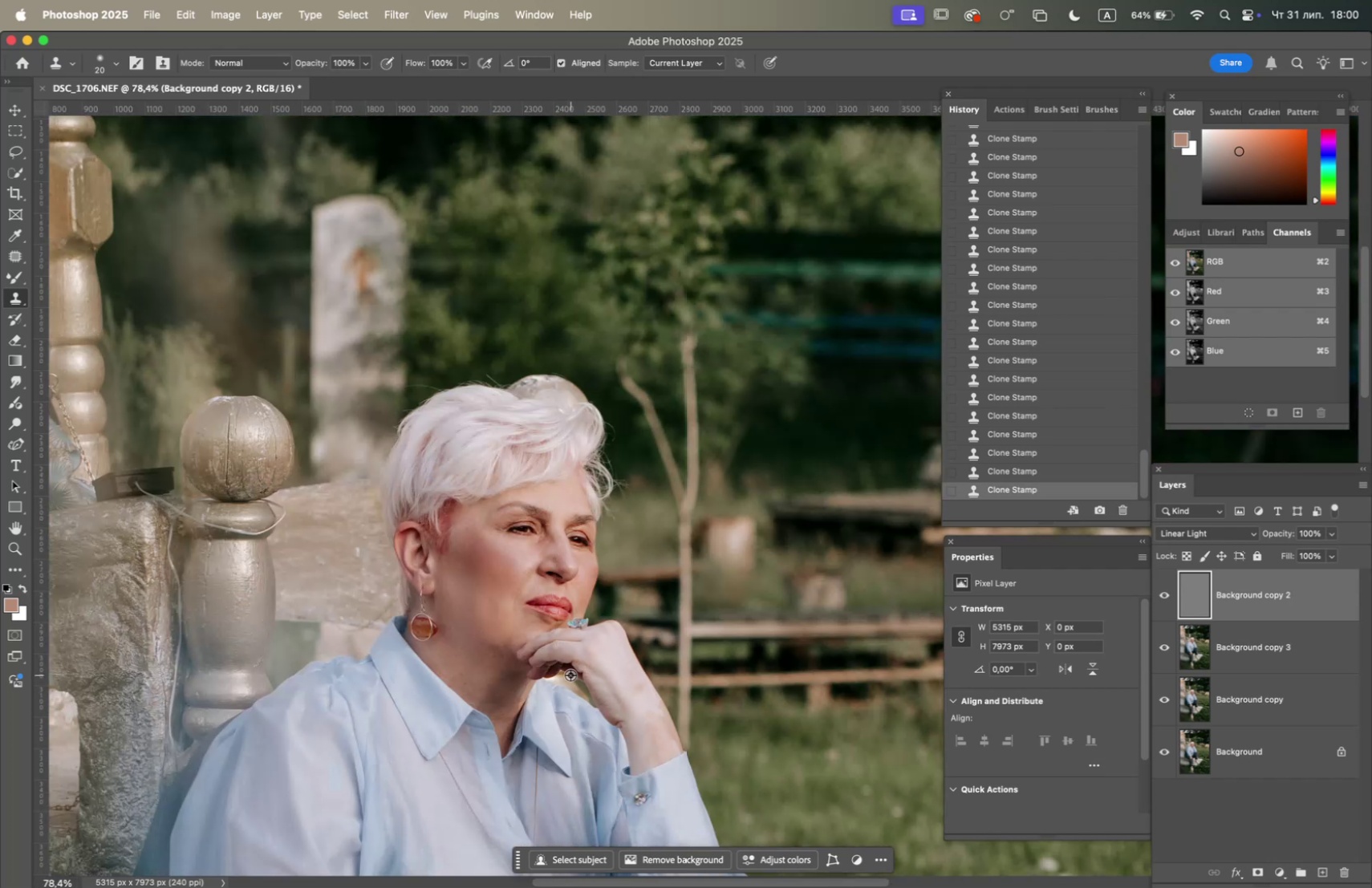 
scroll: coordinate [570, 674], scroll_direction: up, amount: 2.0
 